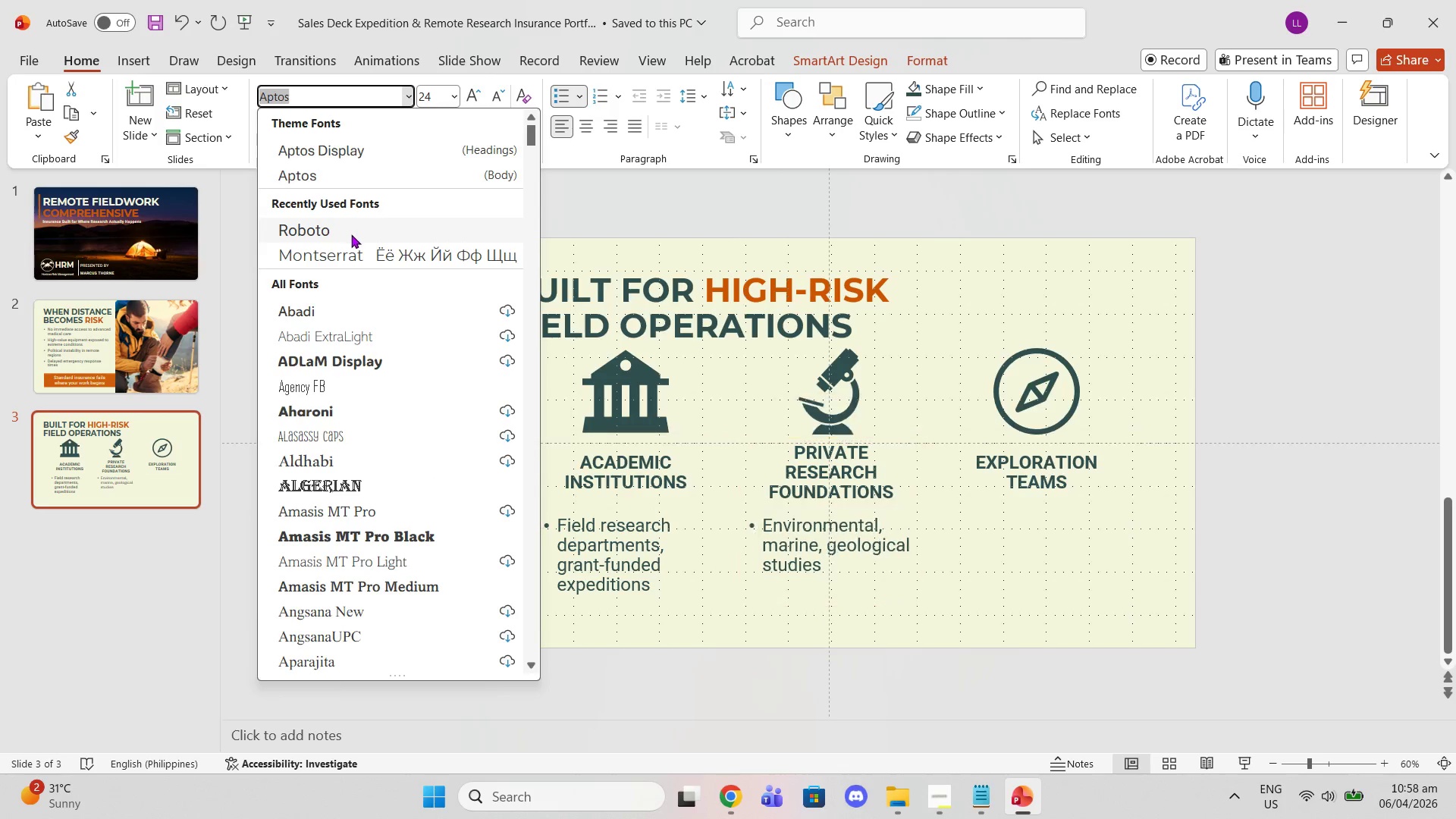 
left_click([351, 234])
 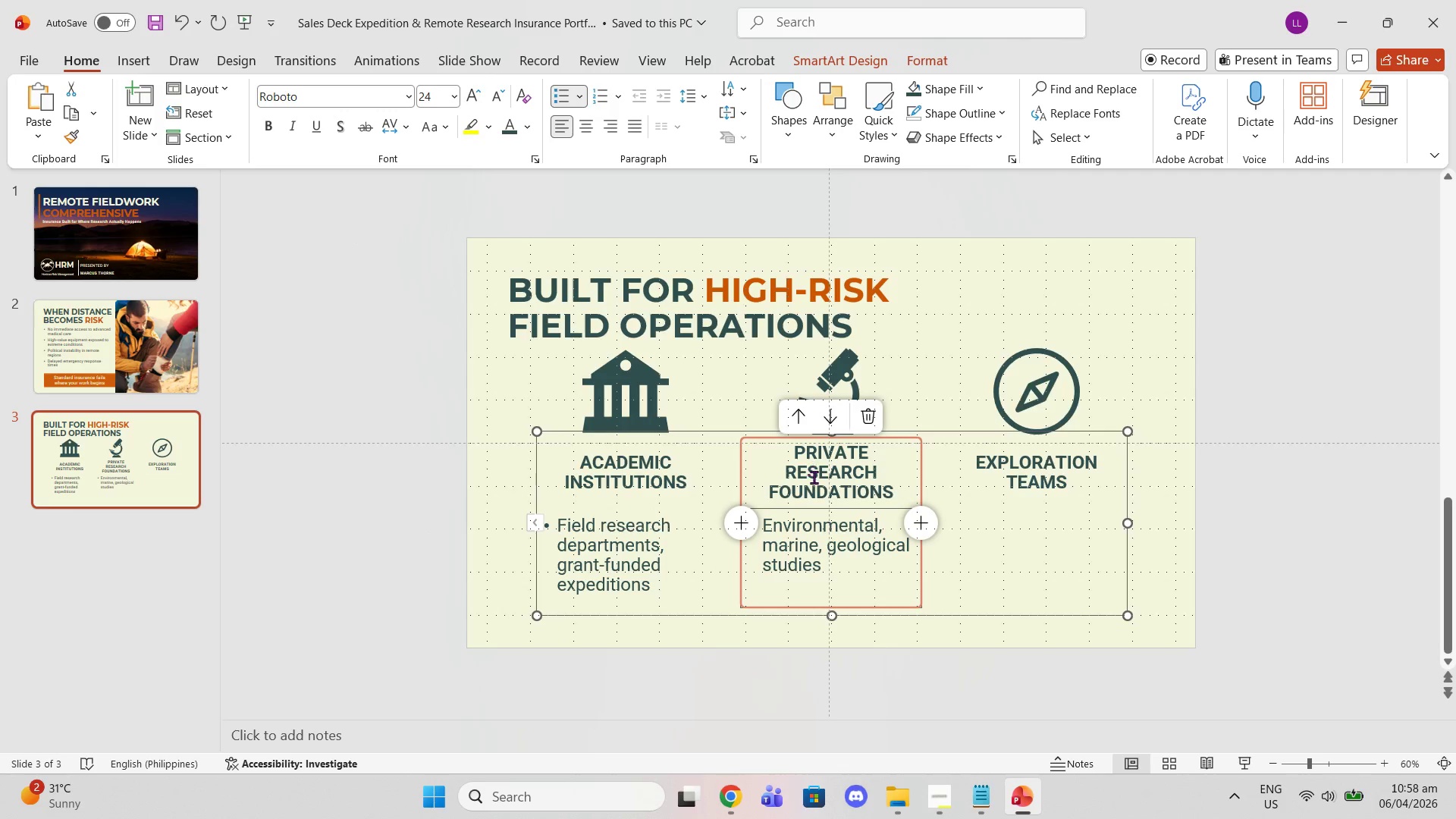 
left_click([791, 488])
 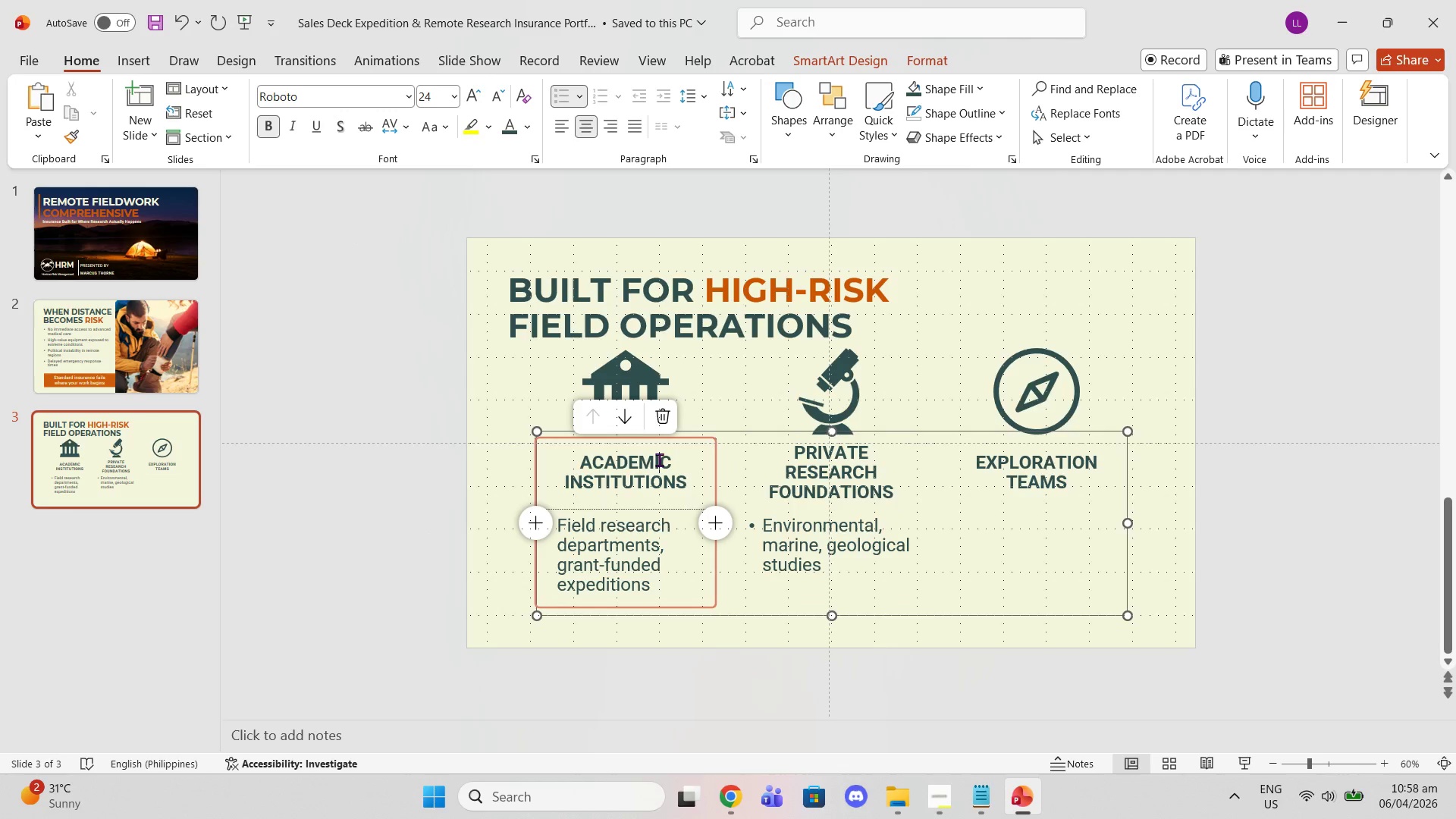 
left_click([1046, 463])
 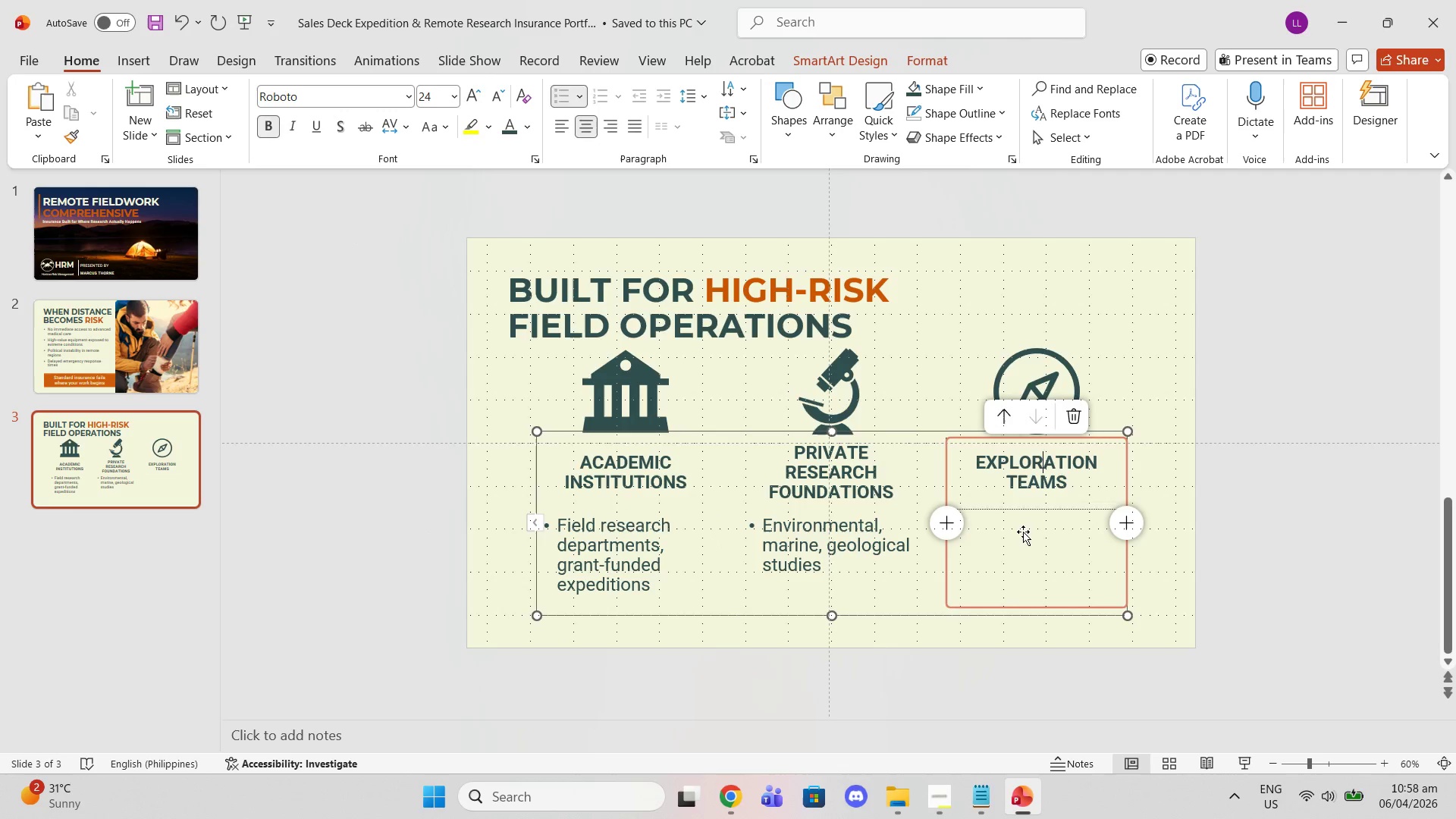 
left_click([1023, 532])
 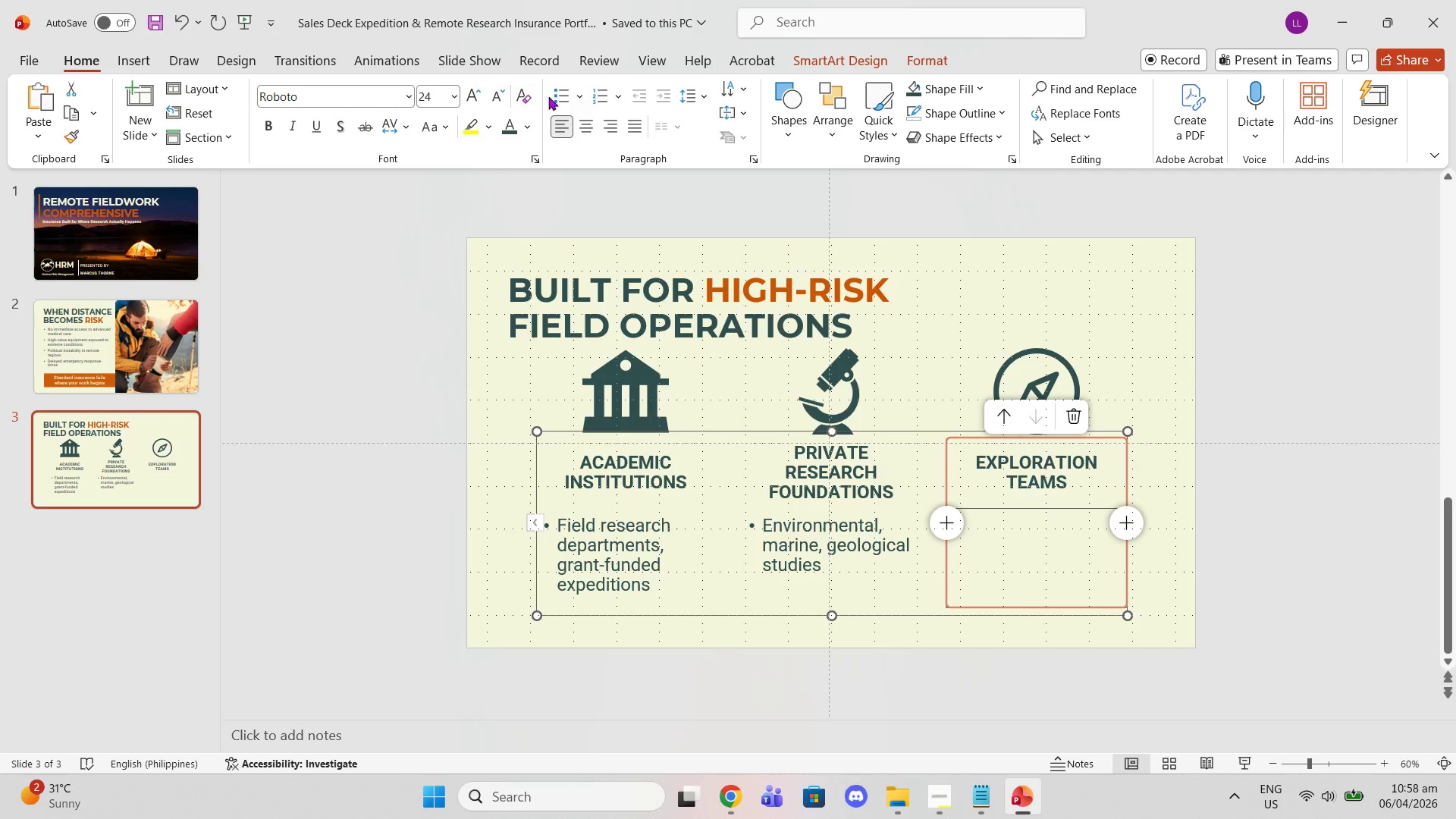 
left_click([561, 96])
 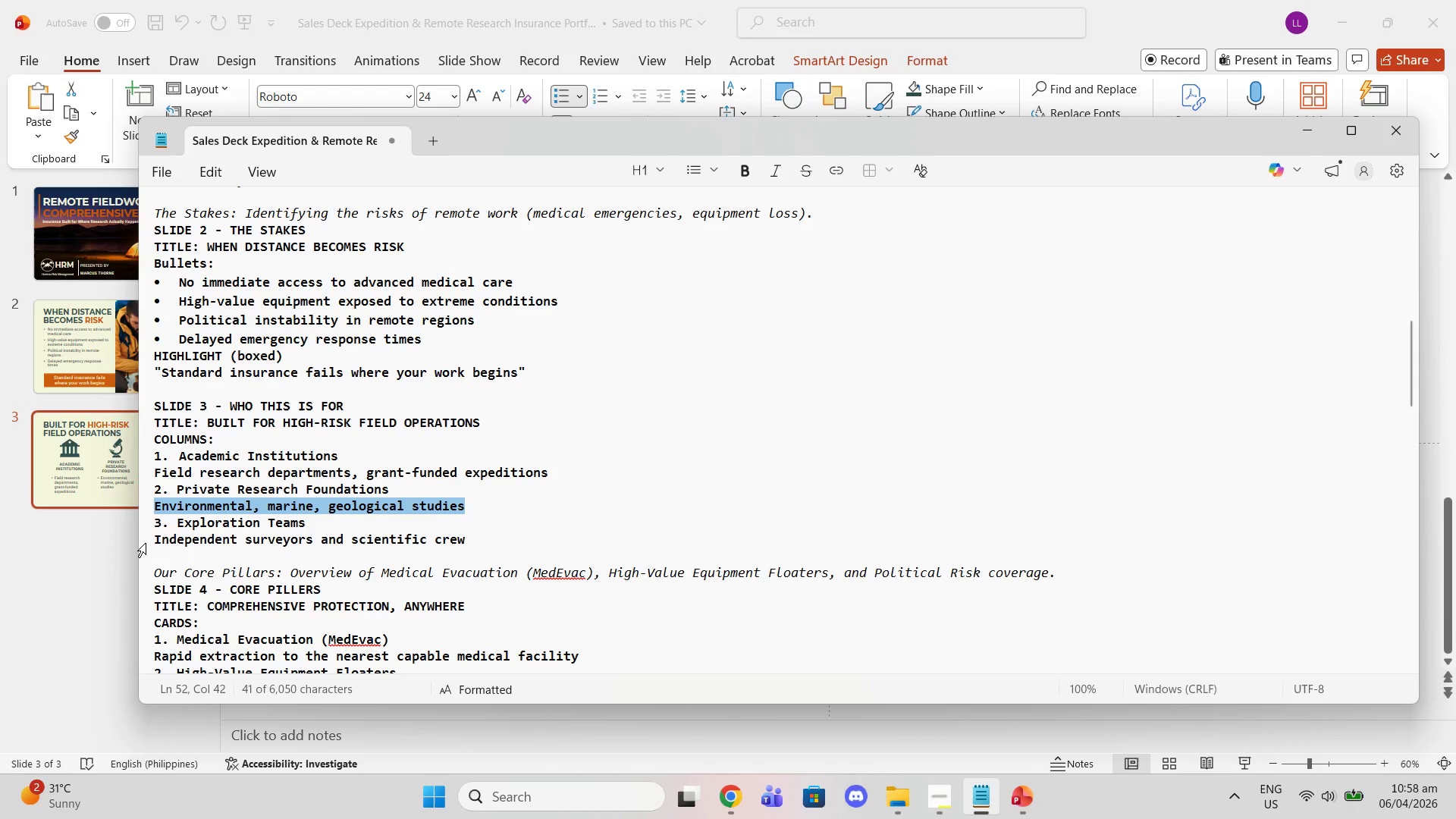 
left_click_drag(start_coordinate=[156, 538], to_coordinate=[478, 535])
 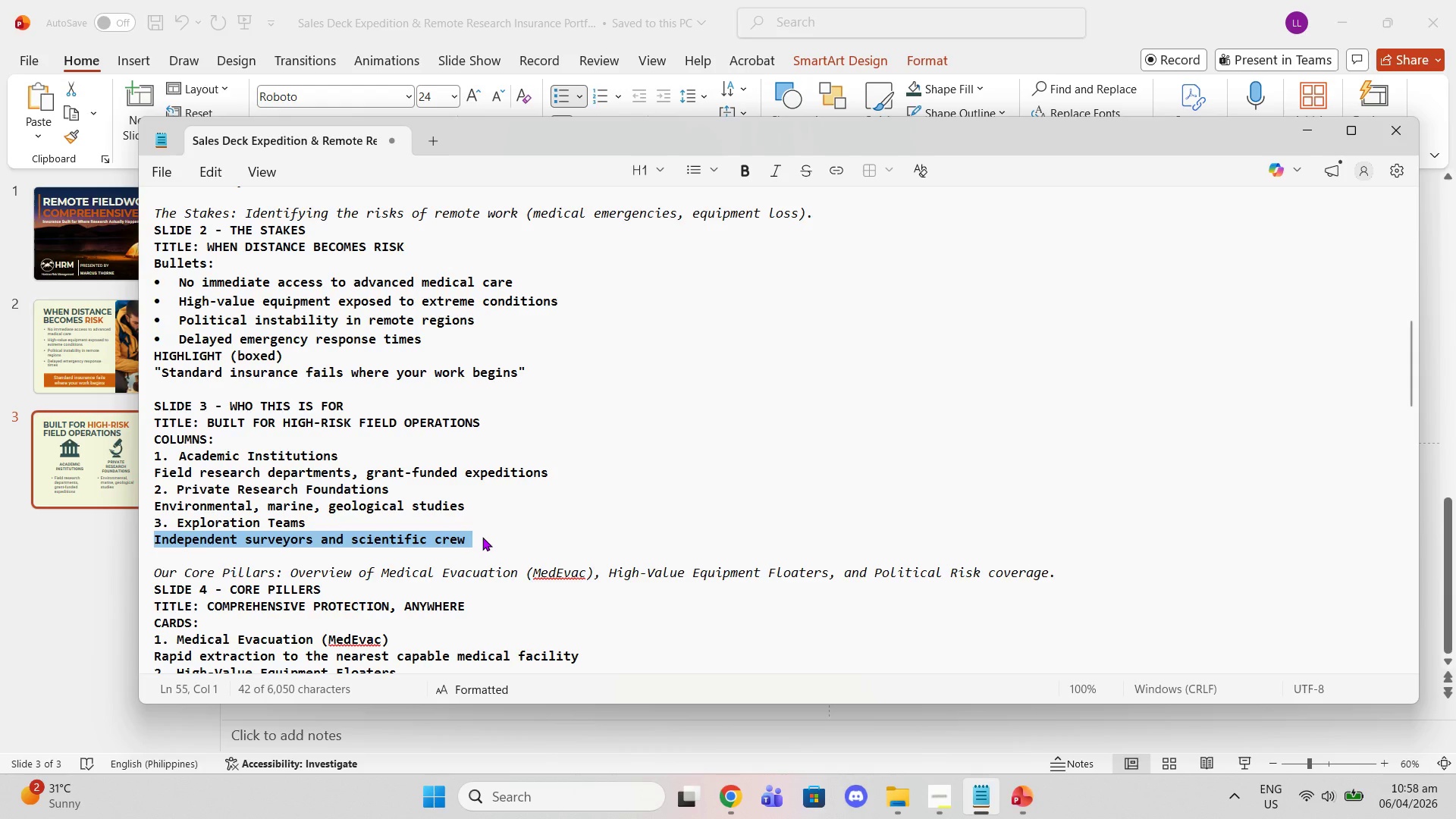 
key(Control+C)
 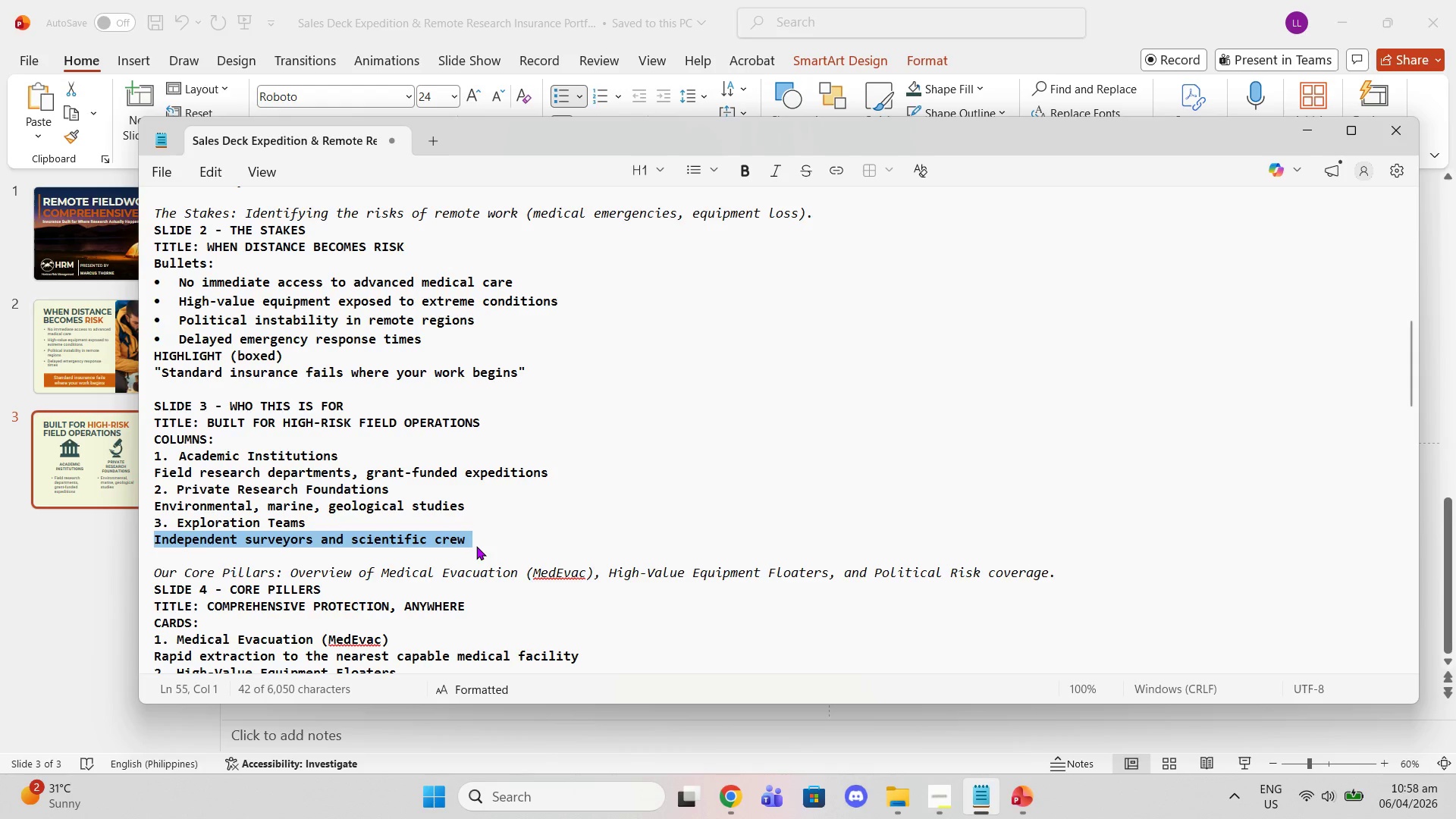 
left_click([476, 546])
 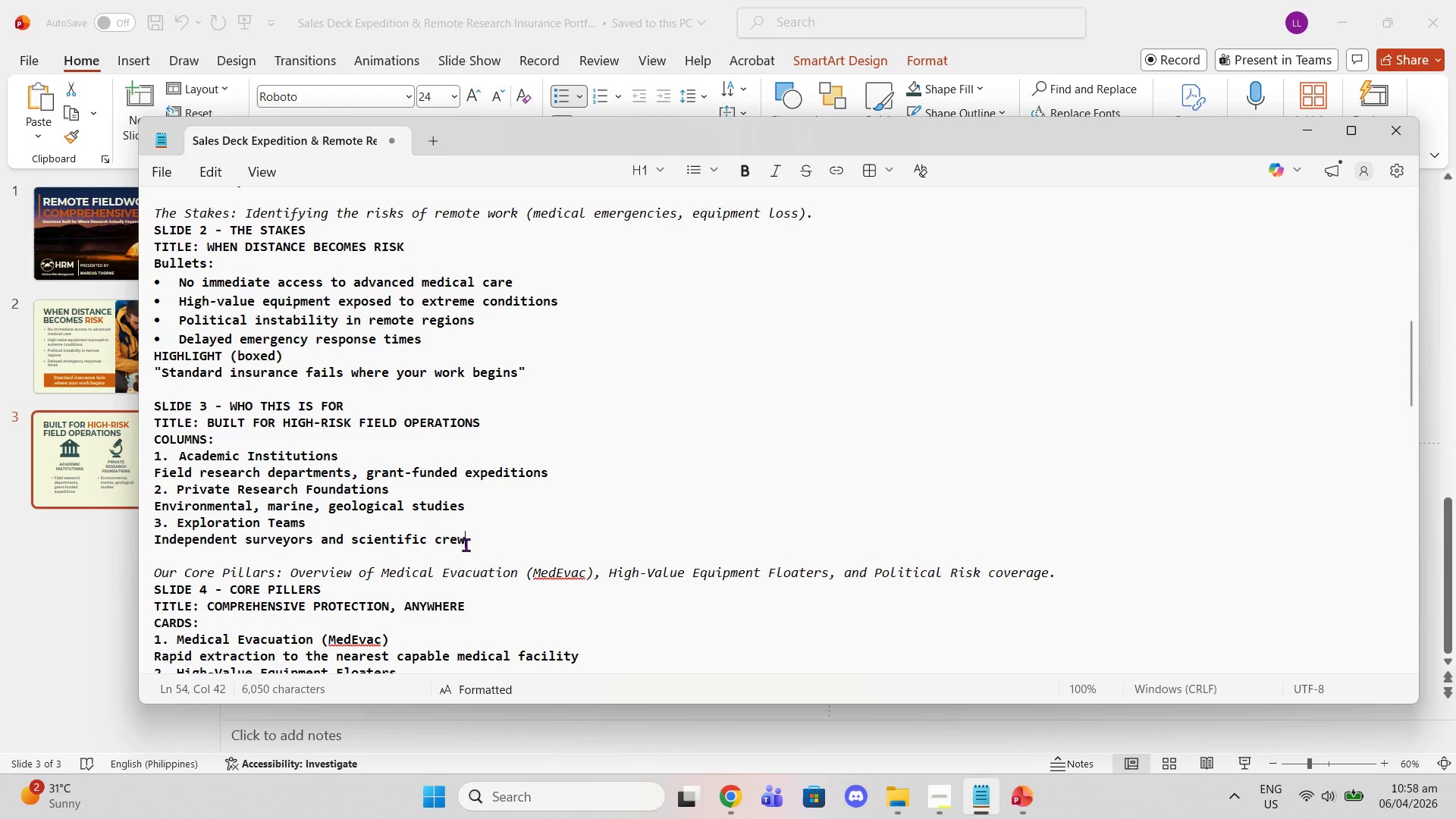 
left_click_drag(start_coordinate=[466, 544], to_coordinate=[146, 542])
 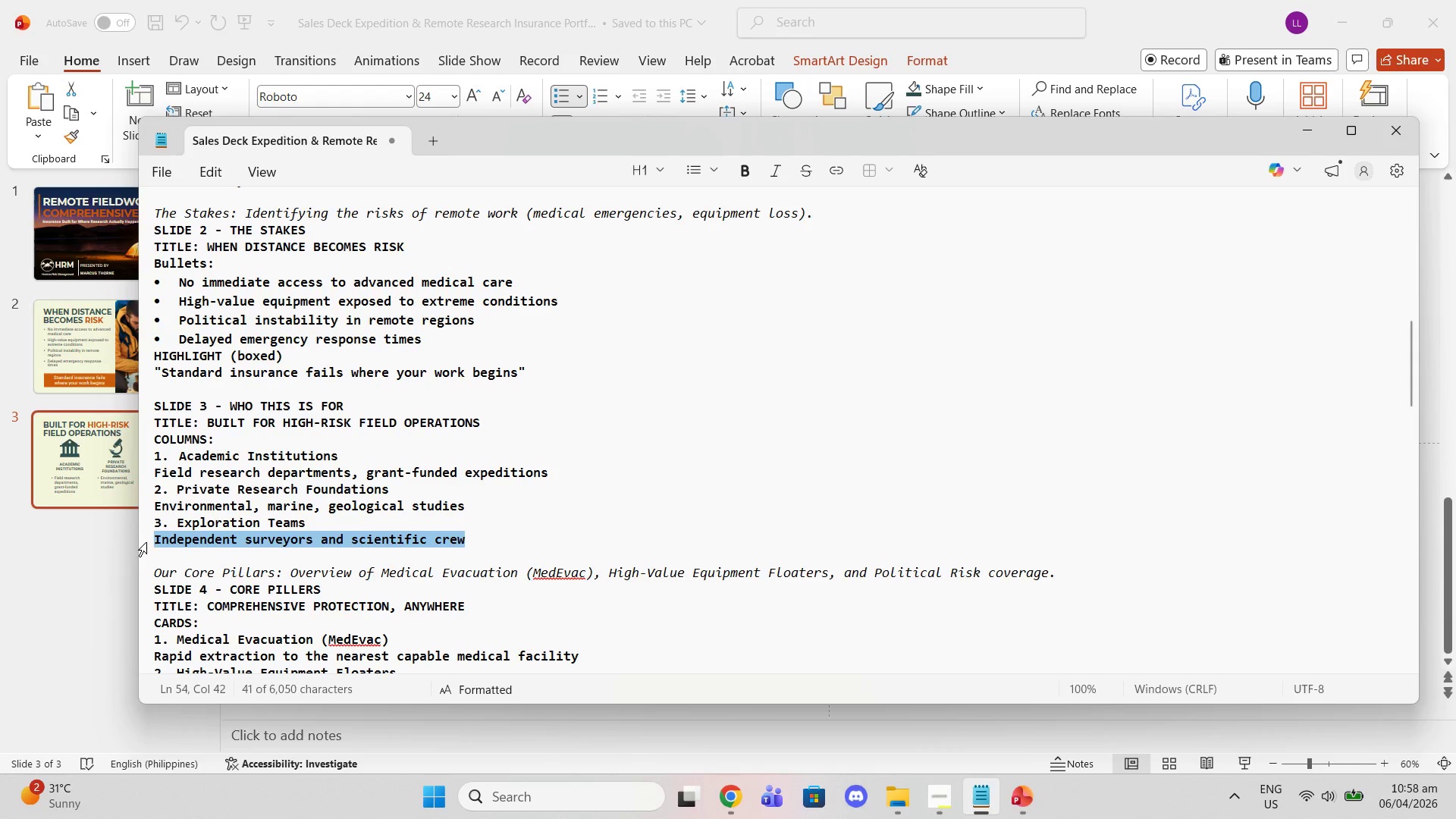 
key(Control+C)
 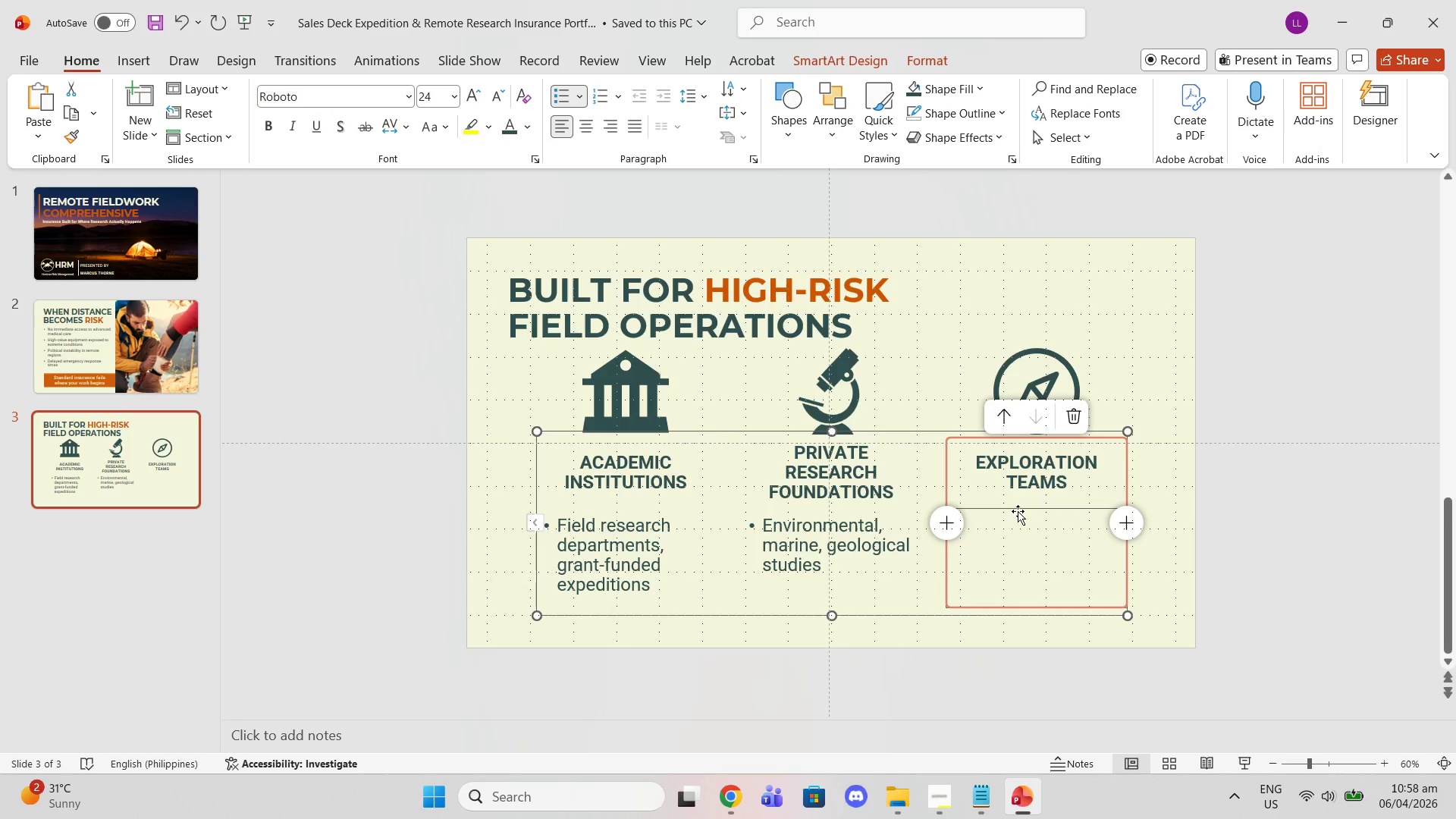 
key(Control+V)
 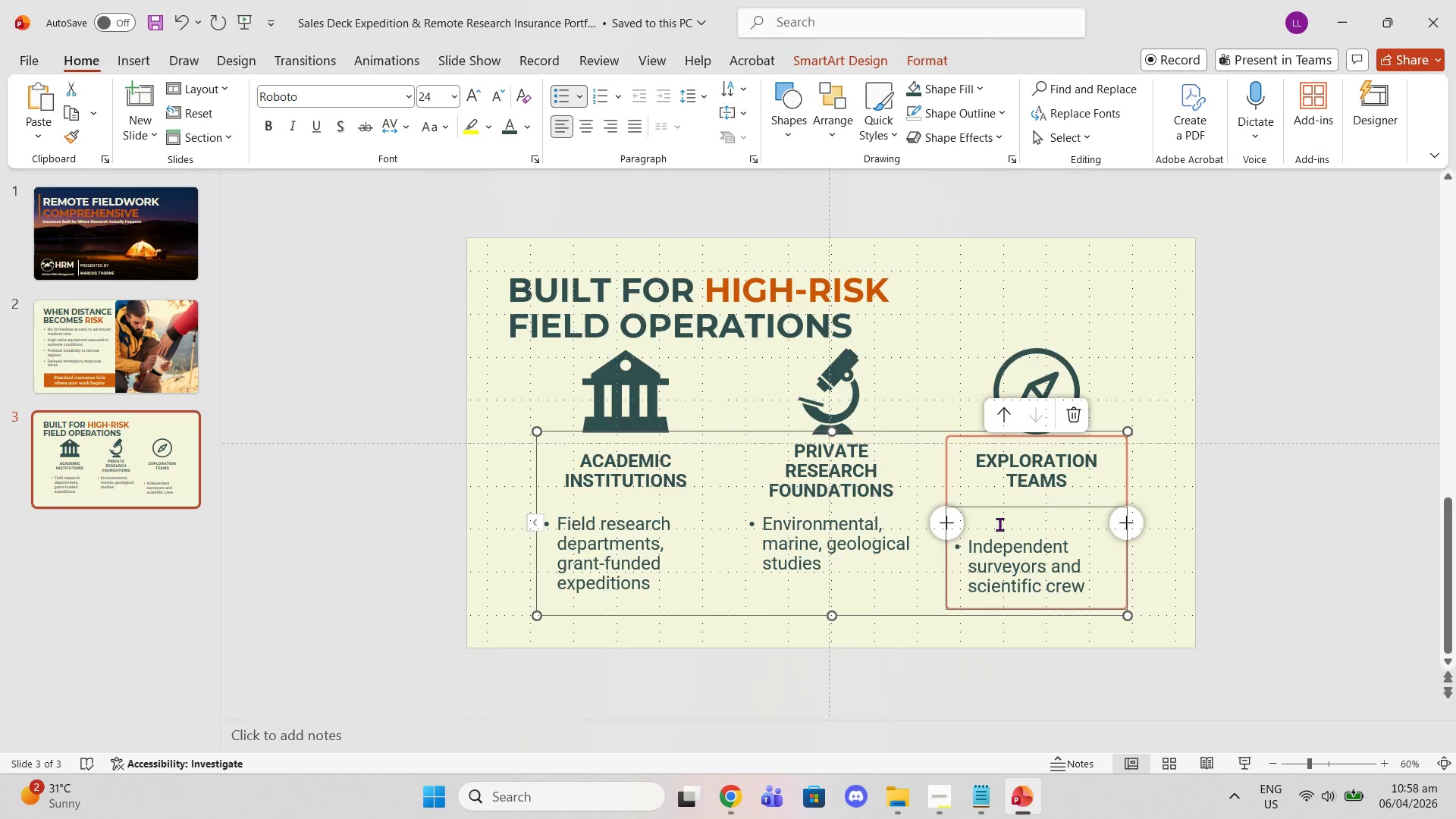 
left_click([999, 524])
 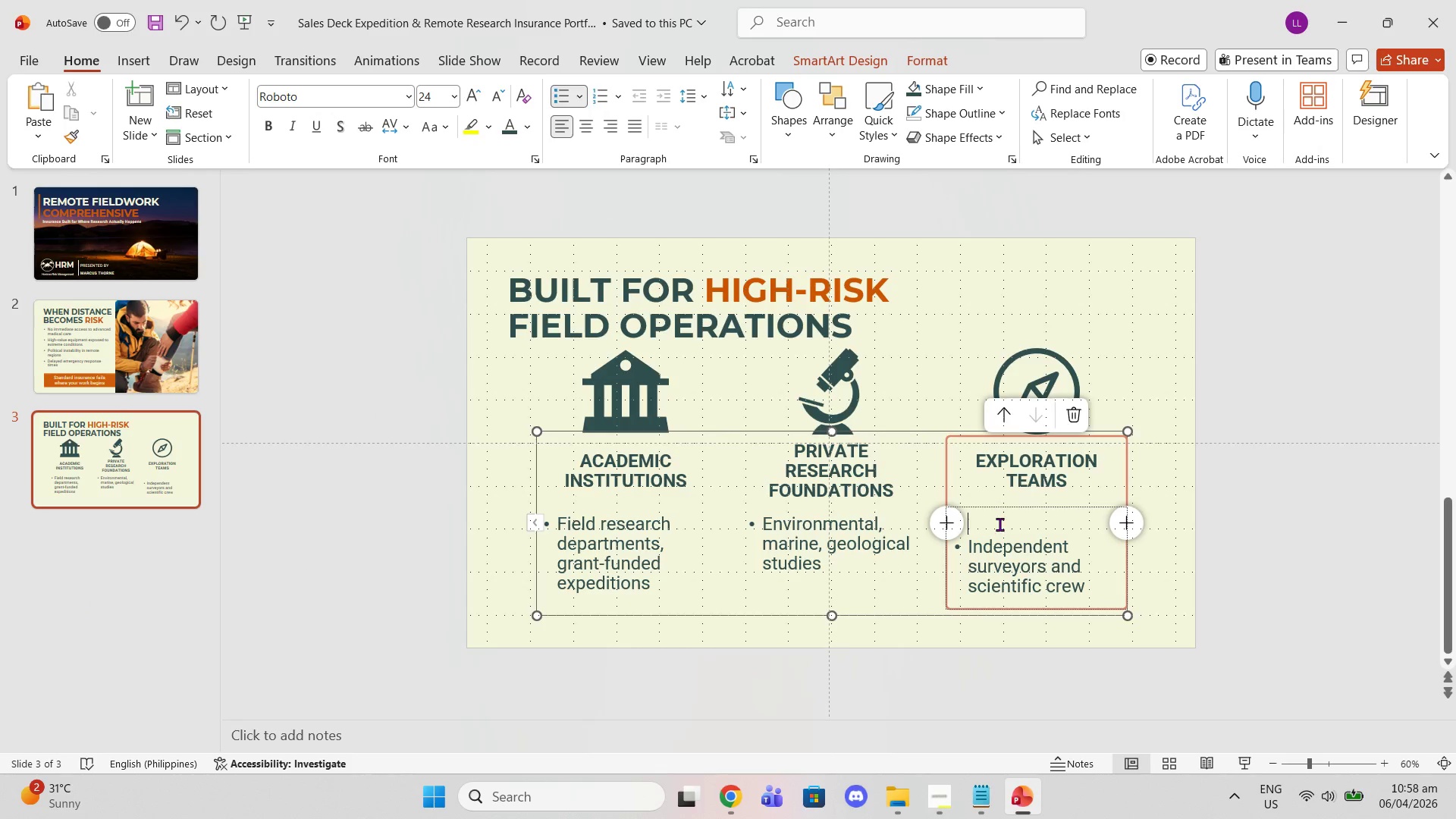 
key(Backspace)
 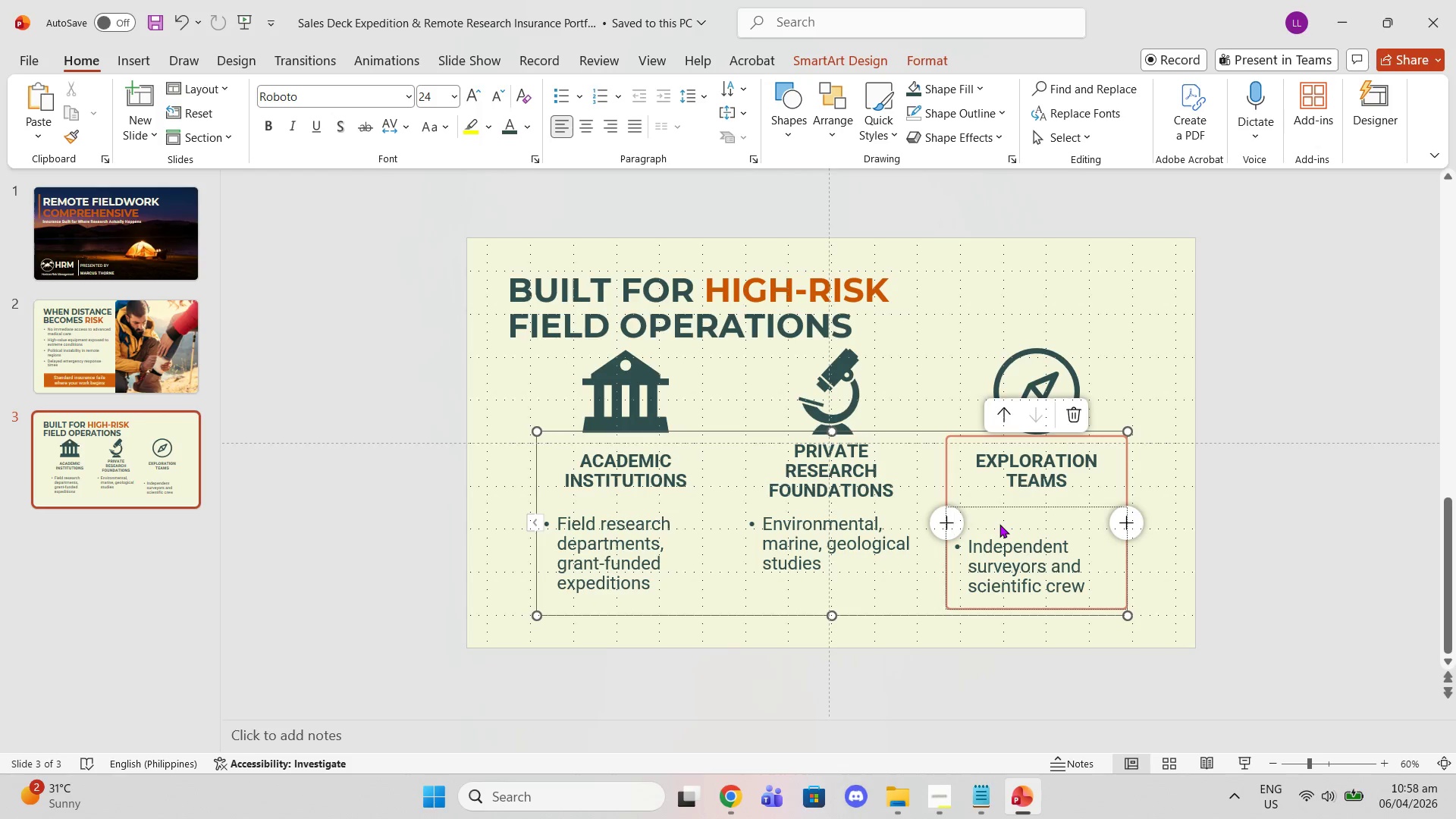 
key(Backspace)
 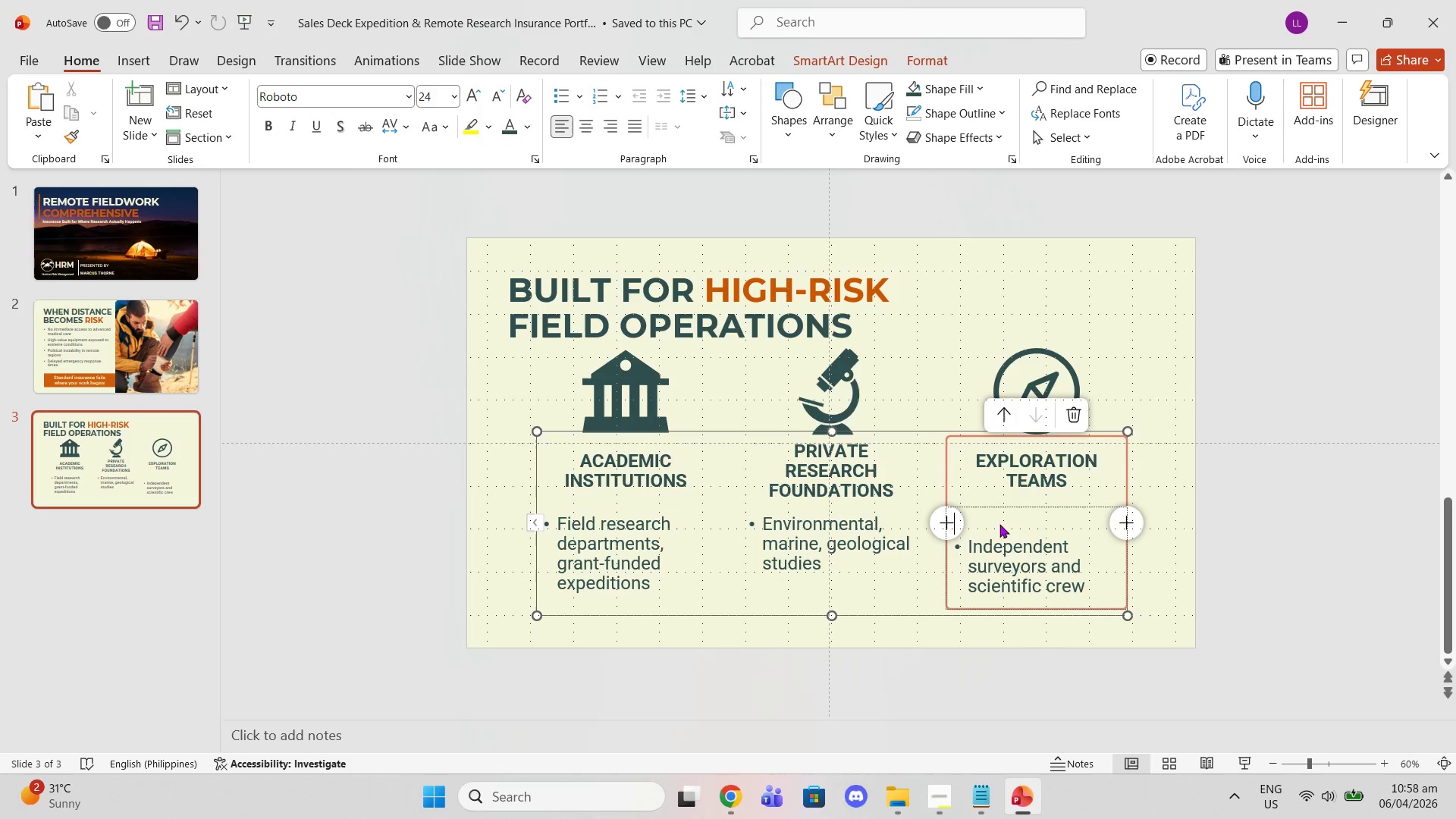 
key(Backspace)
 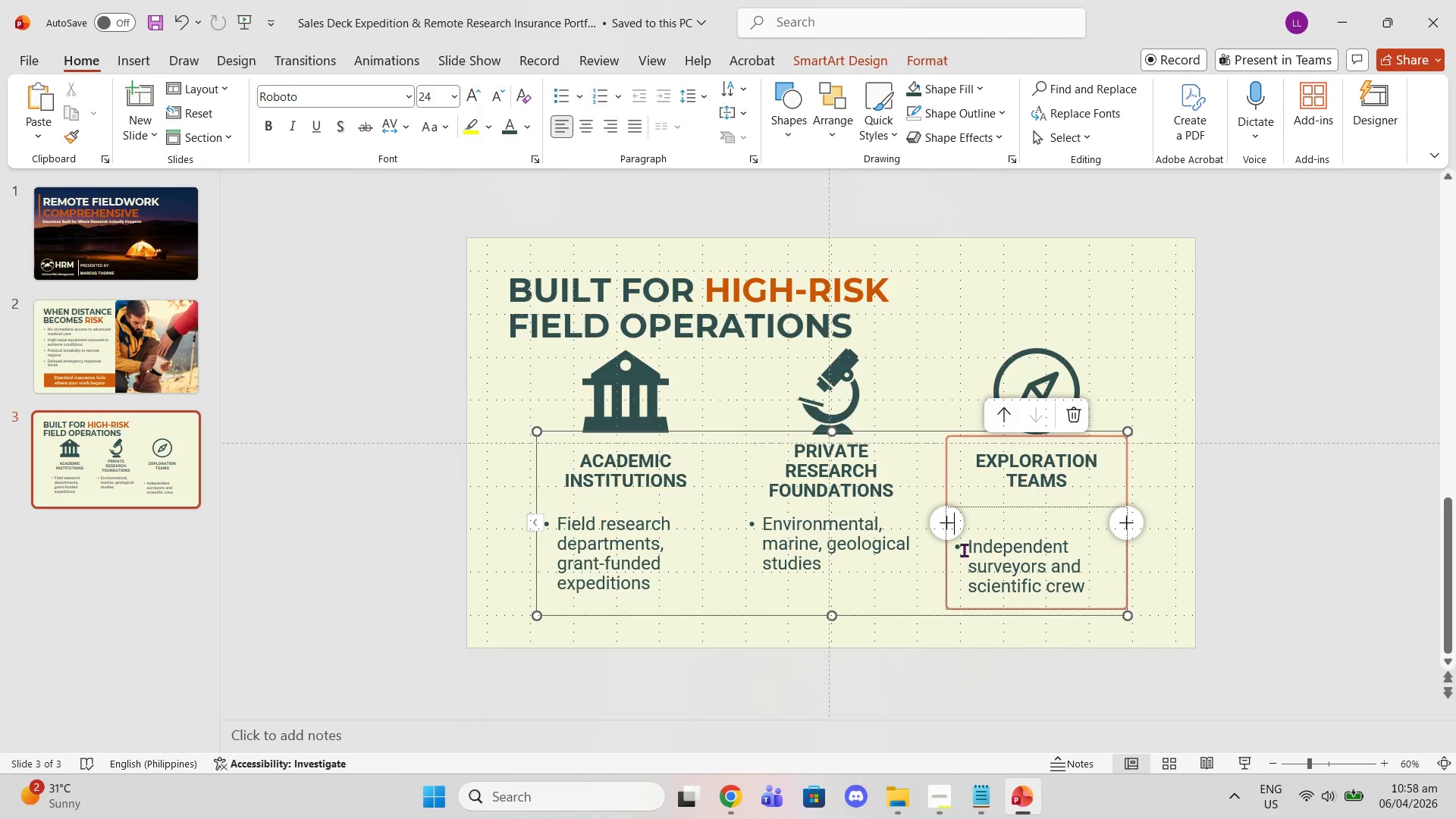 
left_click([964, 550])
 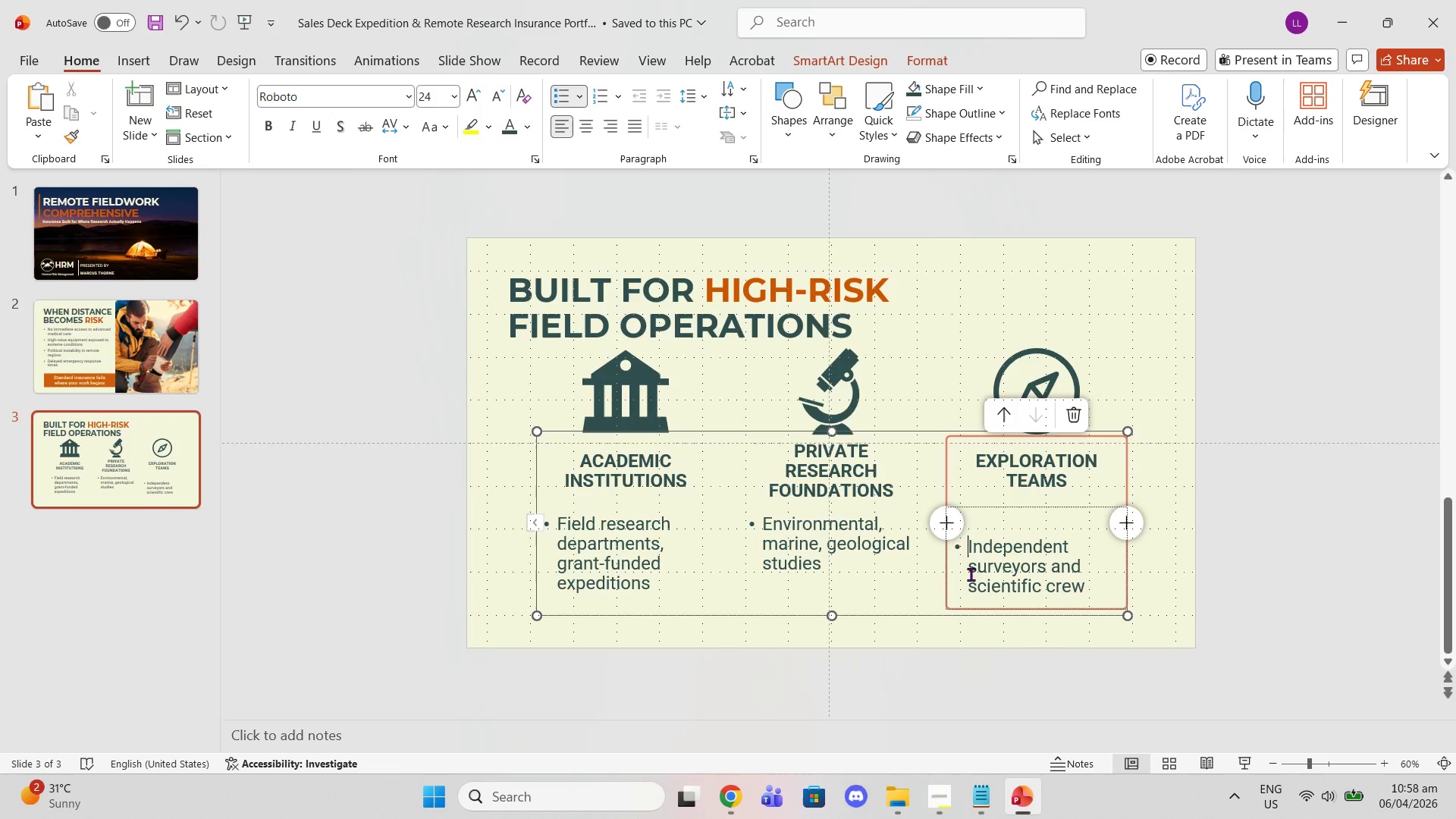 
key(Backspace)
 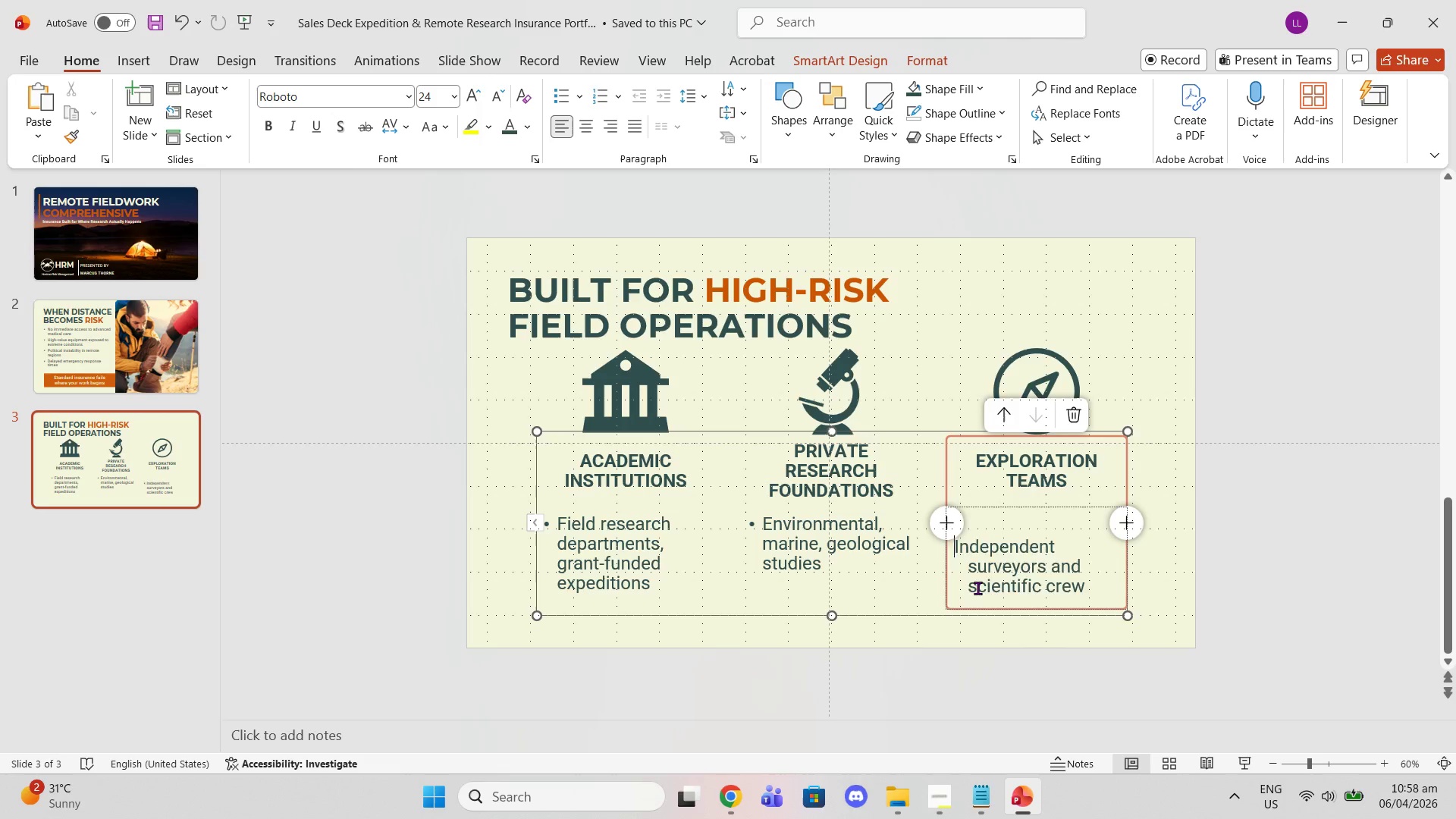 
key(Backspace)
 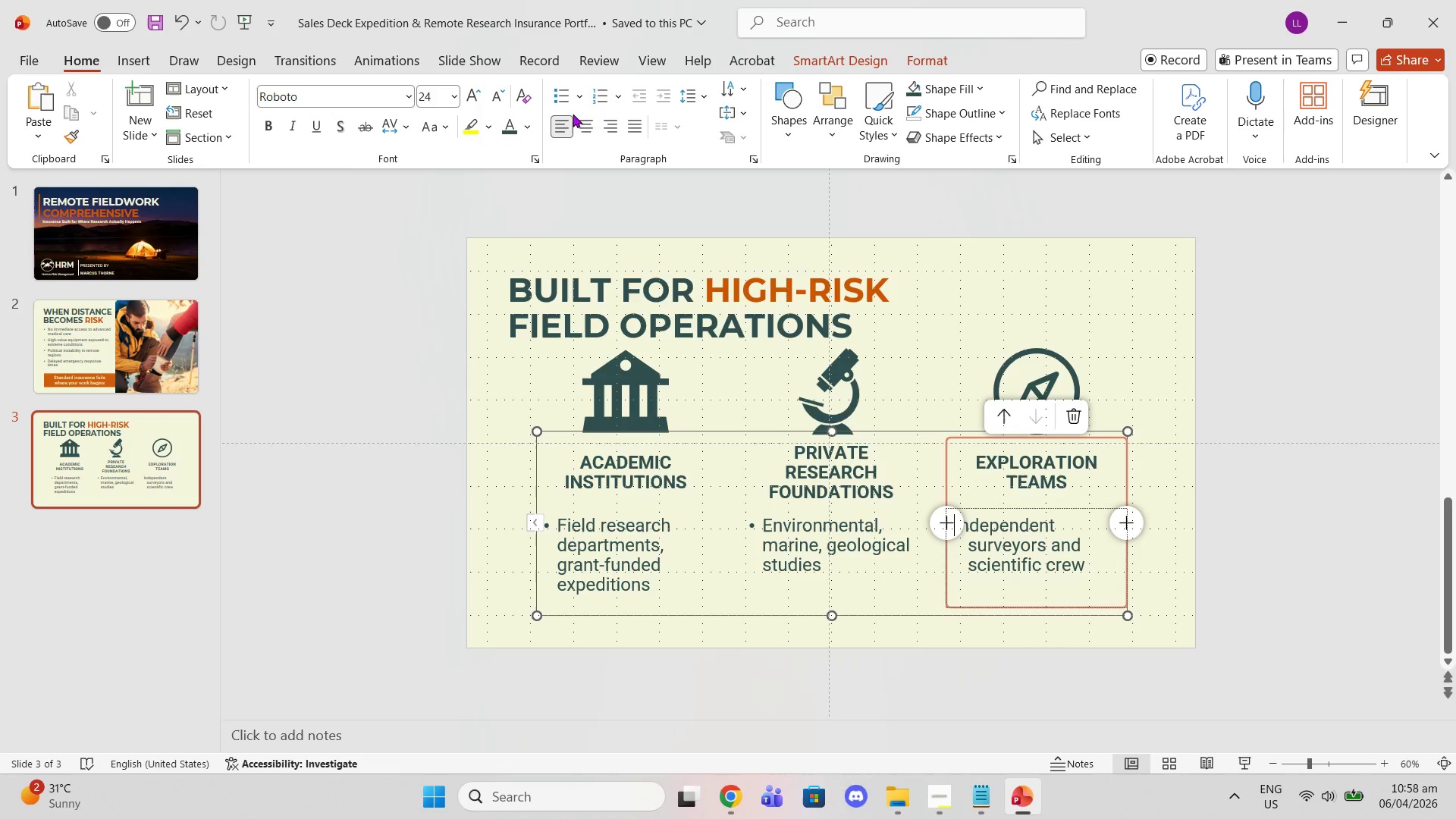 
left_click([558, 100])
 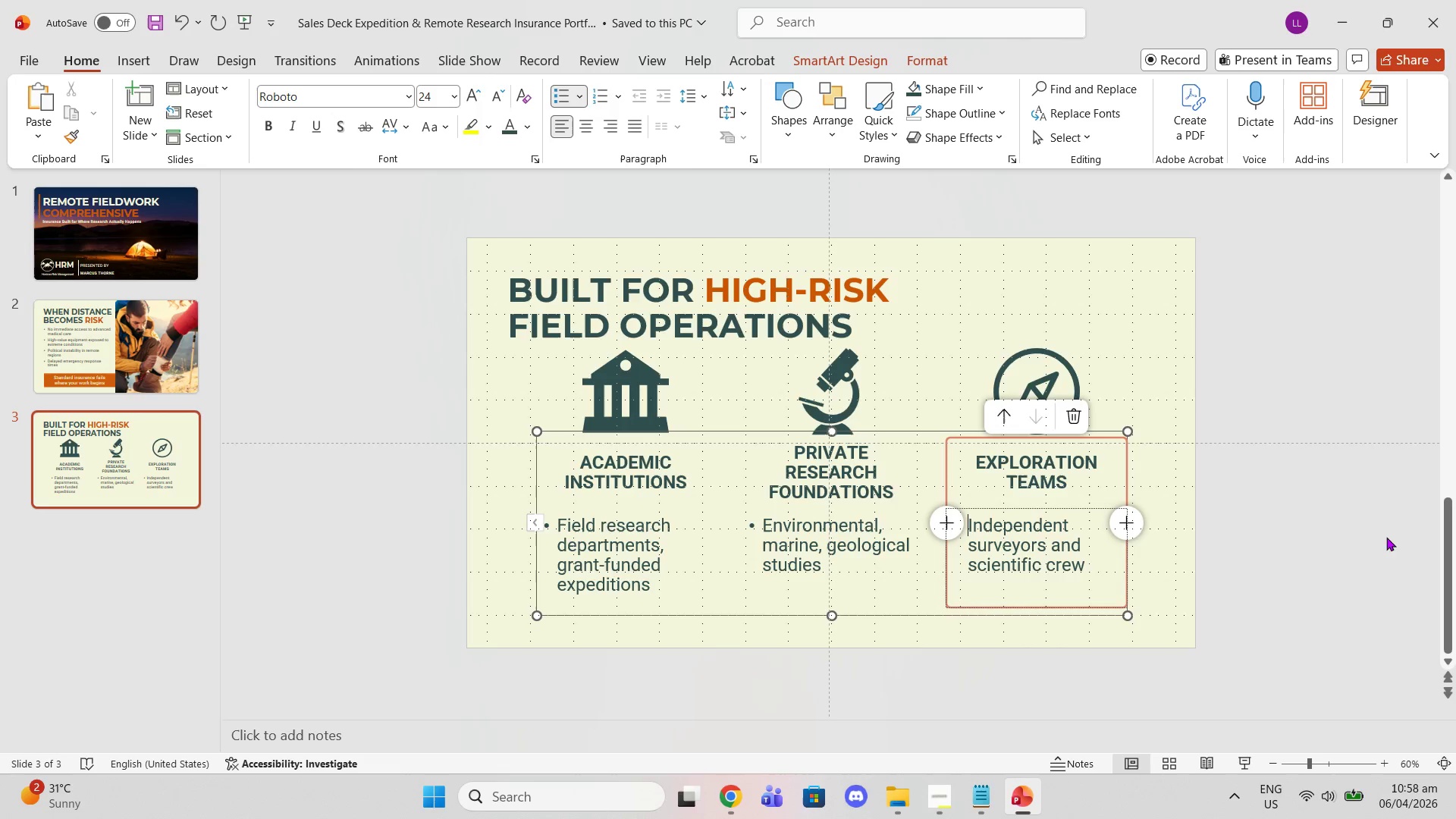 
left_click([1396, 552])
 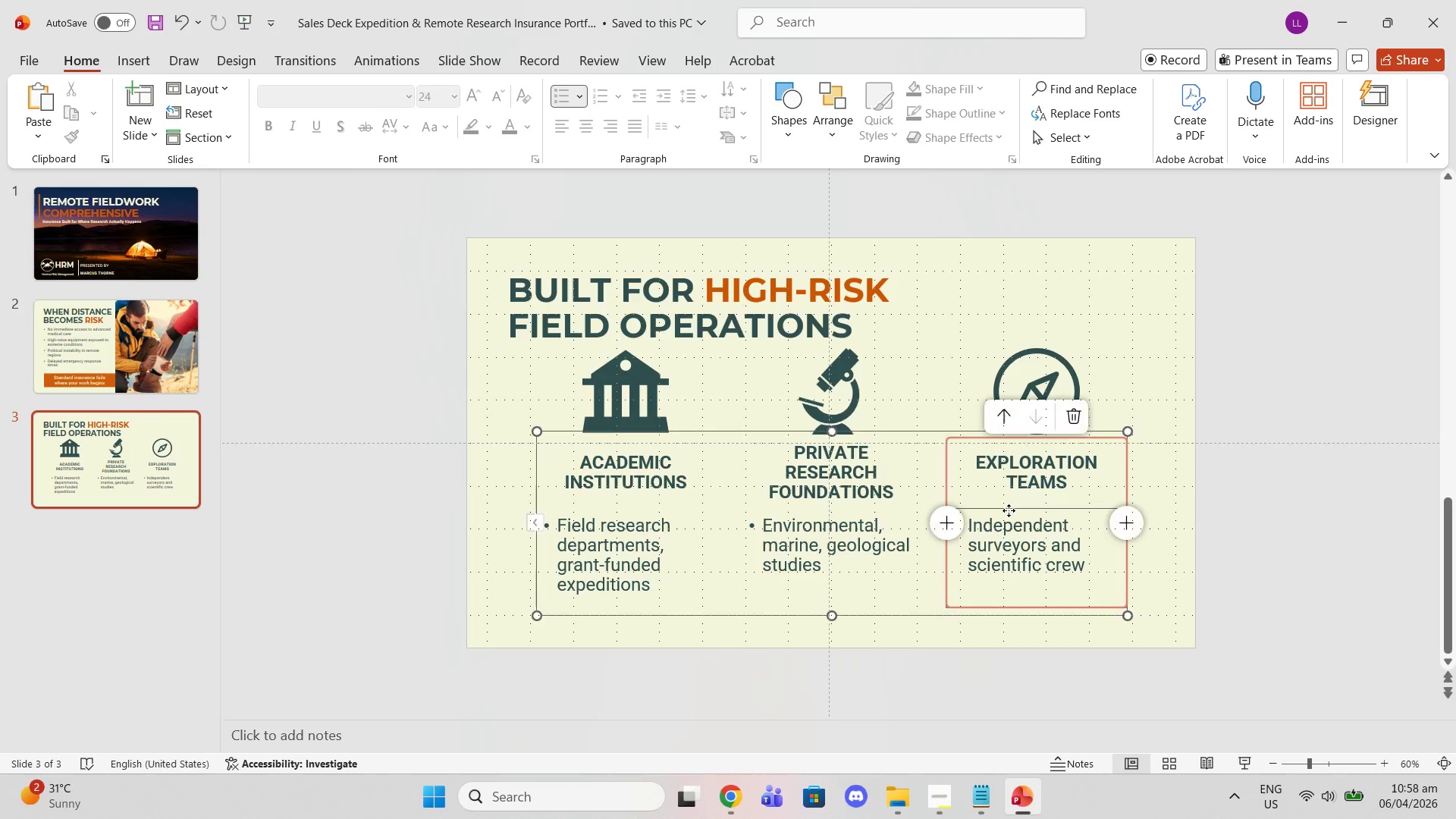 
left_click([1009, 510])
 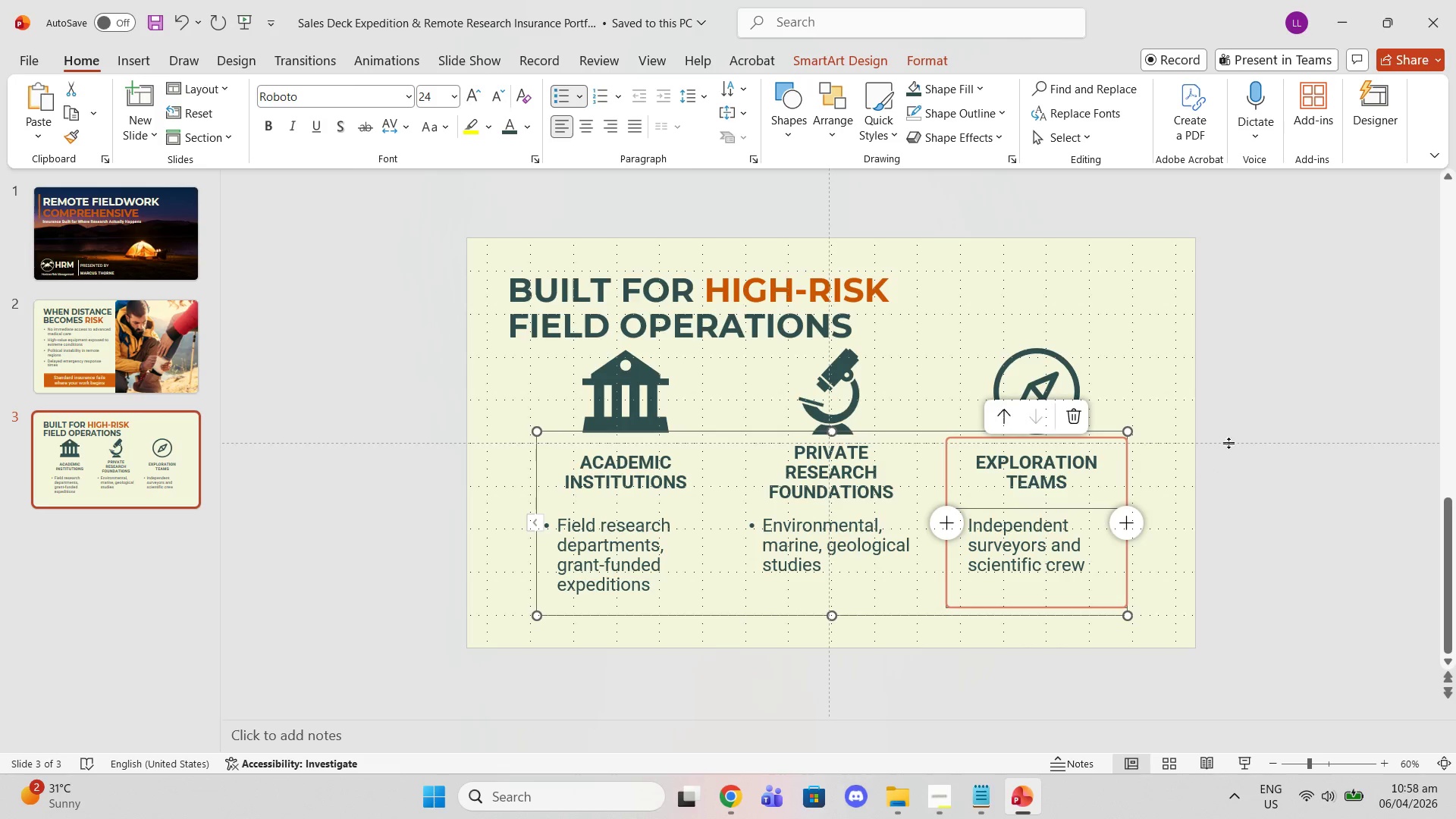 
left_click([1228, 443])
 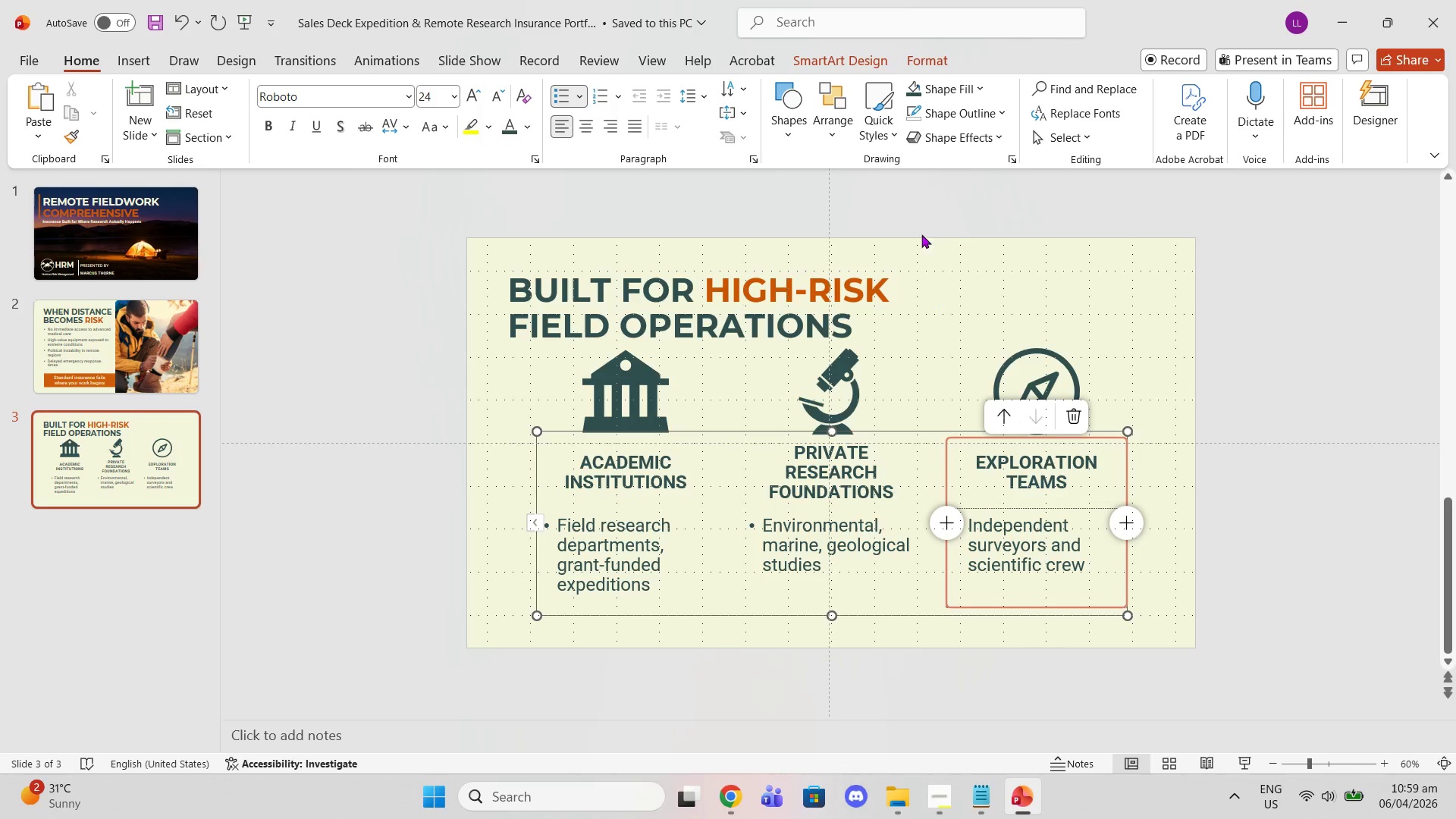 
wait(6.61)
 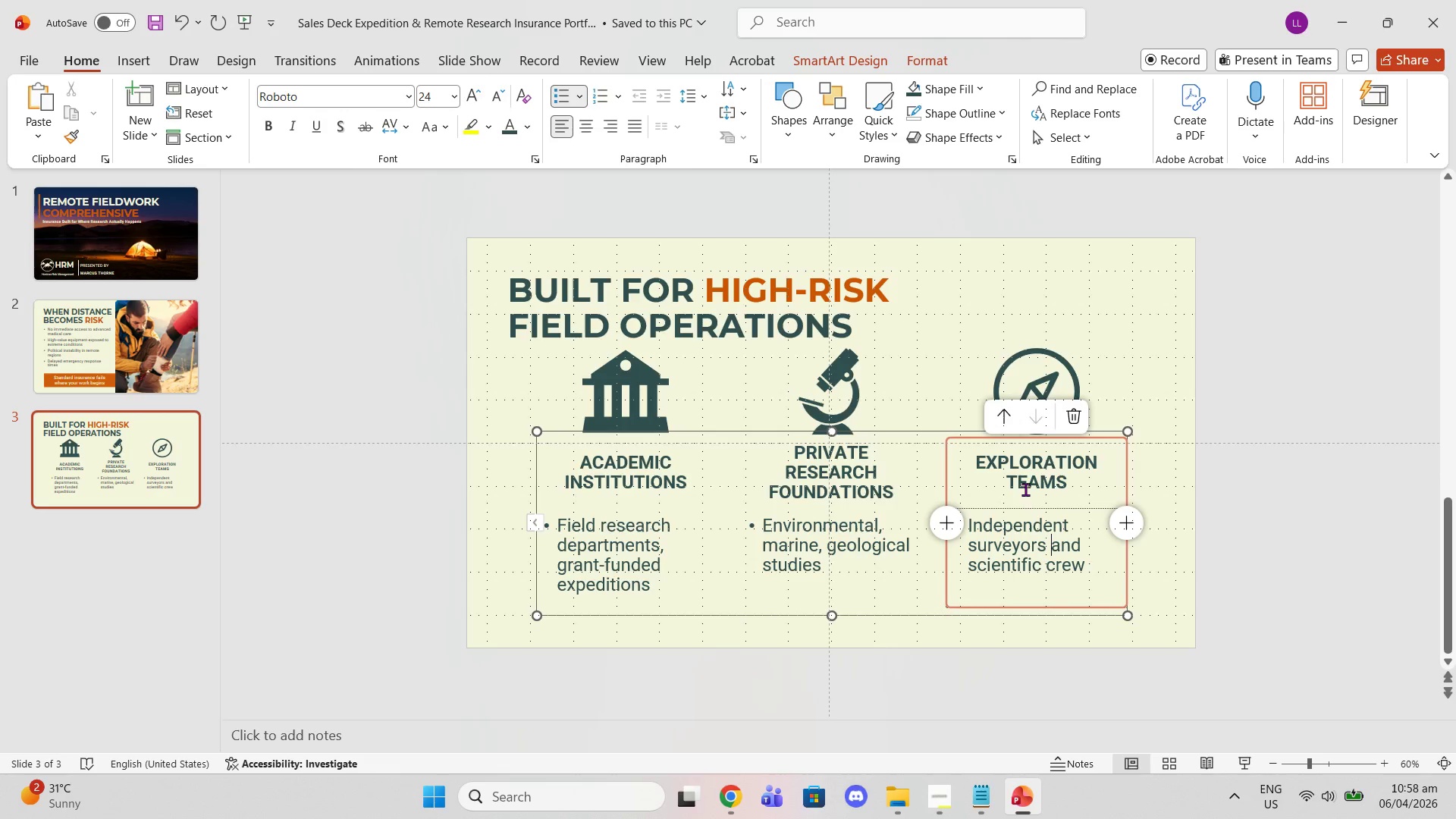 
left_click([592, 133])
 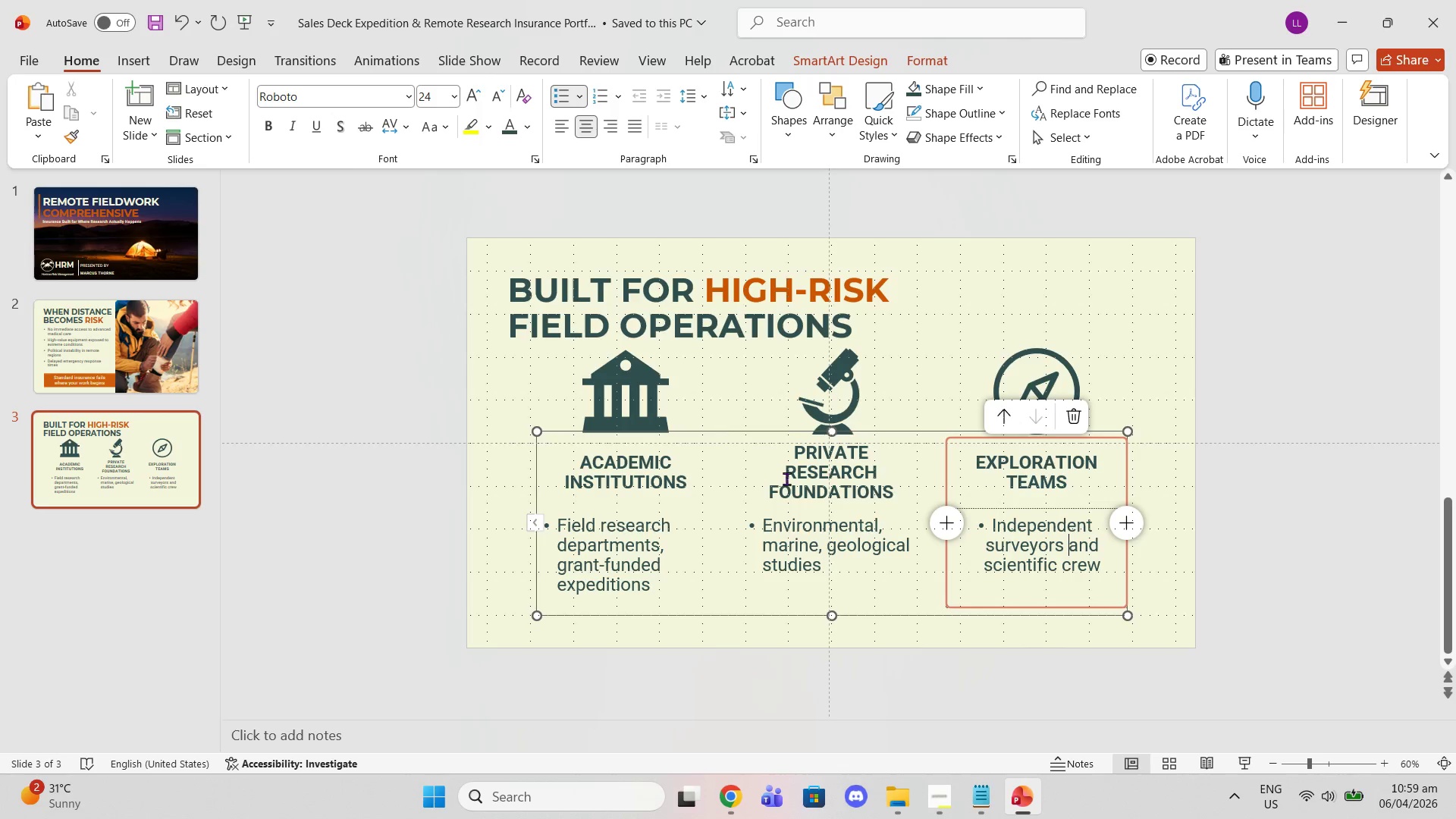 
left_click([803, 563])
 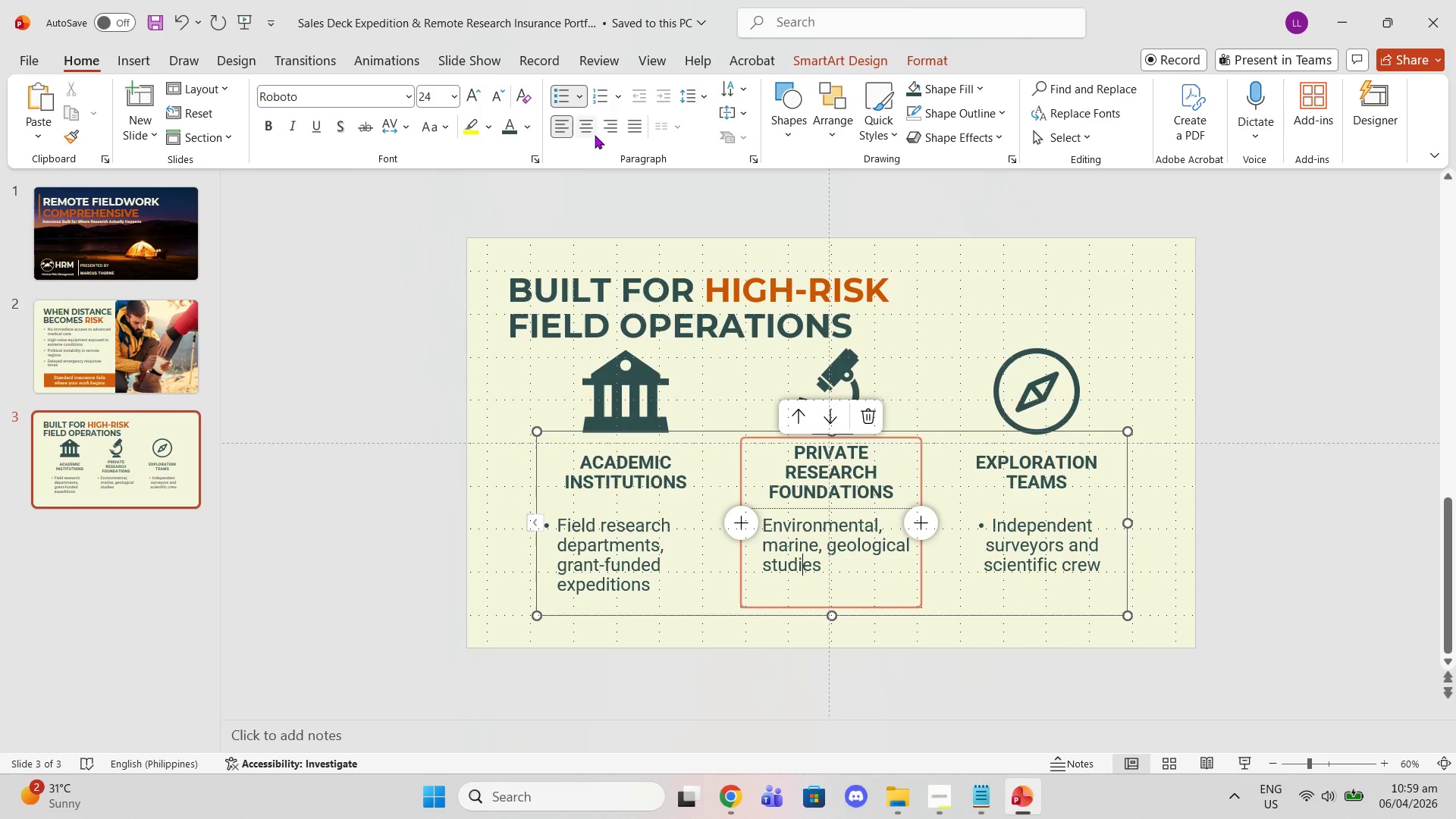 
left_click([586, 132])
 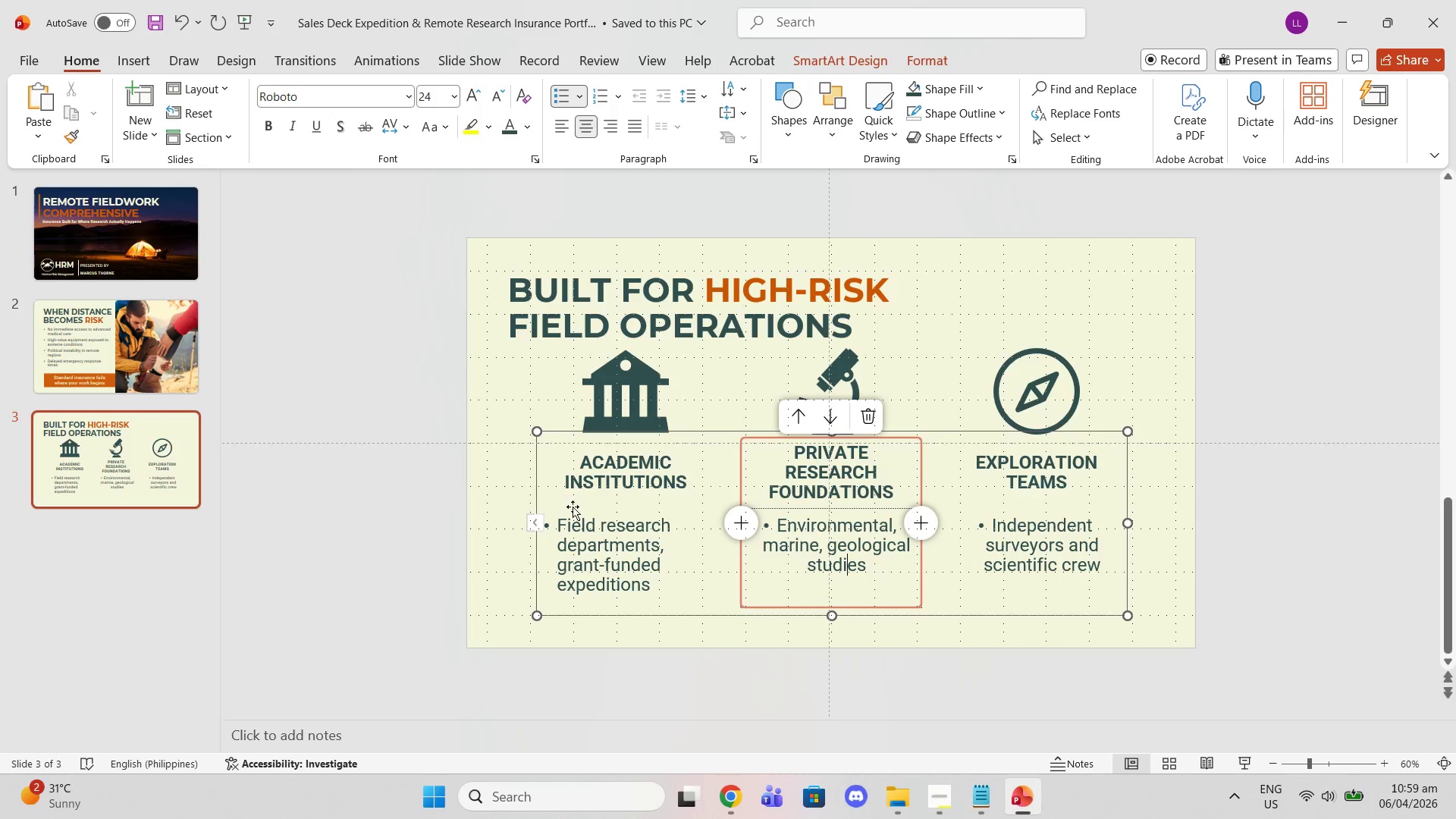 
left_click([598, 535])
 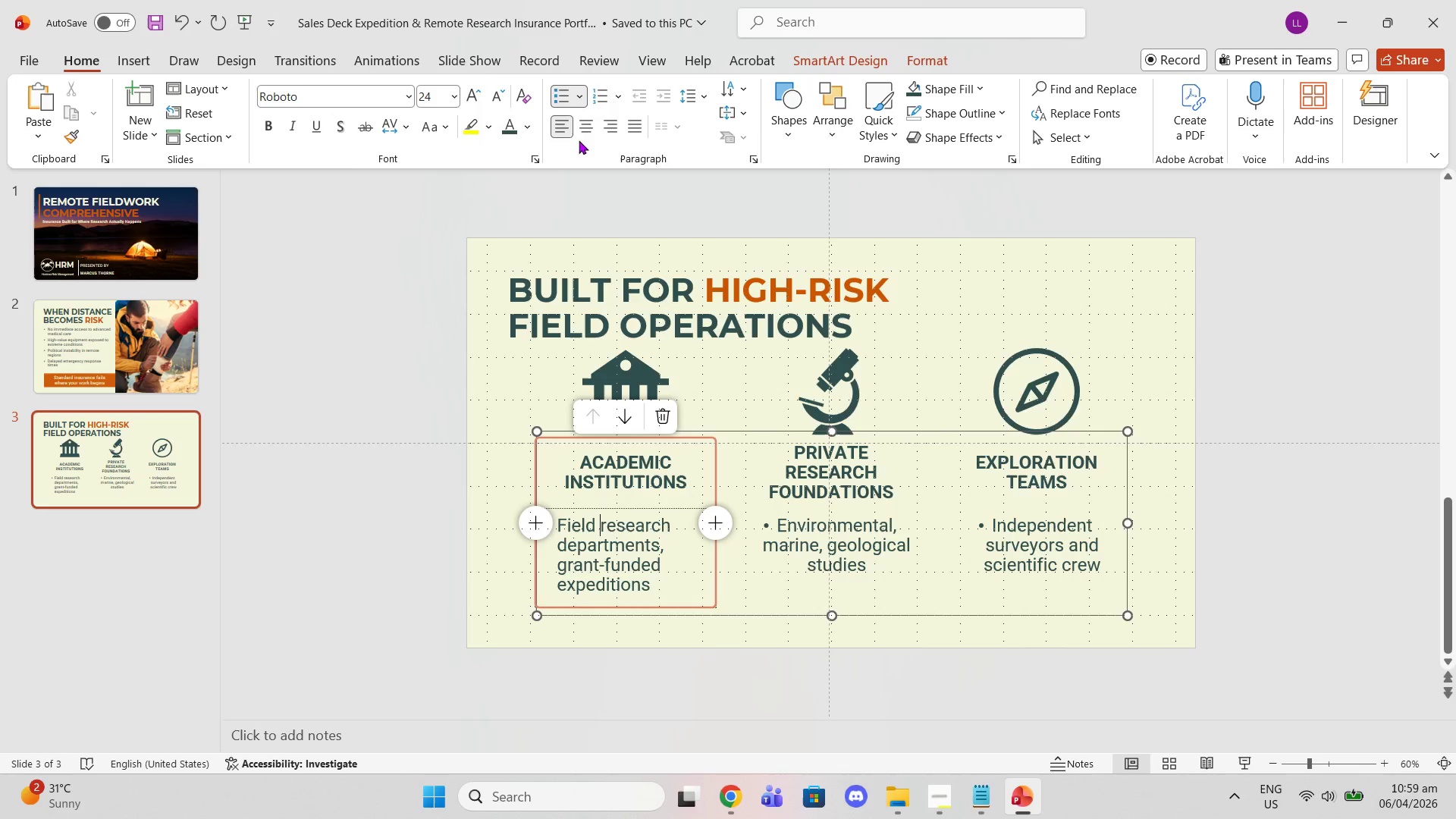 
left_click([582, 128])
 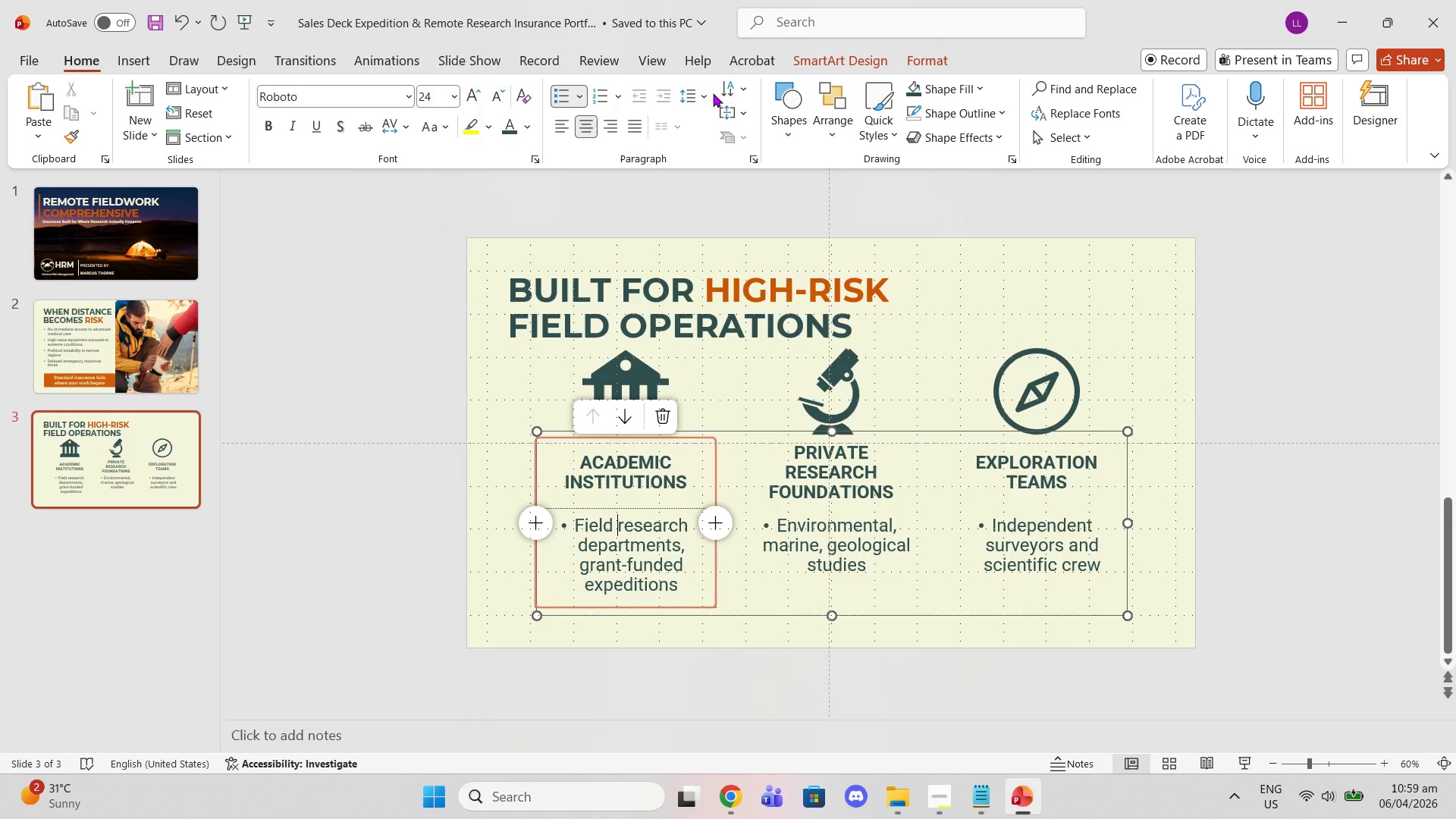 
left_click([699, 91])
 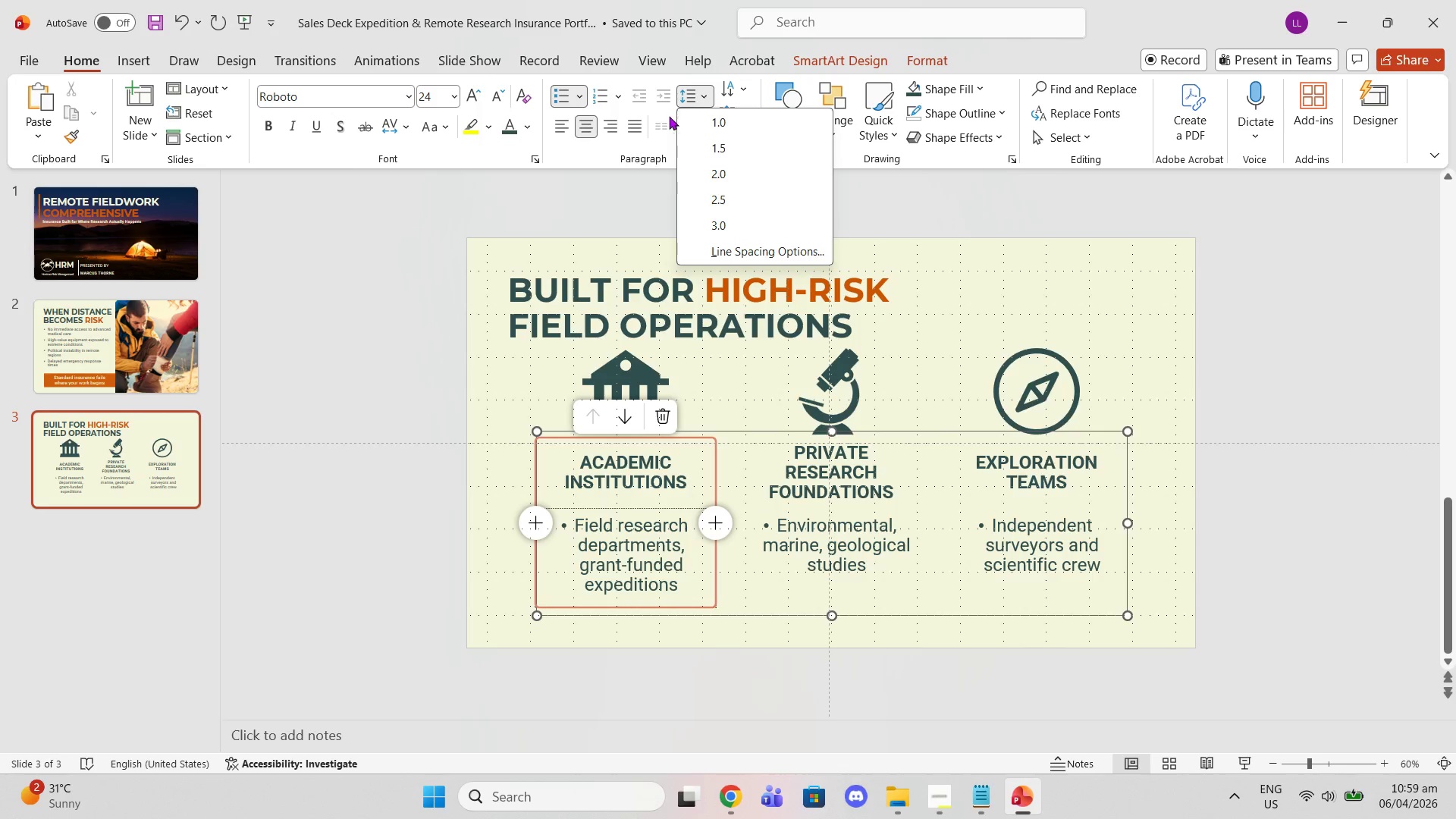 
left_click([664, 130])
 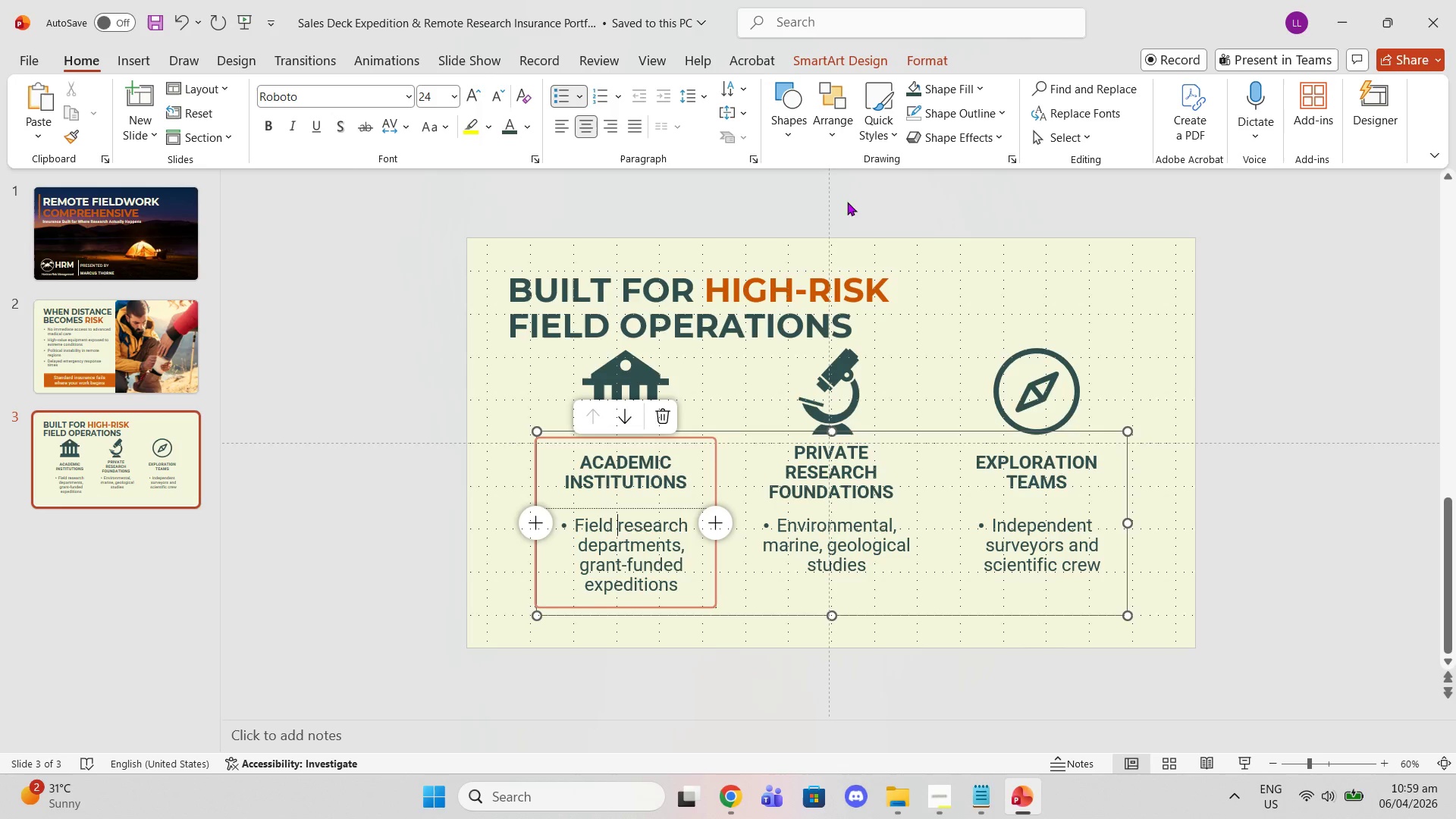 
mouse_move([862, 64])
 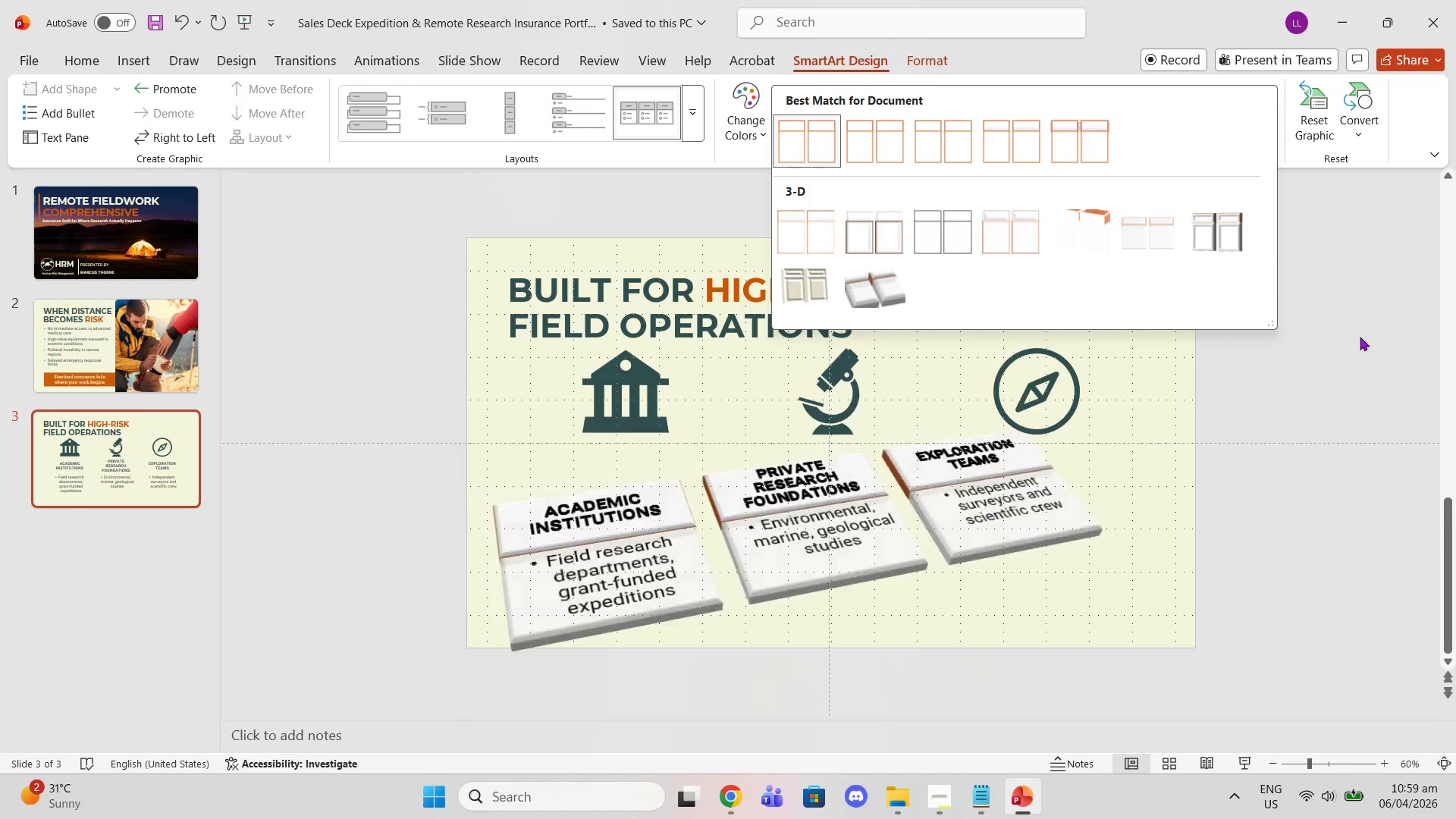 
mouse_move([908, 306])
 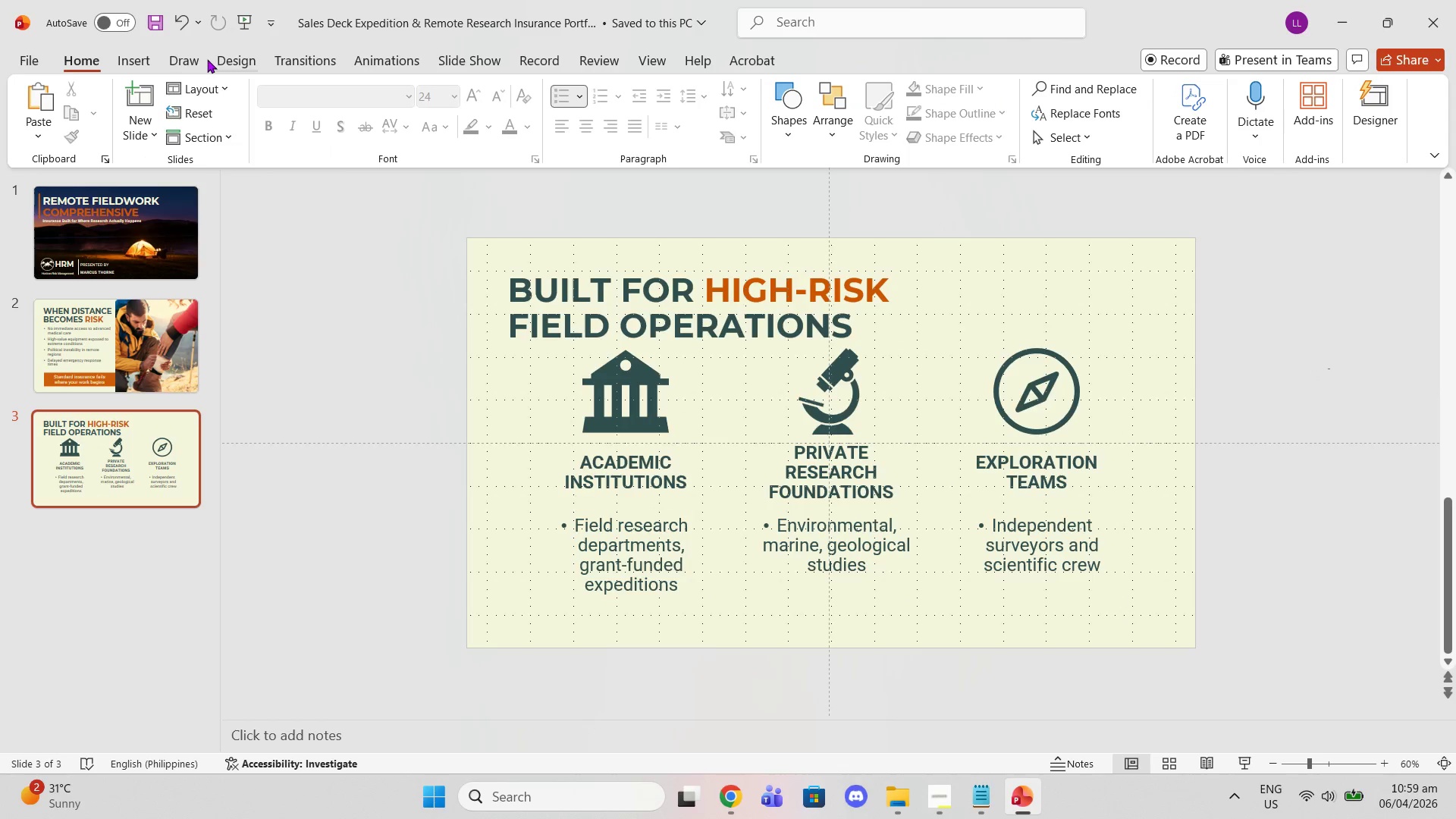 
left_click([645, 55])
 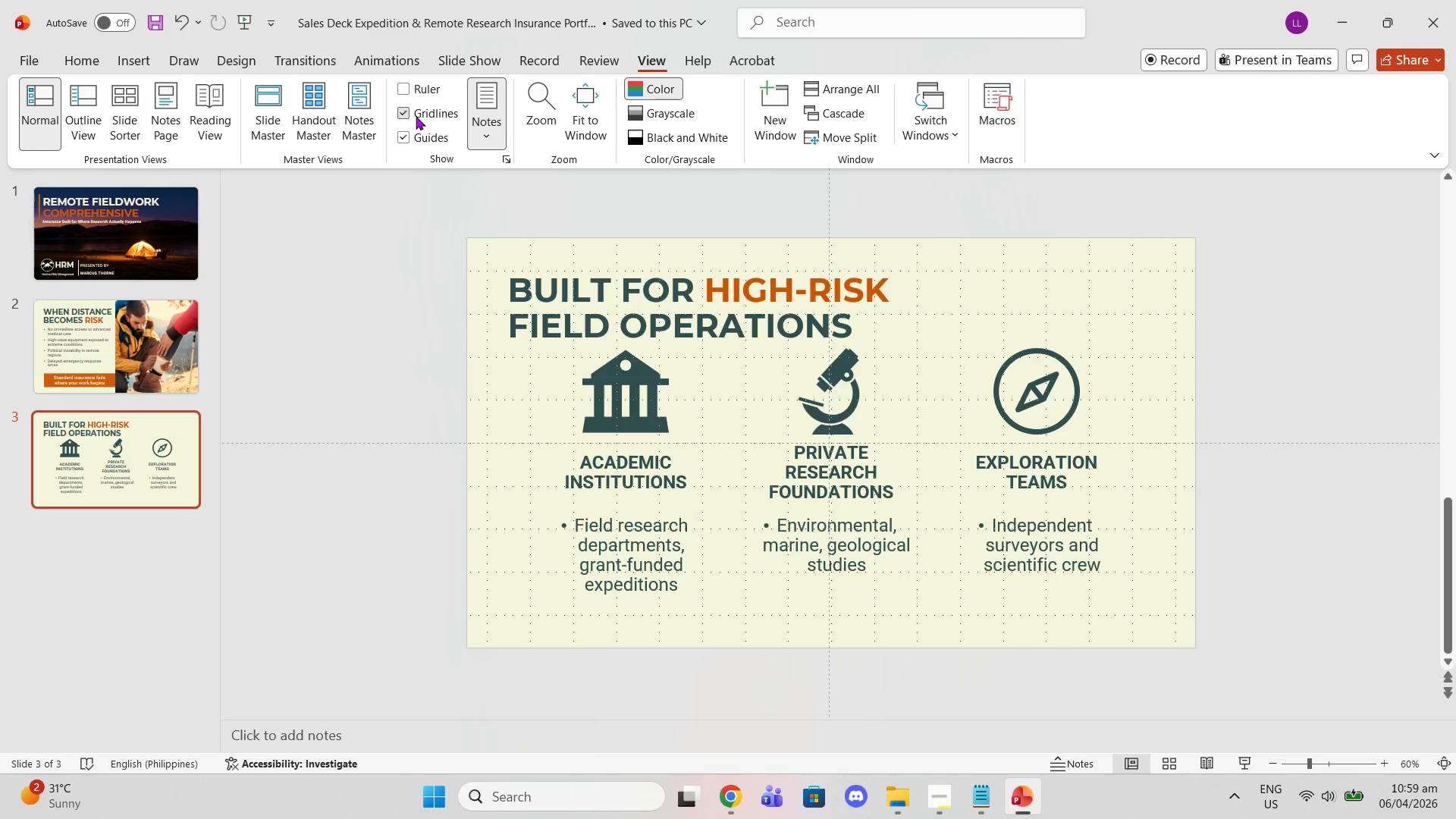 
double_click([406, 132])
 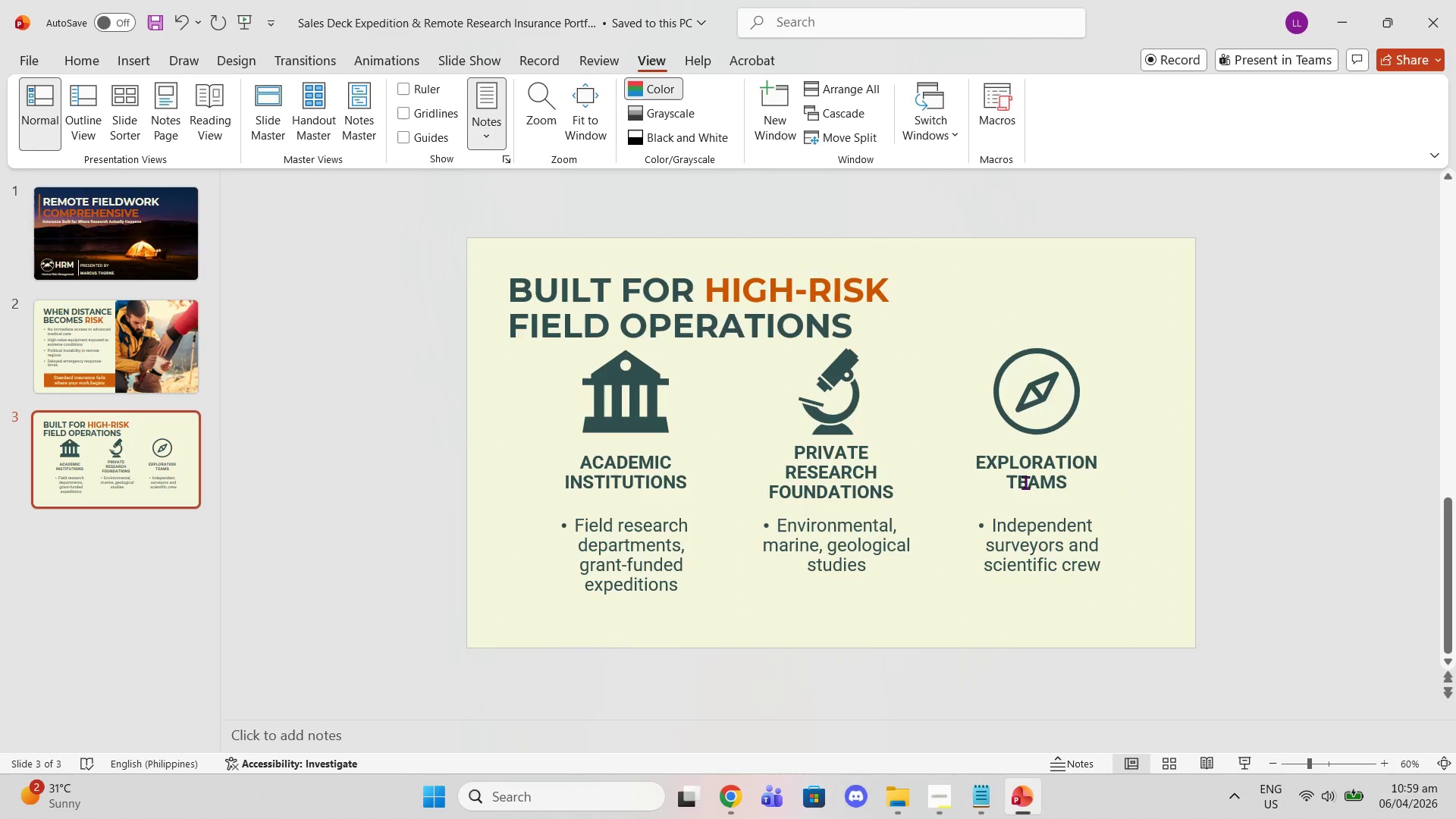 
left_click([992, 536])
 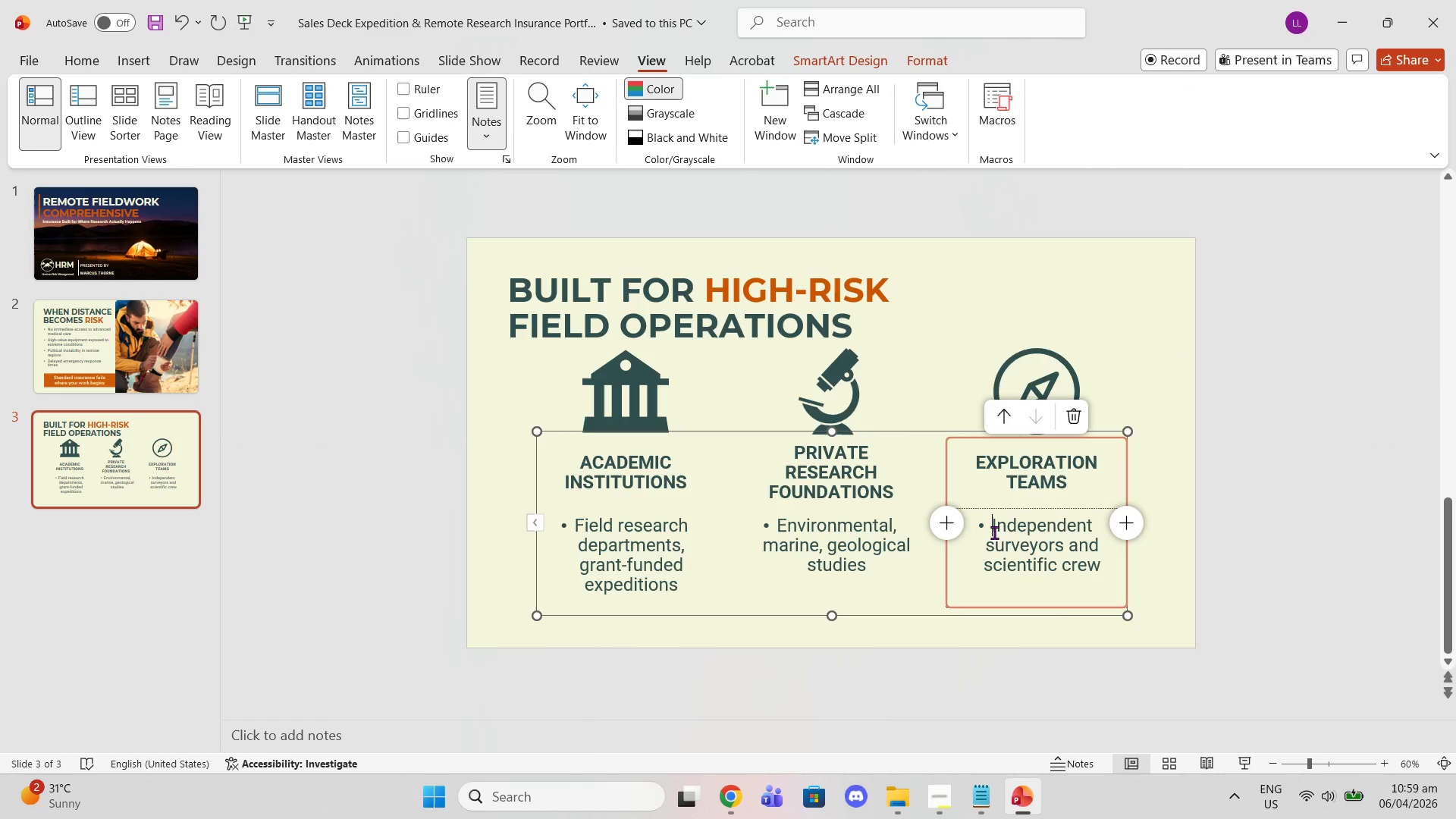 
left_click([994, 532])
 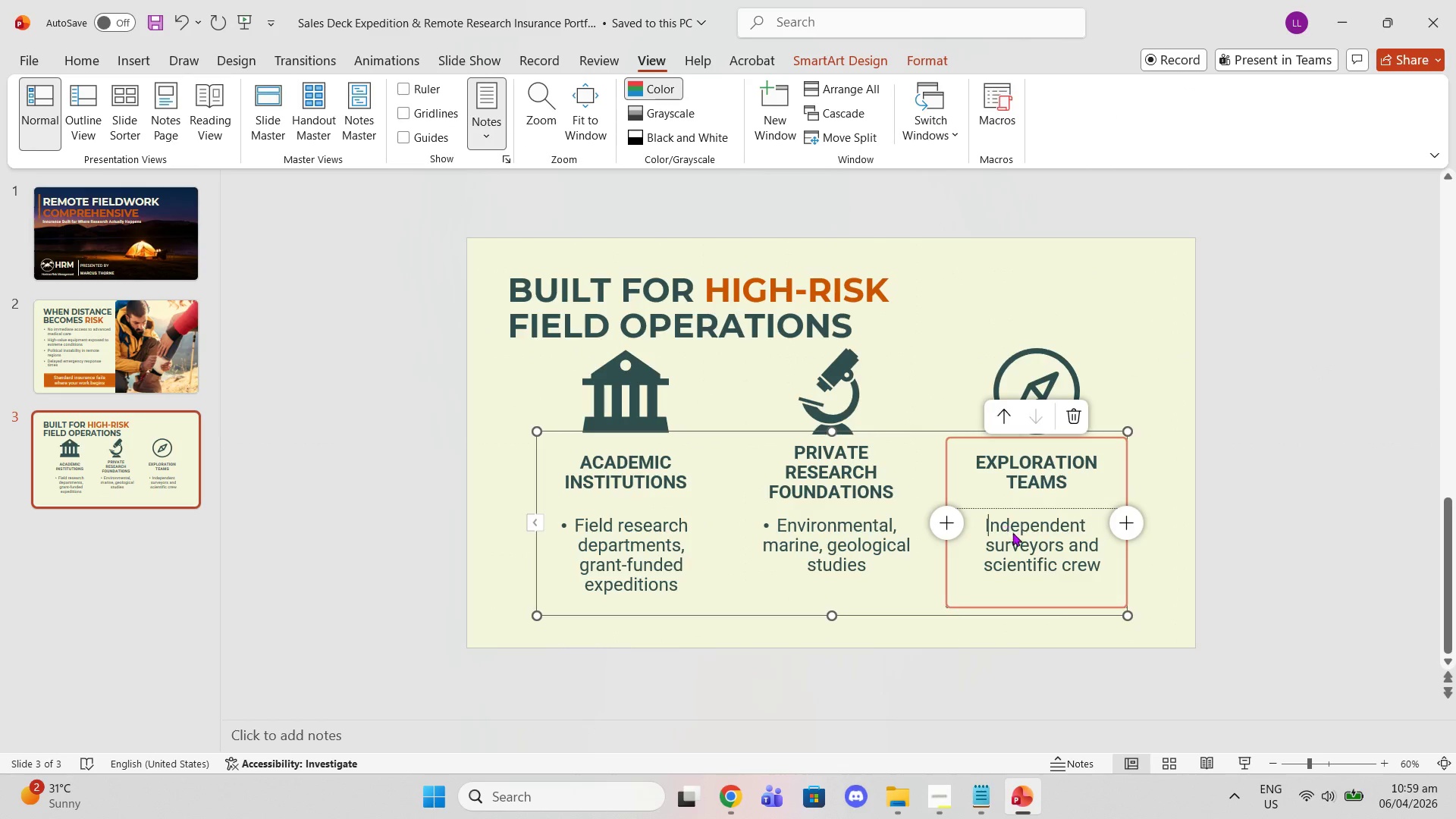 
key(Backspace)
 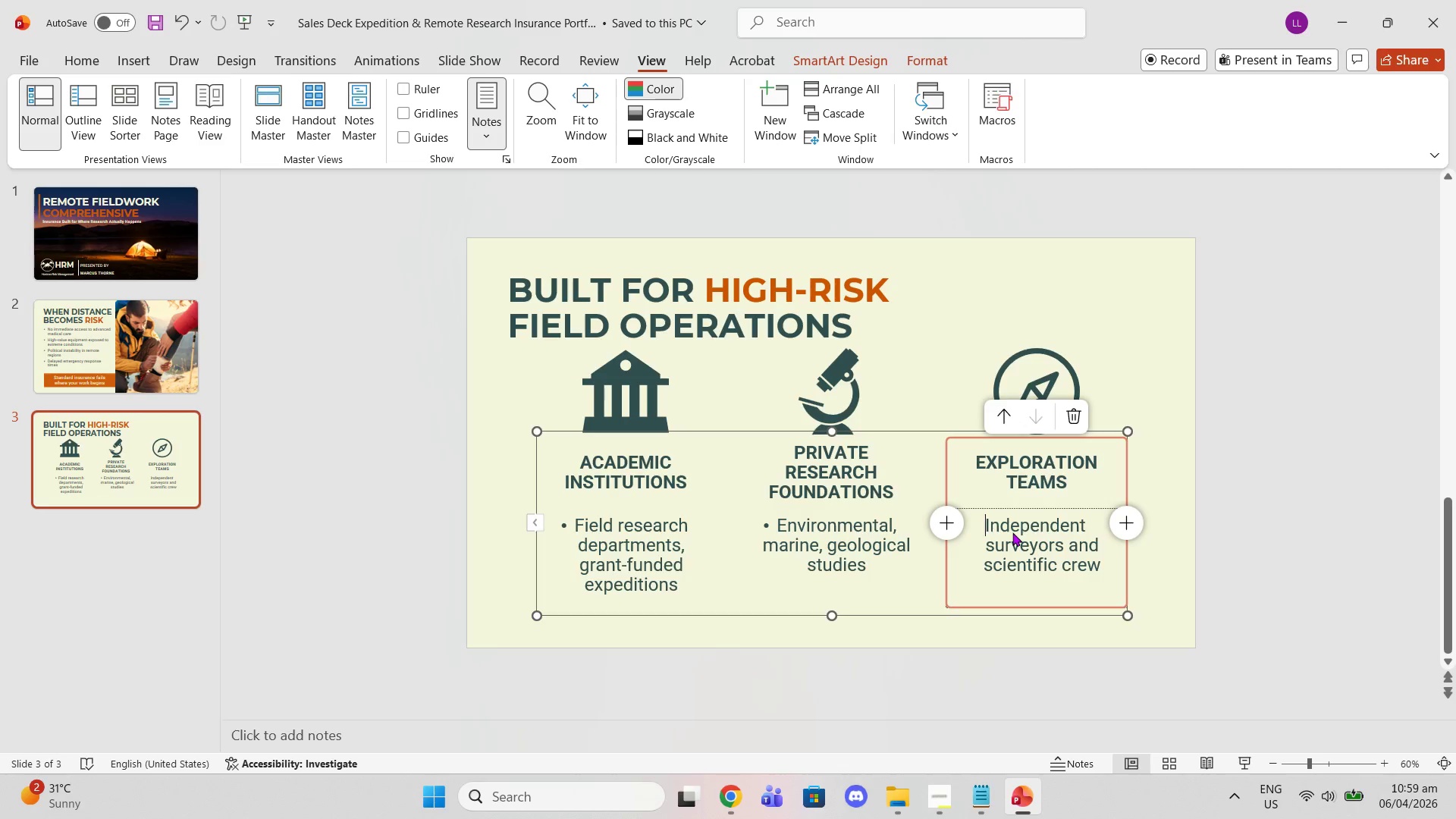 
key(Backspace)
 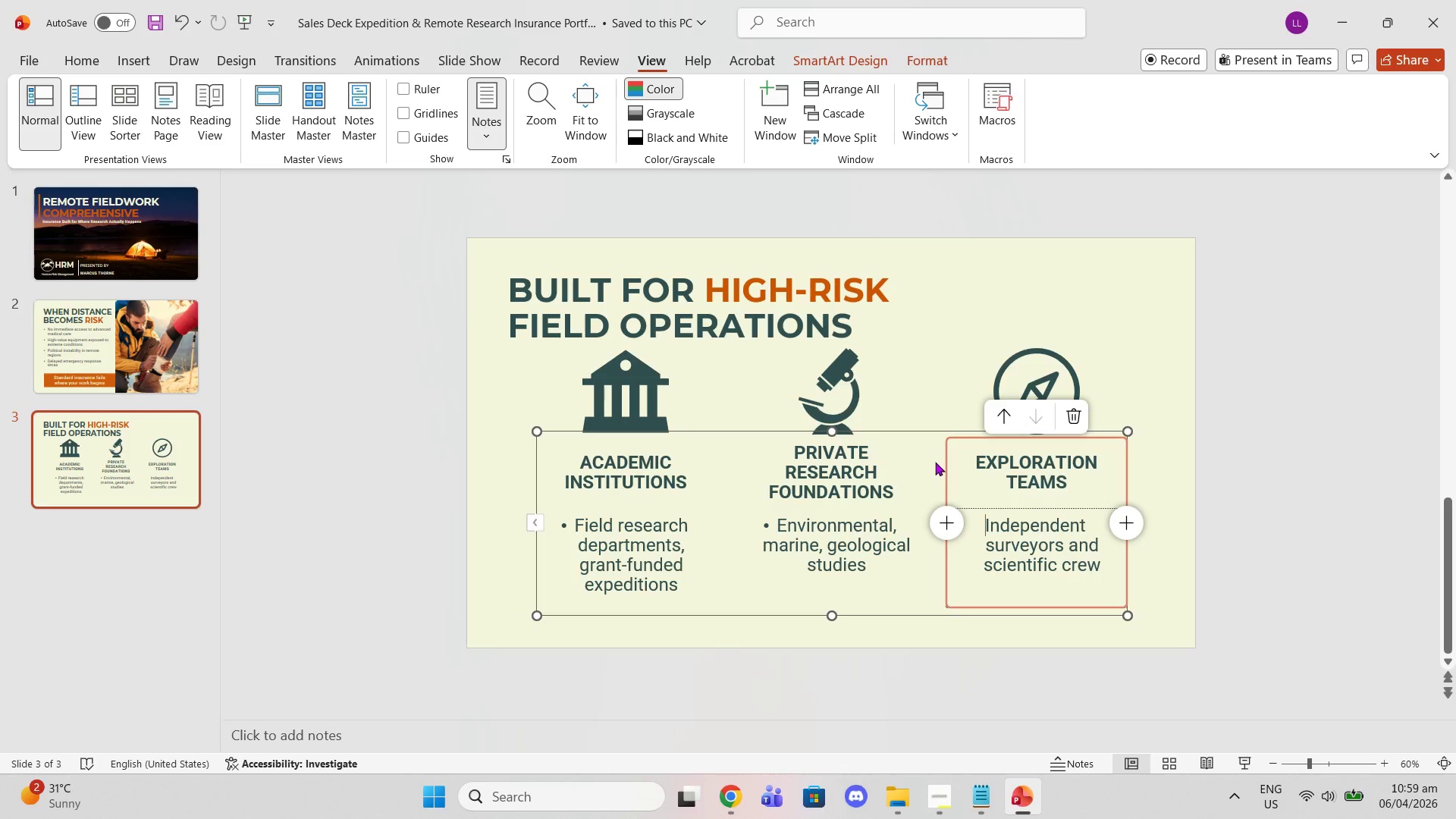 
left_click([981, 553])
 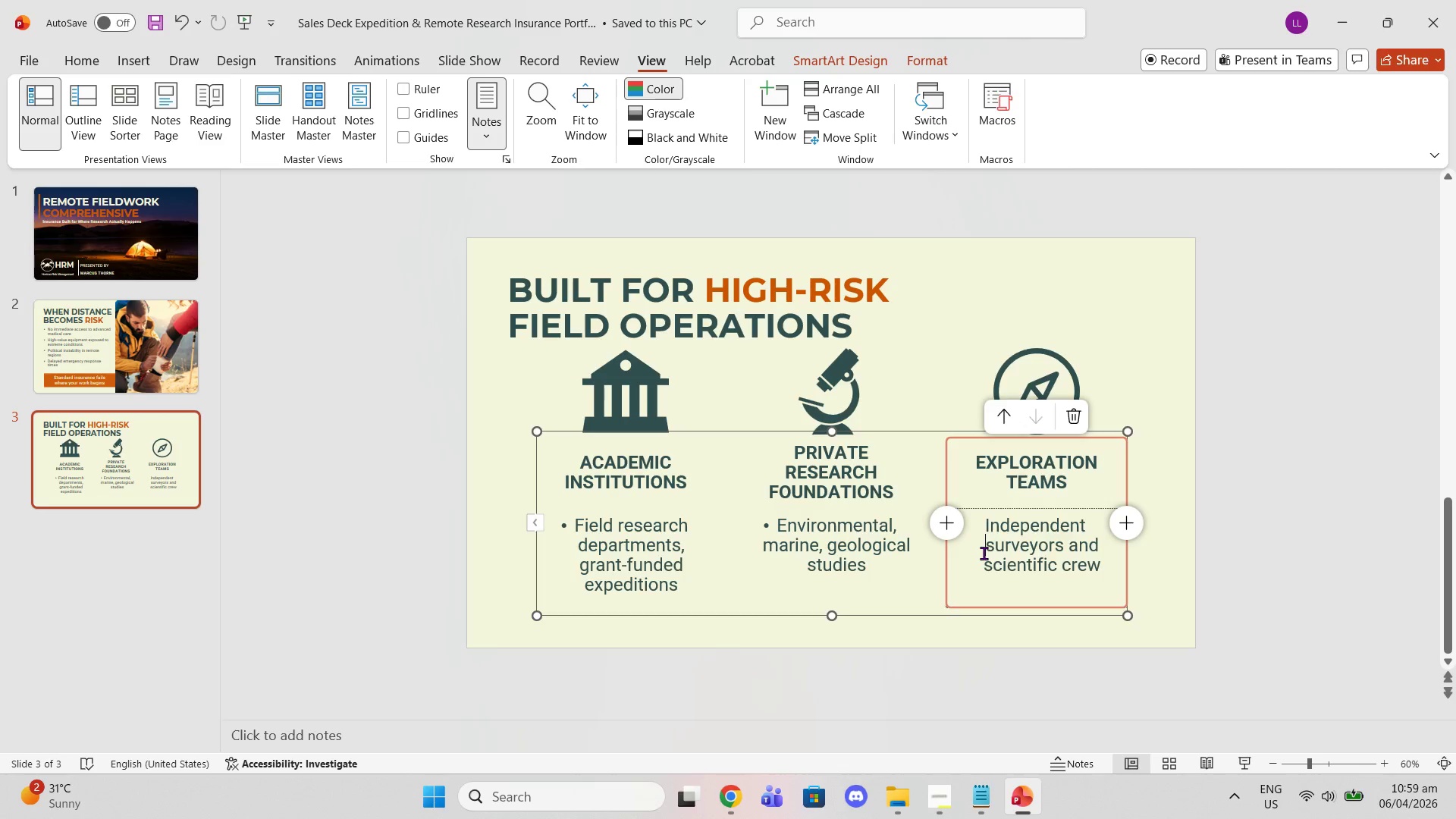 
key(Backspace)
 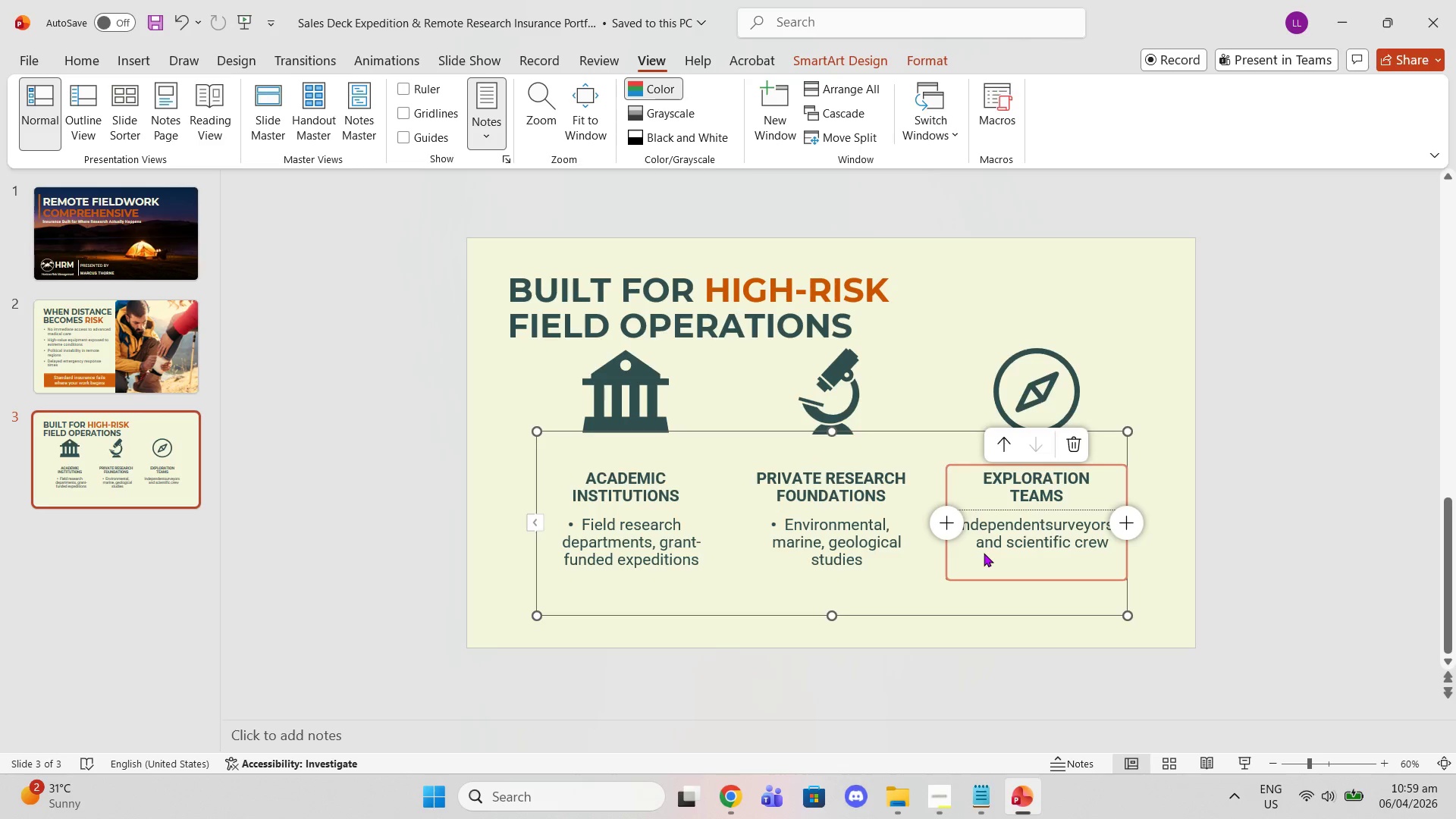 
key(Space)
 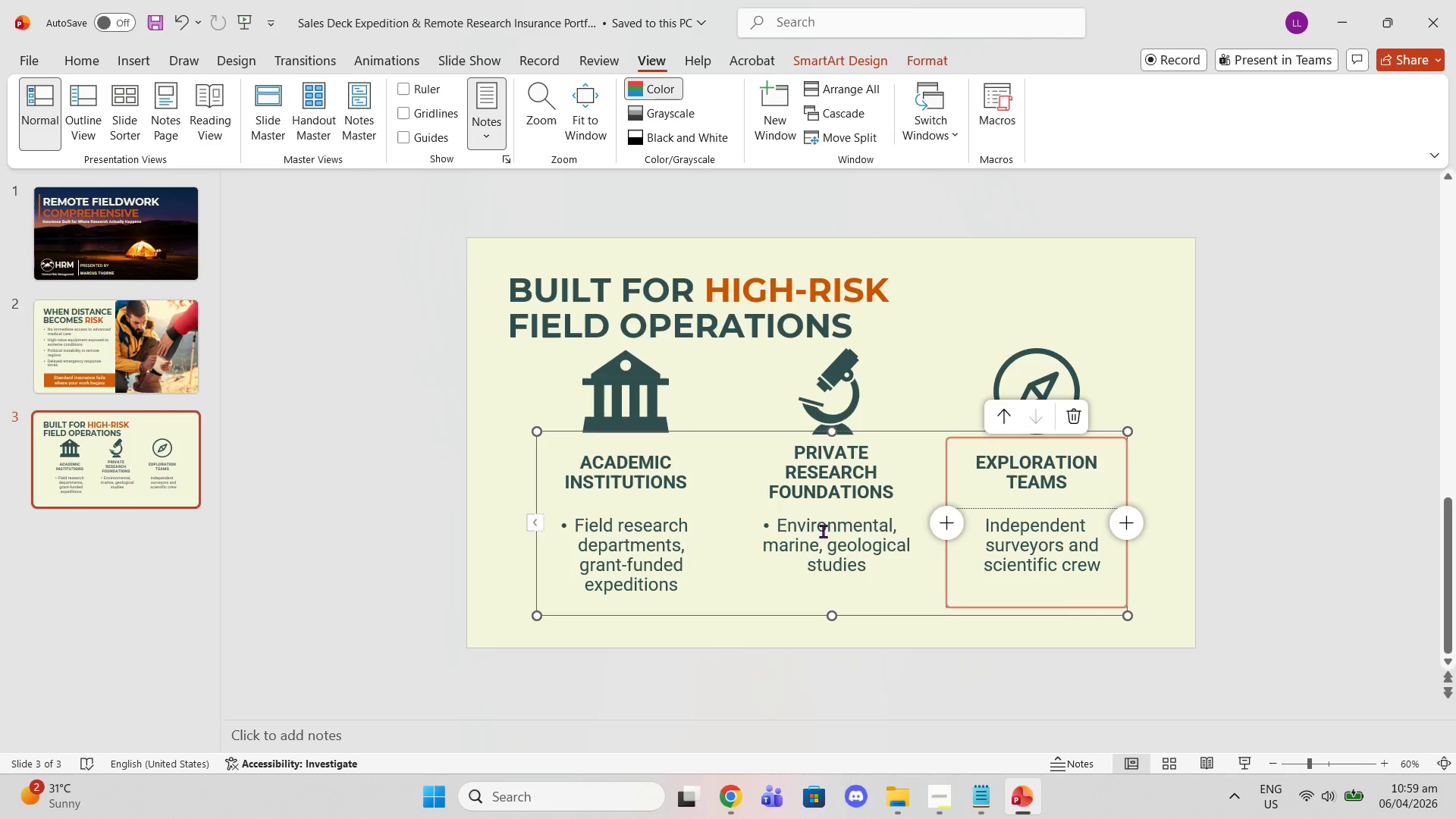 
left_click([778, 526])
 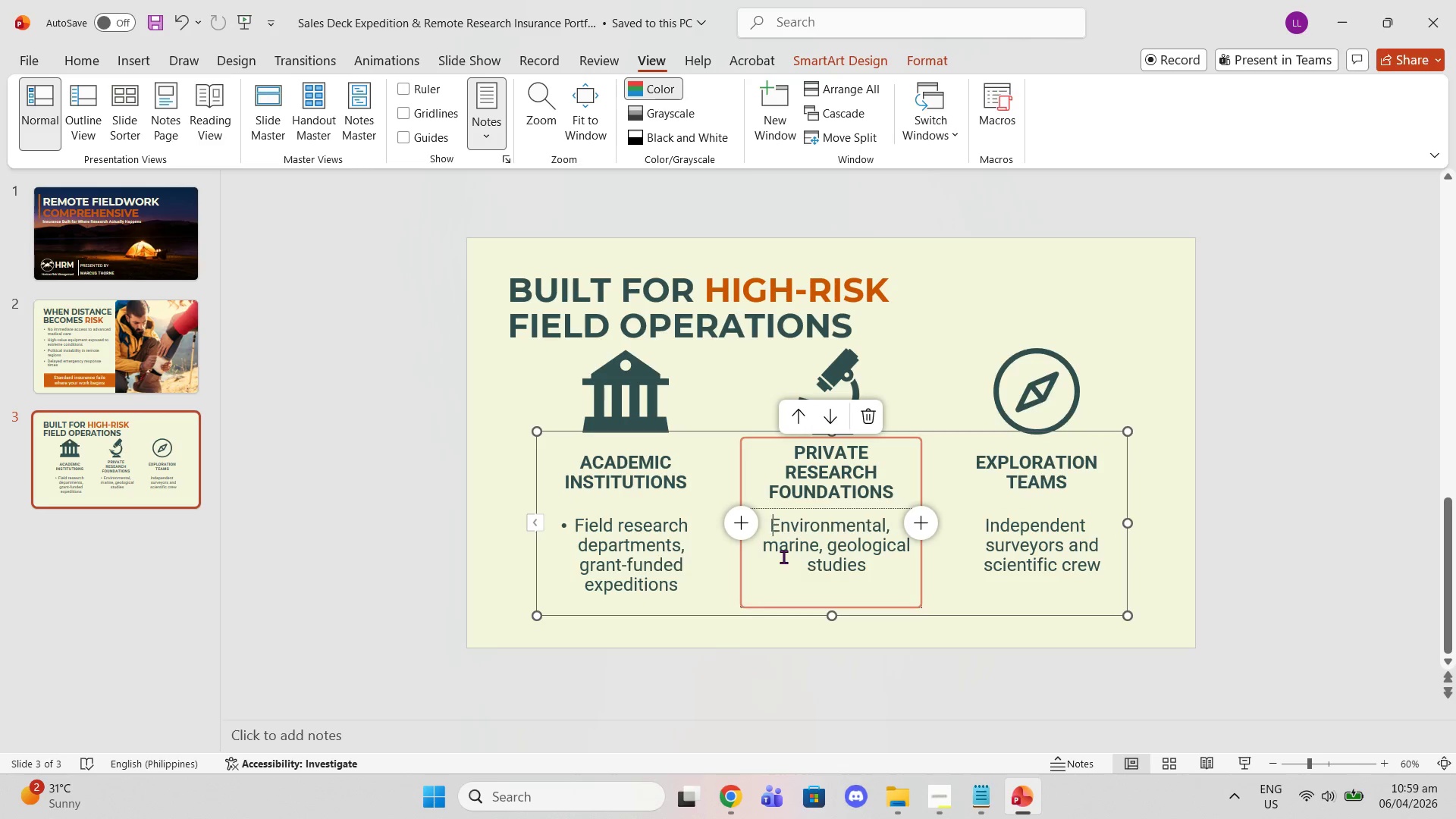 
key(Backspace)
 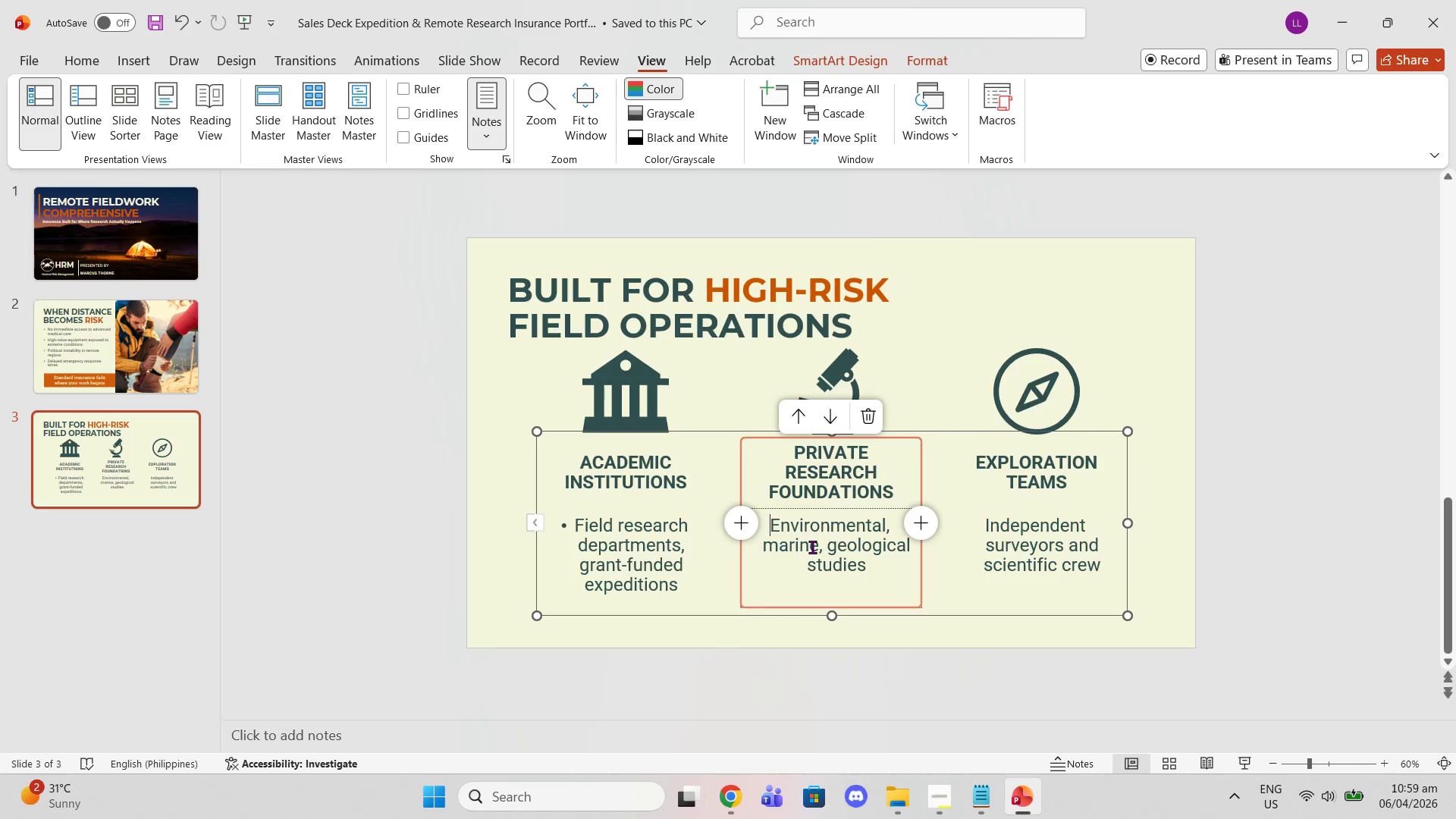 
key(Backspace)
 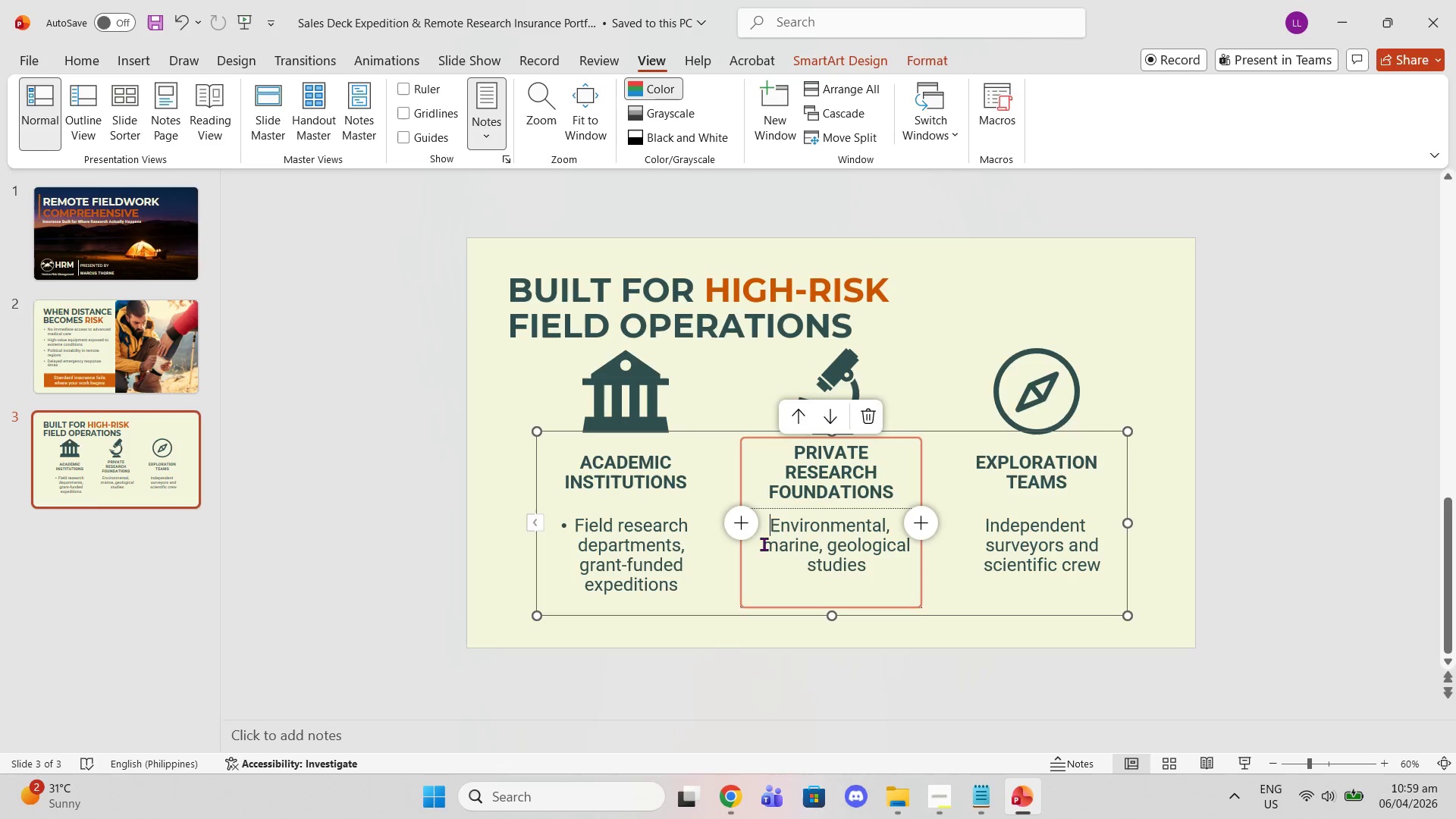 
left_click([758, 543])
 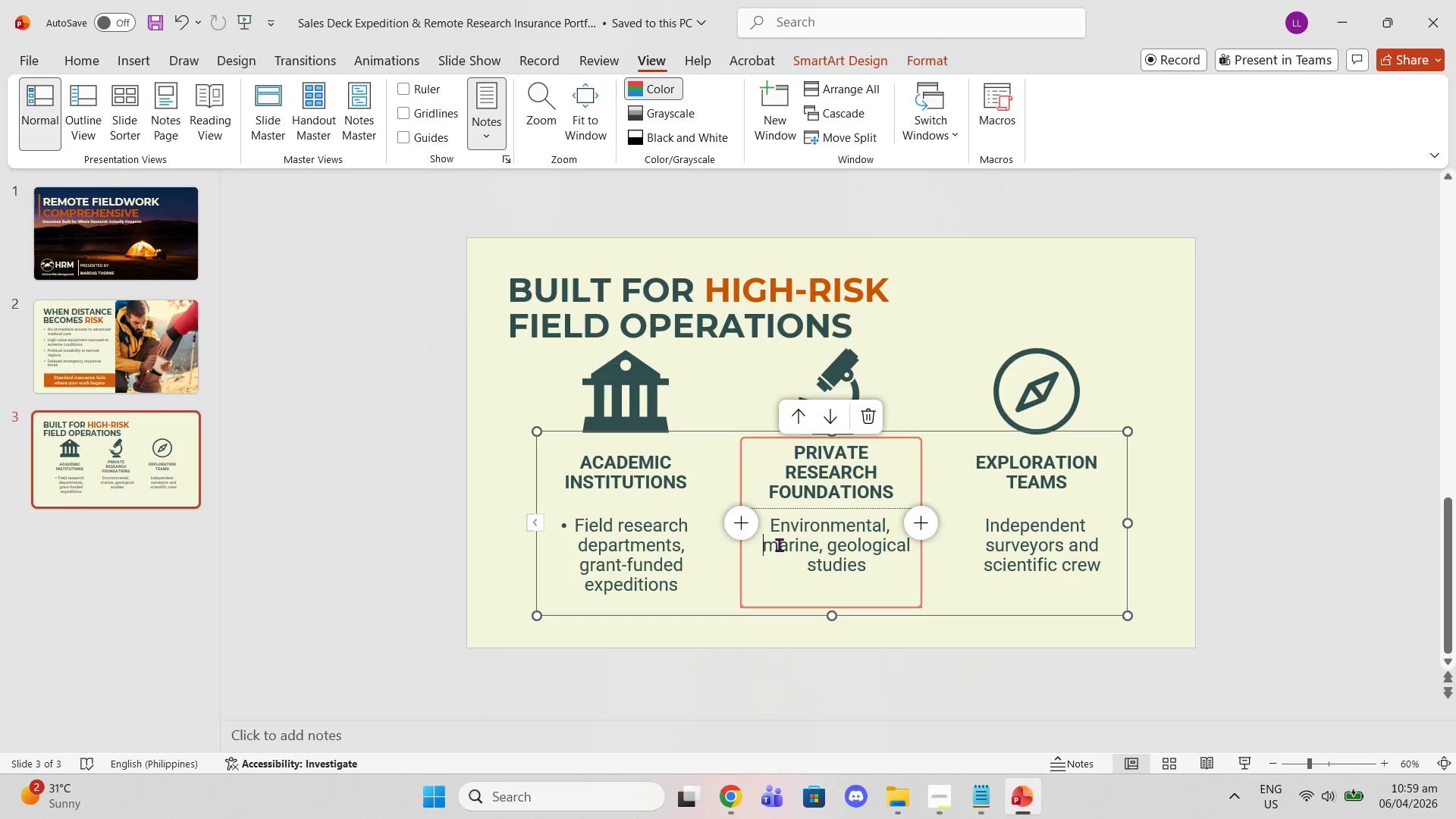 
key(Backspace)
 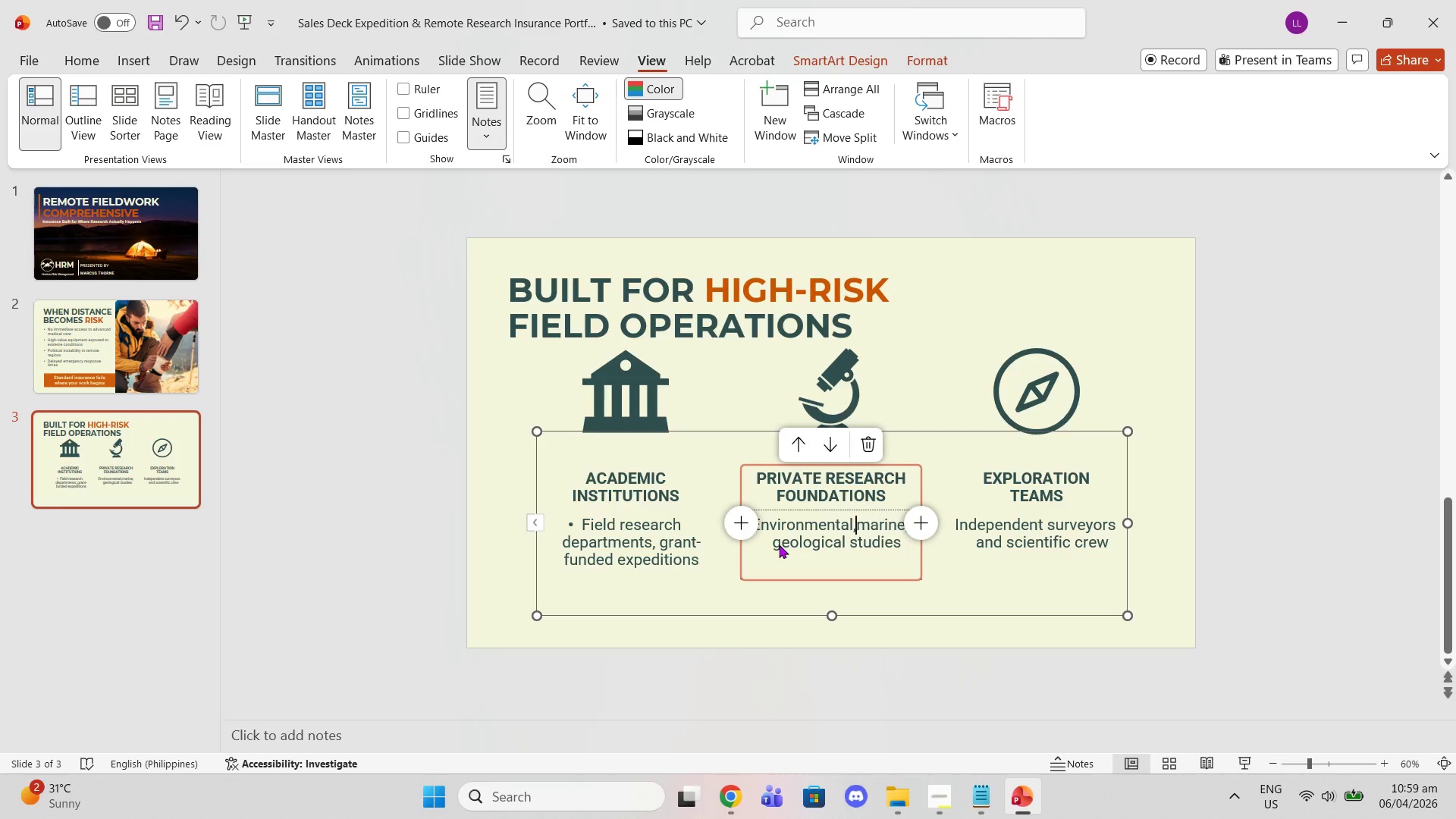 
key(Space)
 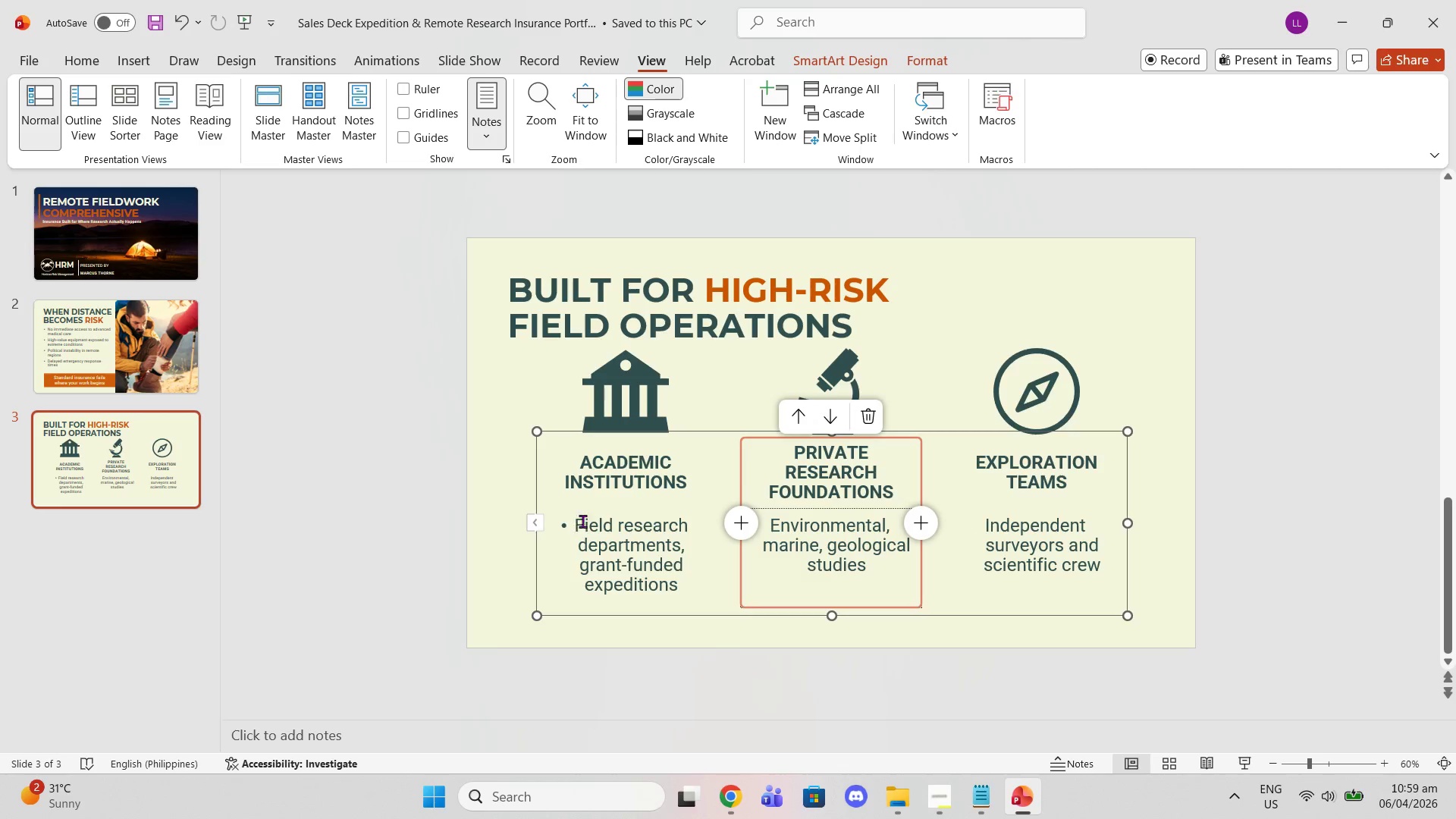 
left_click([576, 518])
 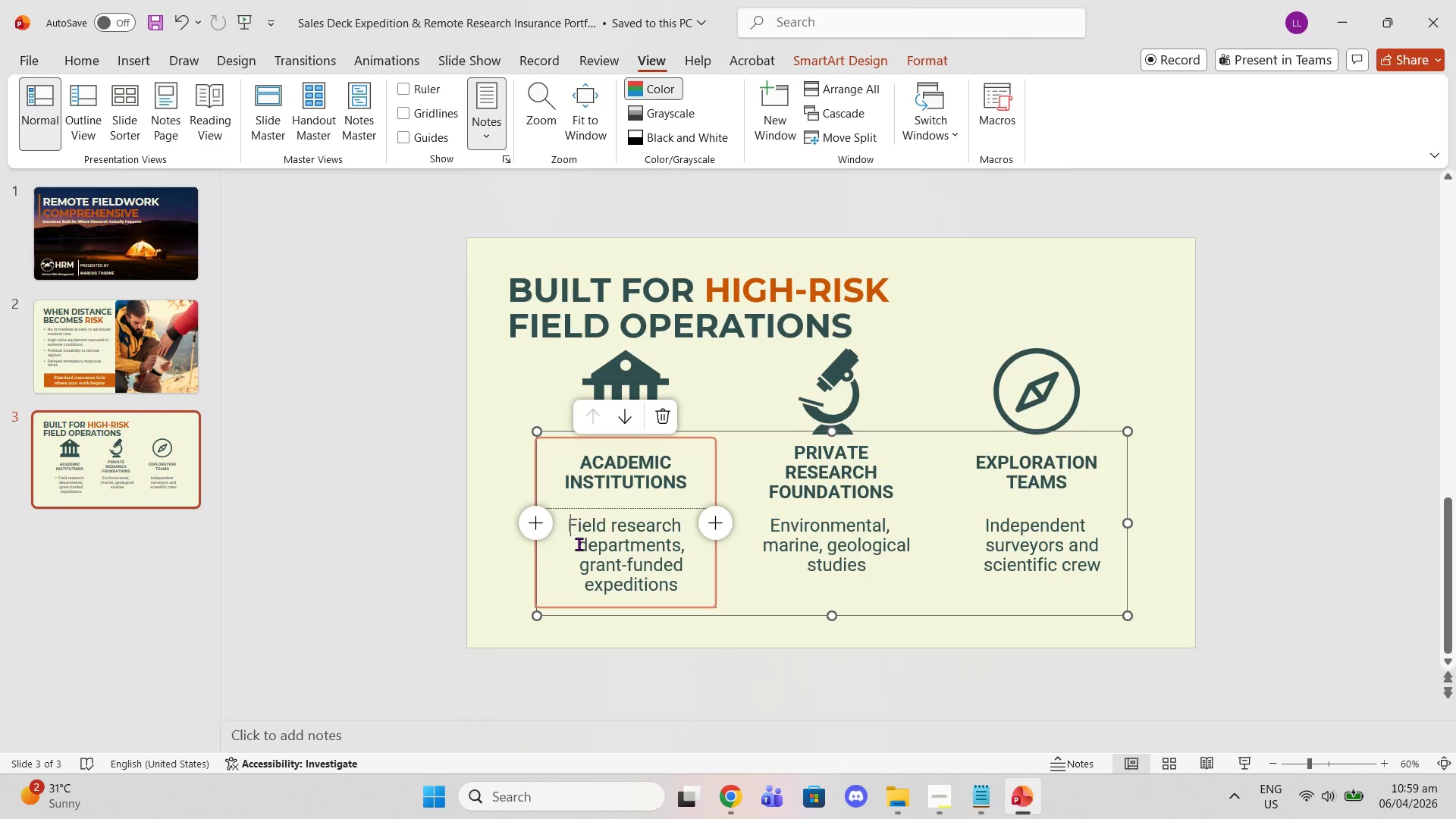 
key(Backspace)
 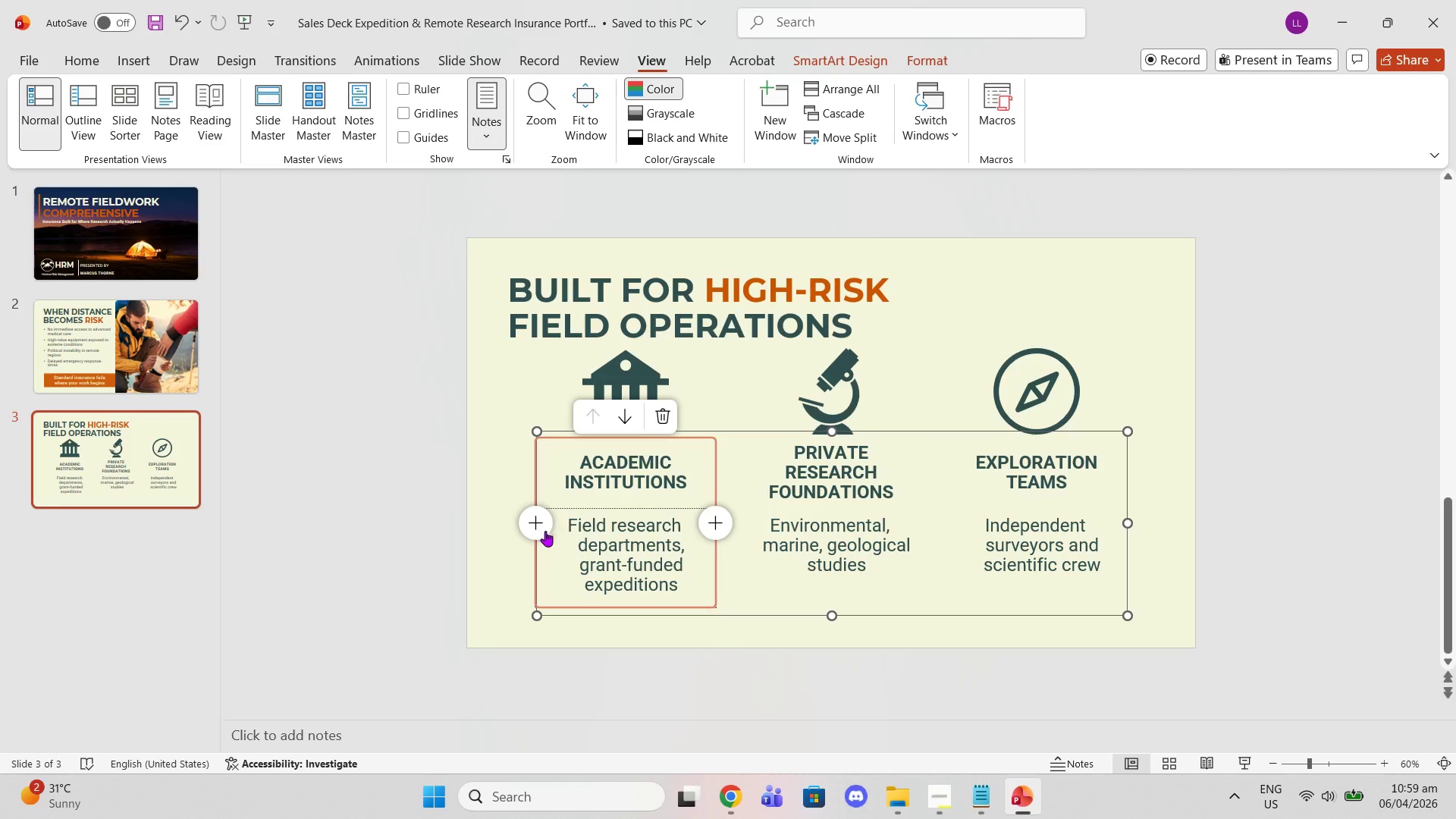 
left_click([582, 545])
 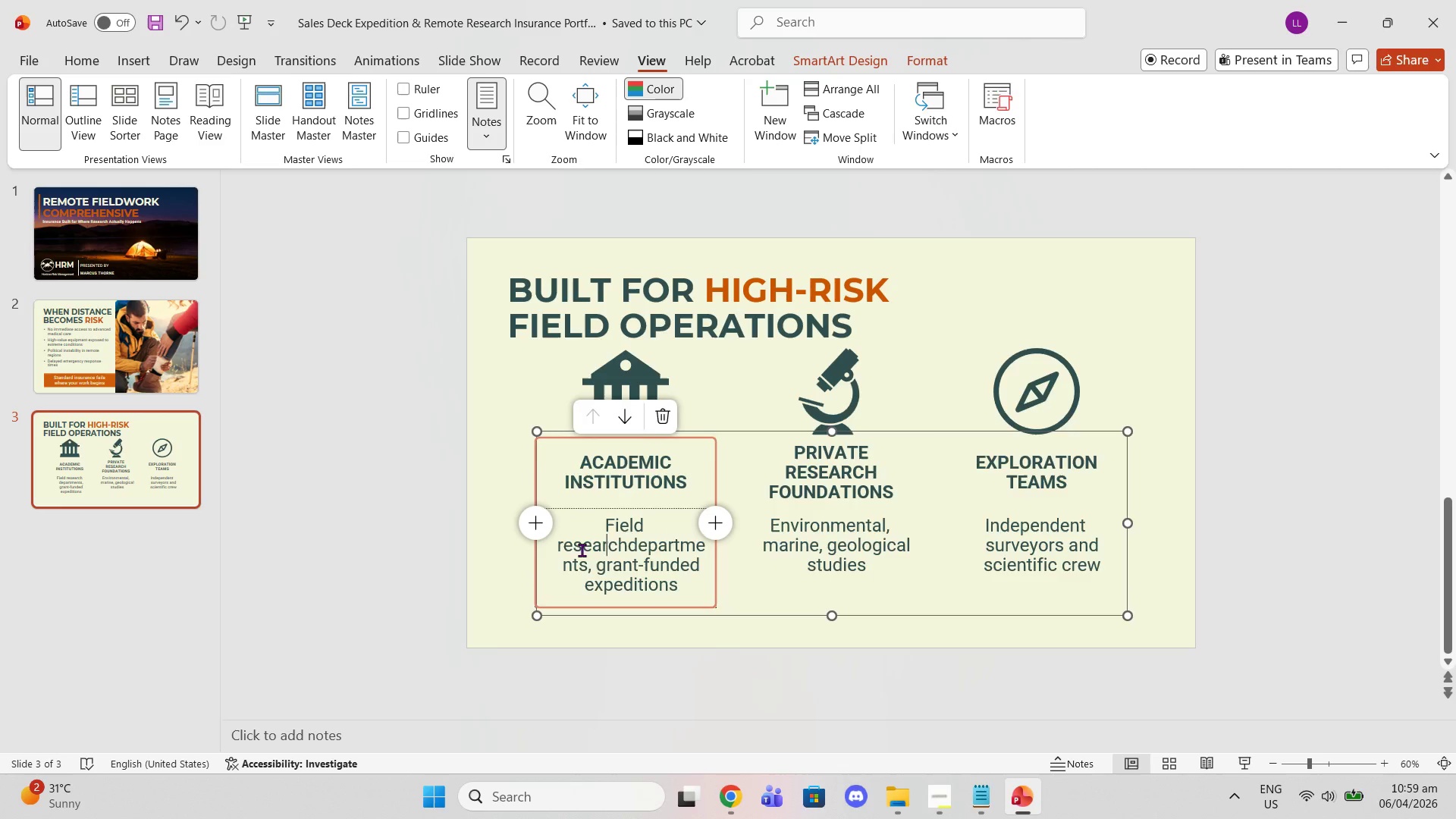 
key(Backspace)
 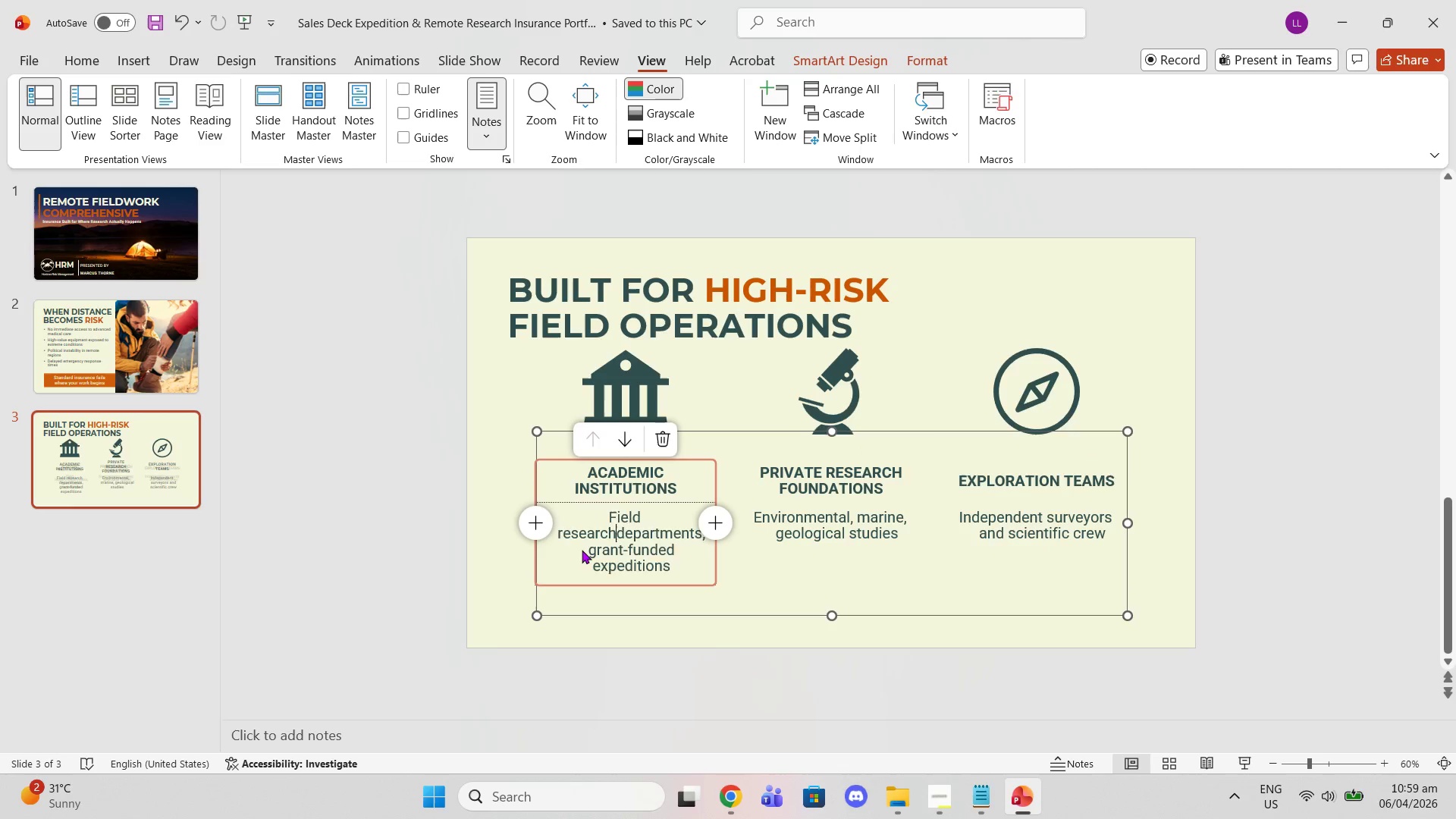 
key(Space)
 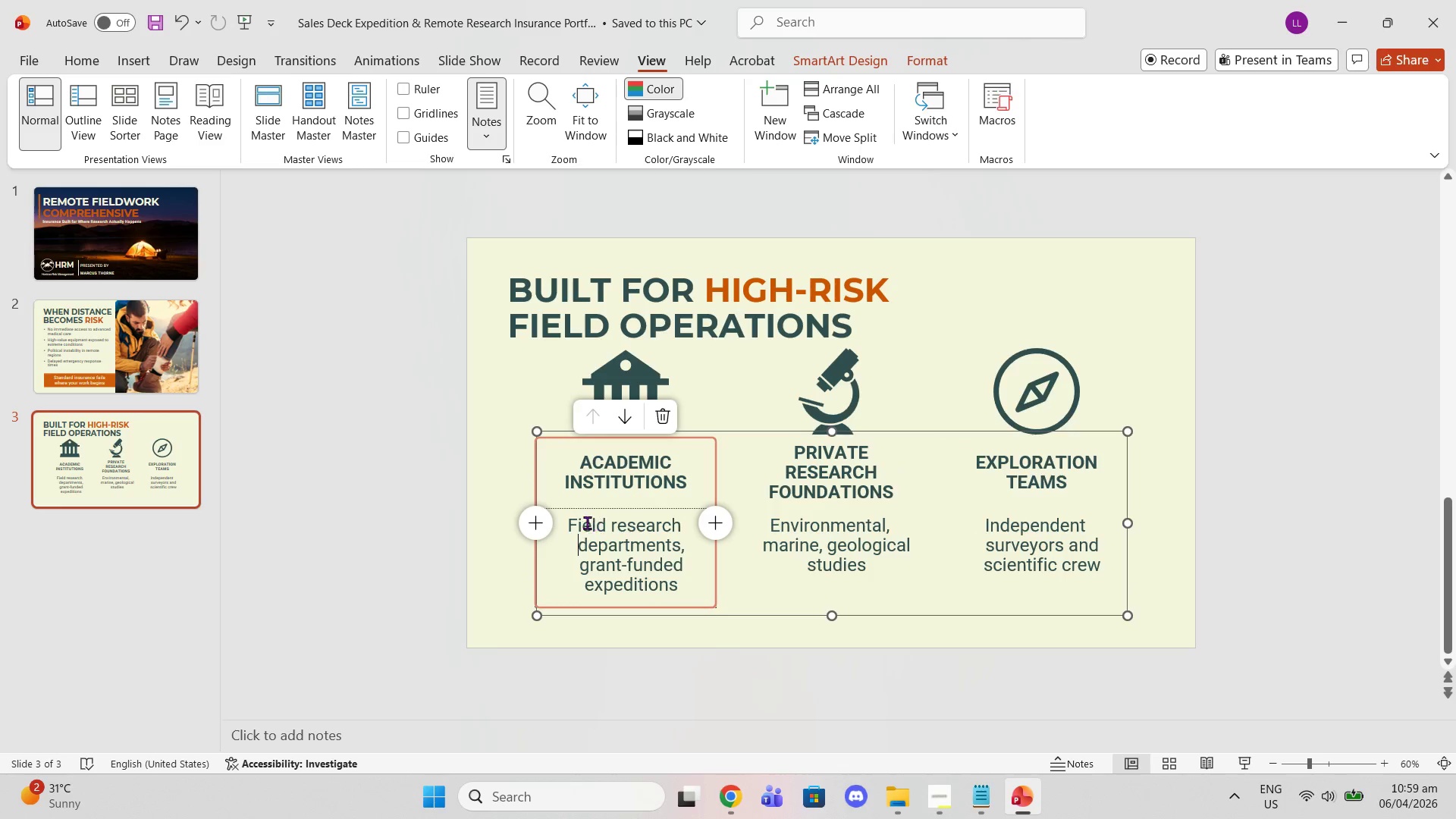 
left_click_drag(start_coordinate=[567, 522], to_coordinate=[1028, 598])
 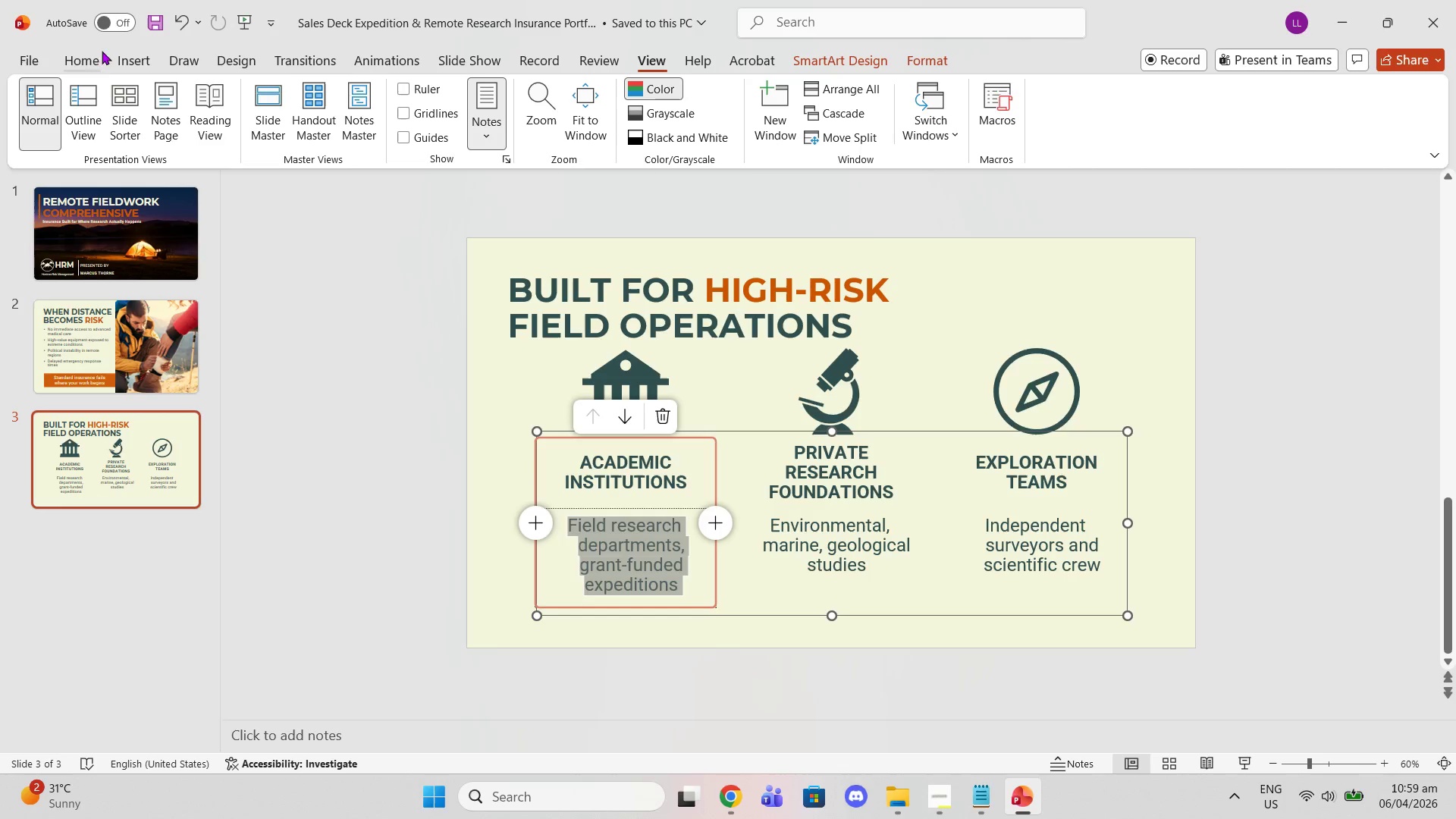 
left_click([80, 58])
 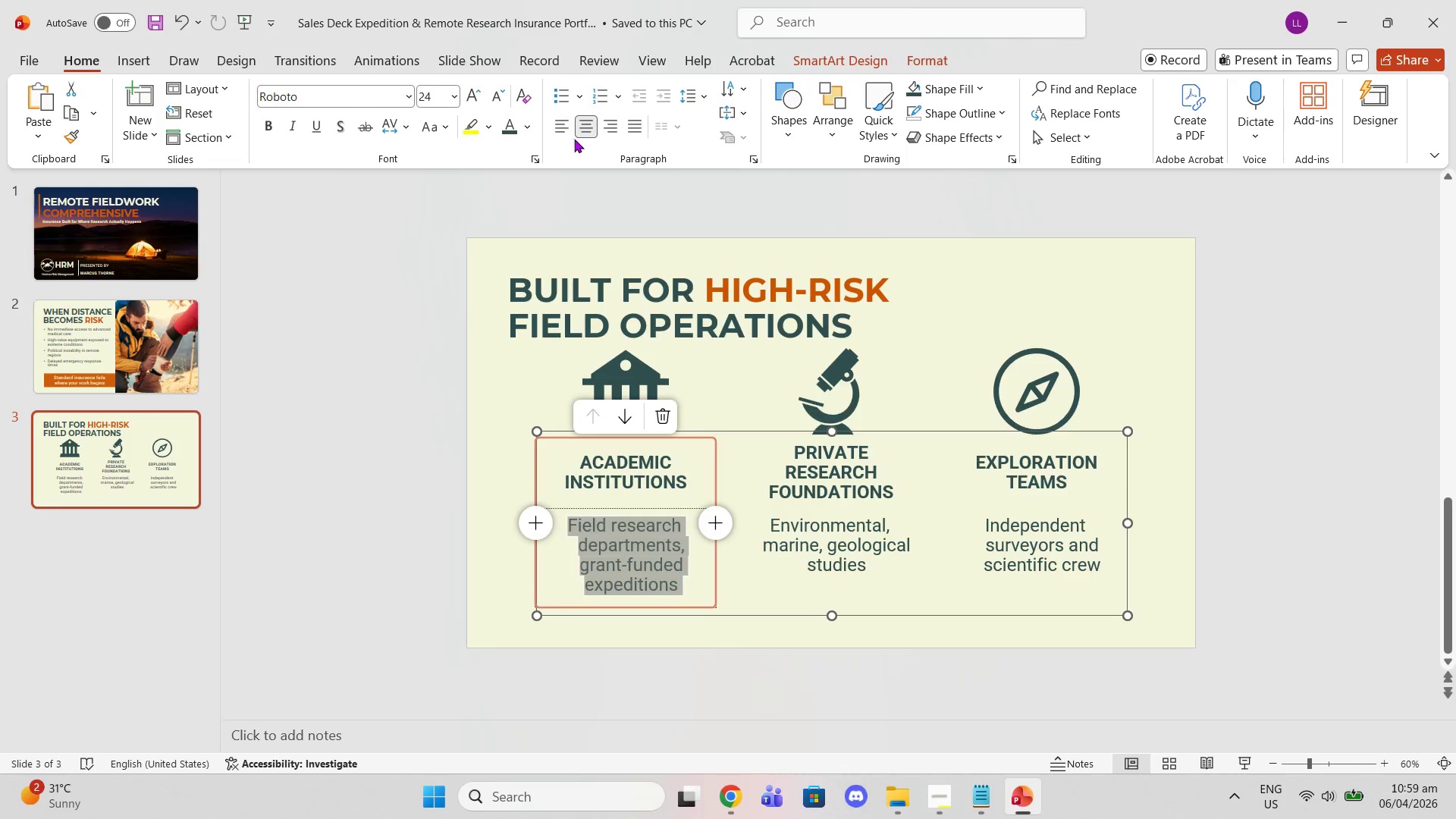 
left_click([563, 137])
 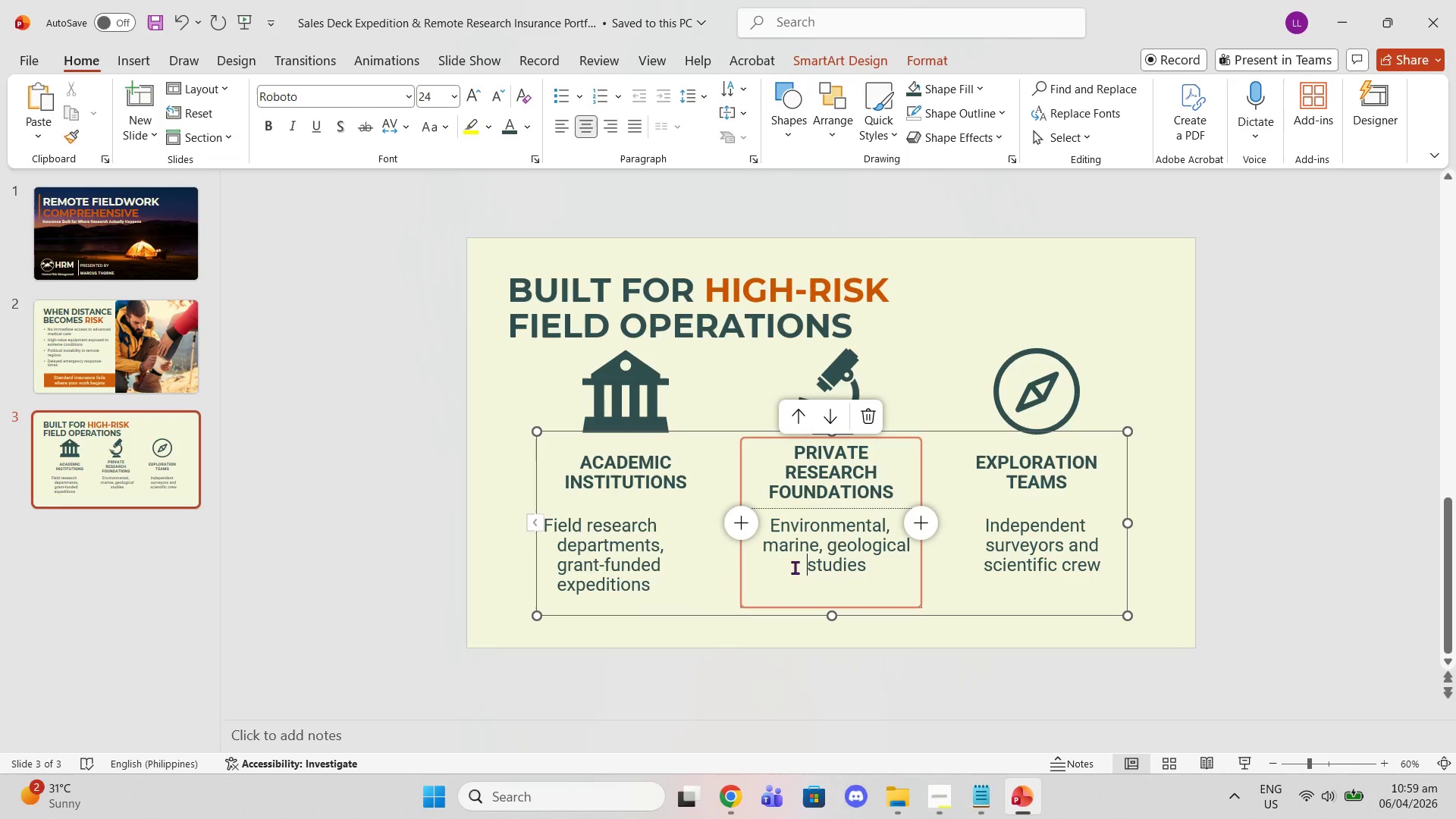 
double_click([325, 657])
 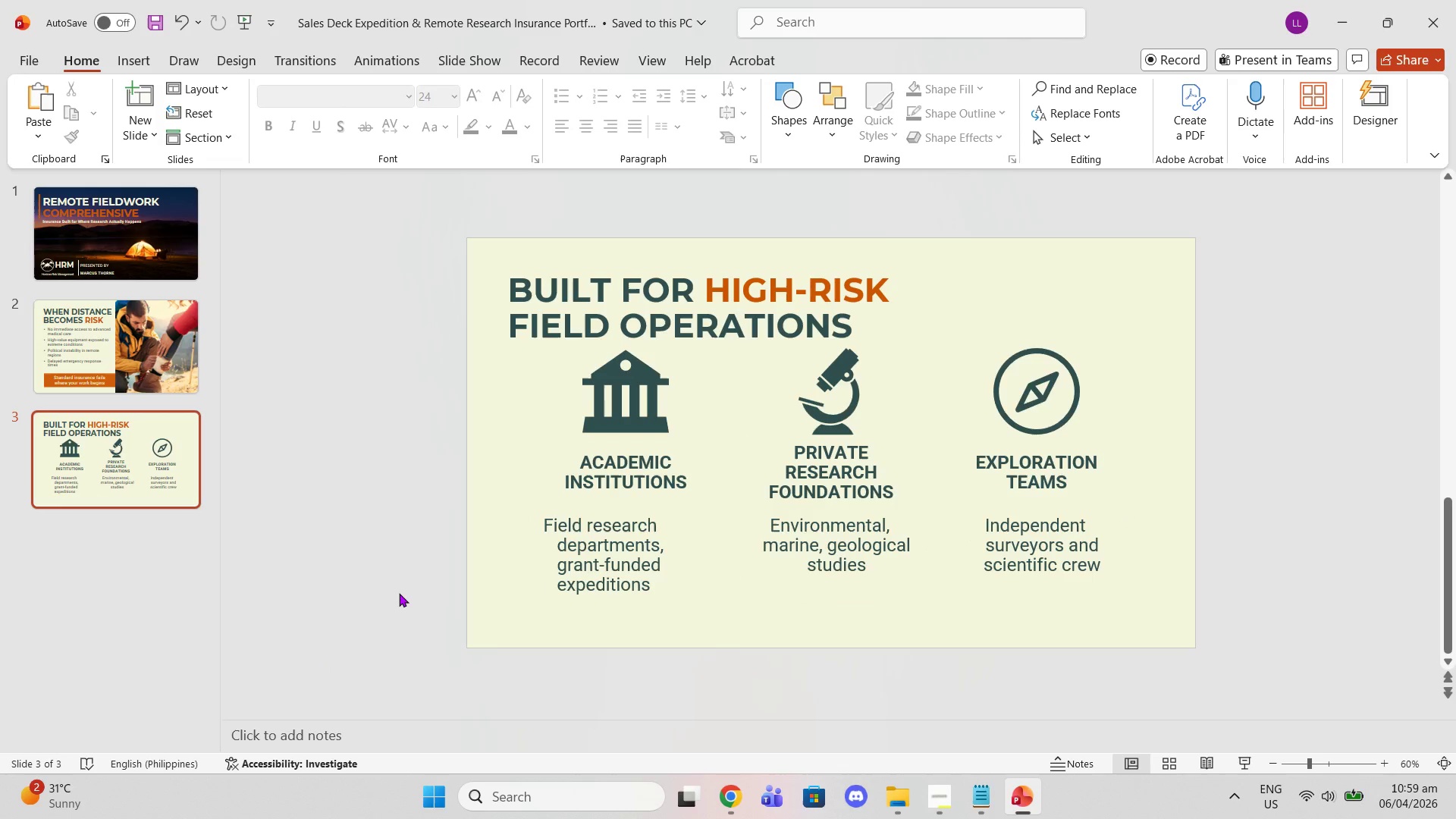 
key(Control+Z)
 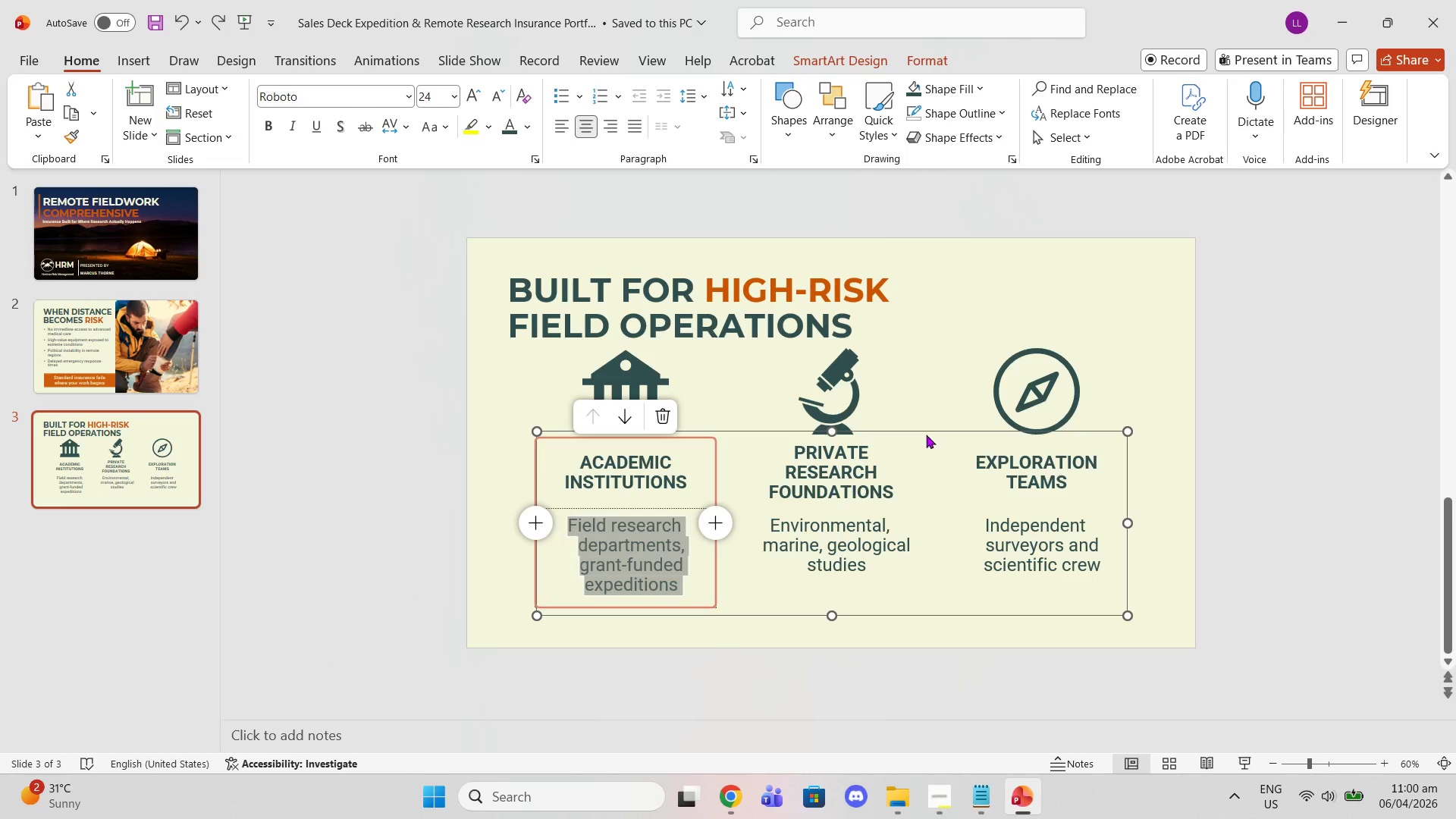 
key(Control+Z)
 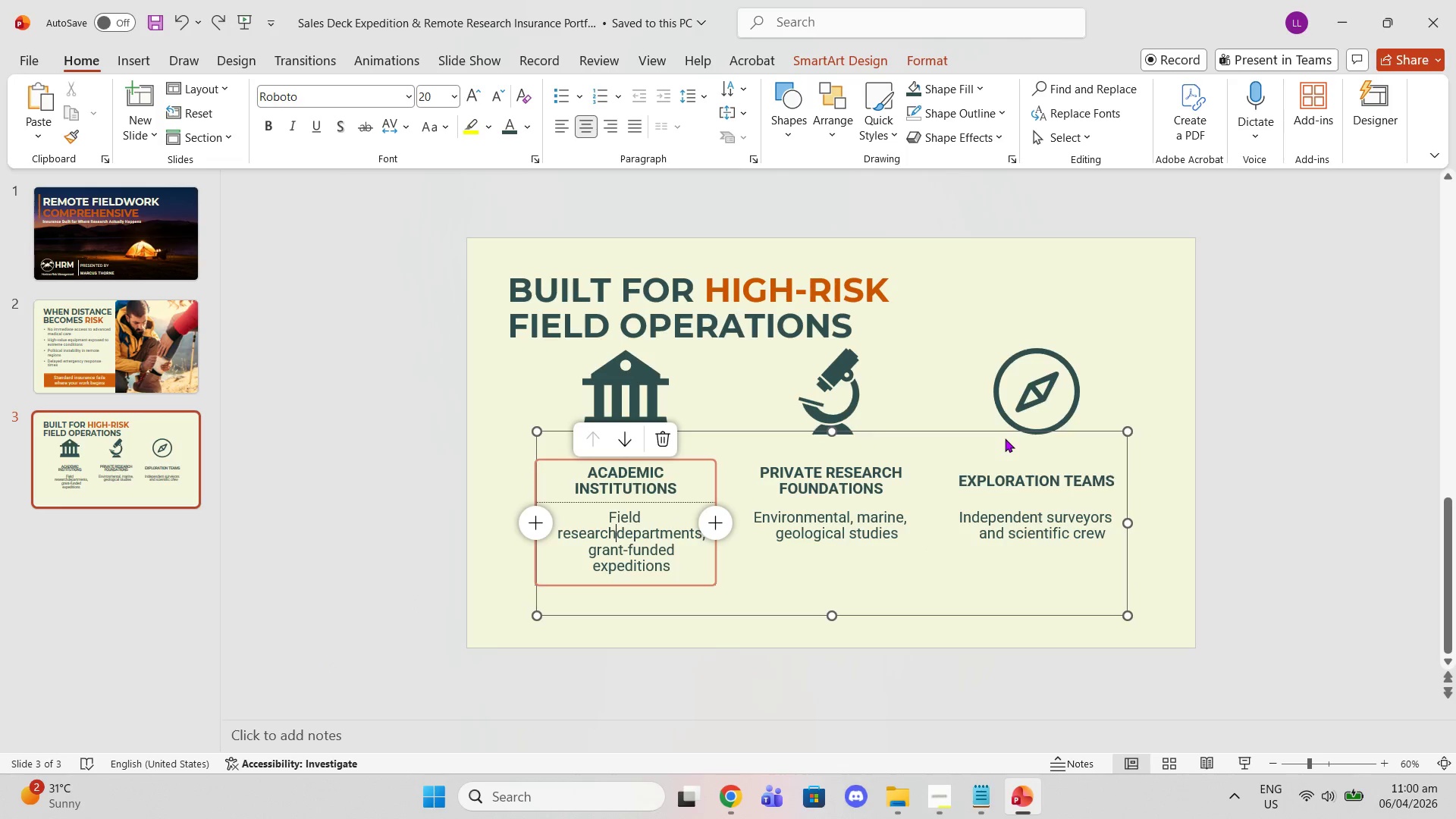 
key(Control+Z)
 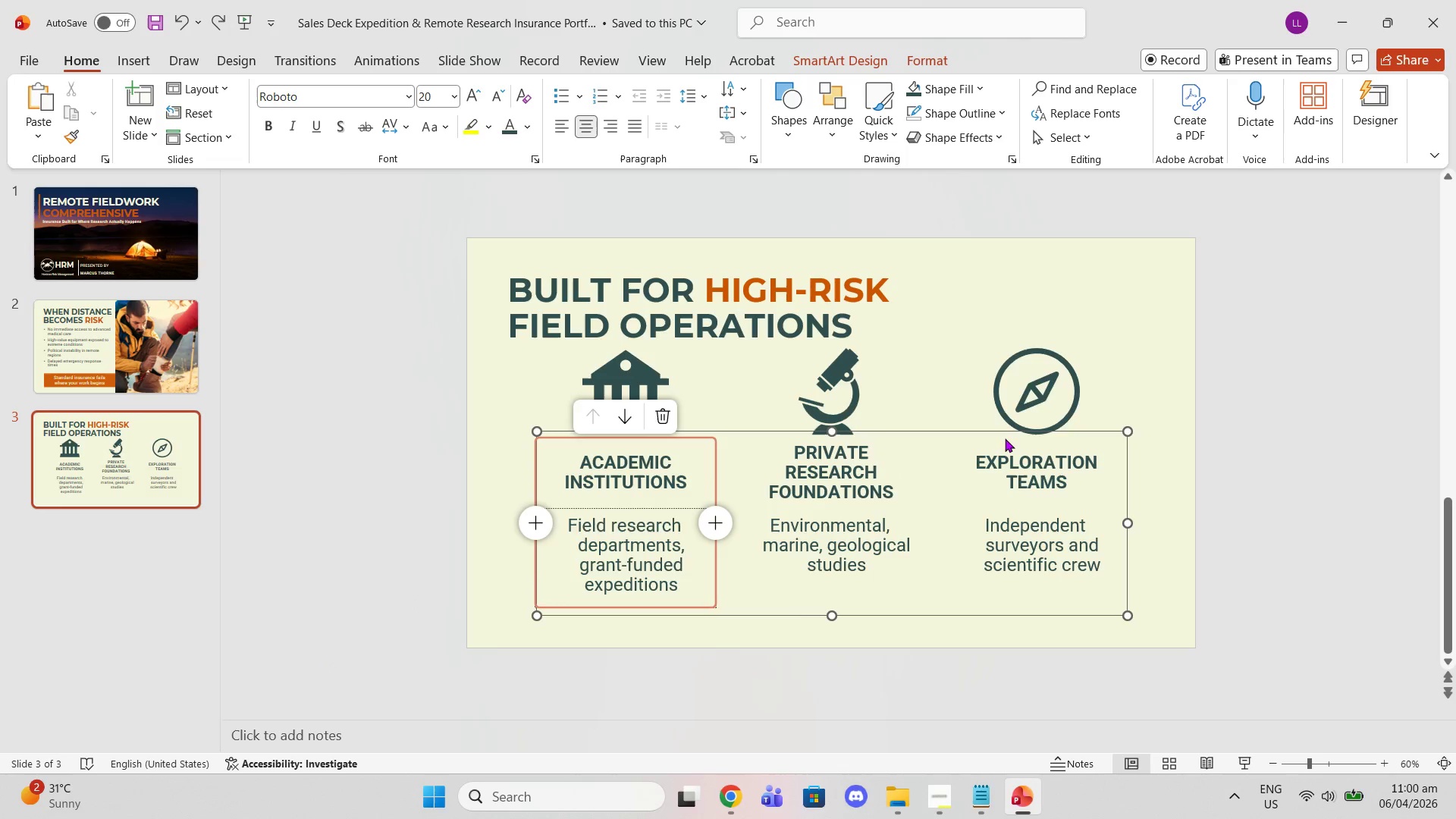 
key(Control+Z)
 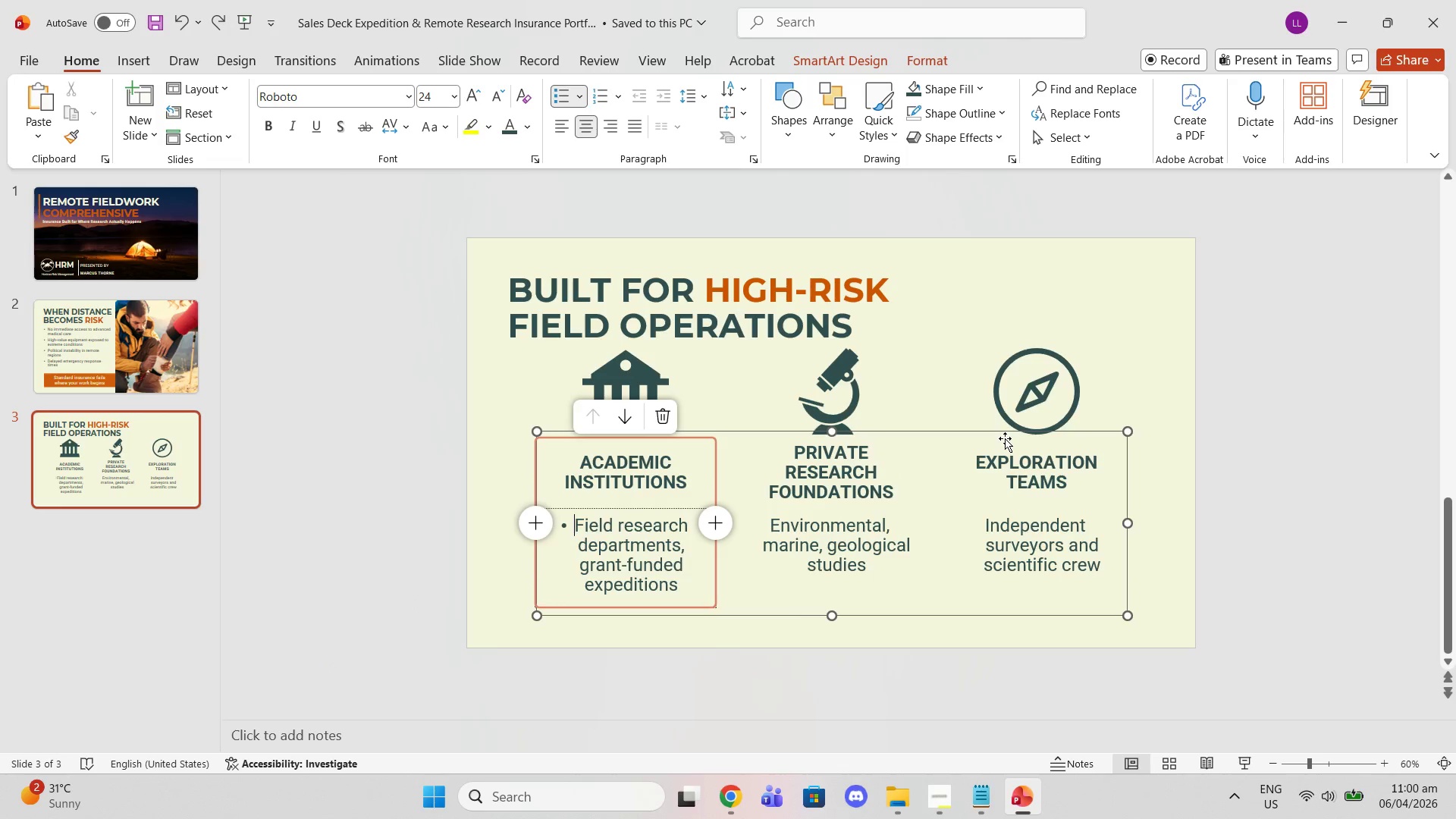 
key(Control+Z)
 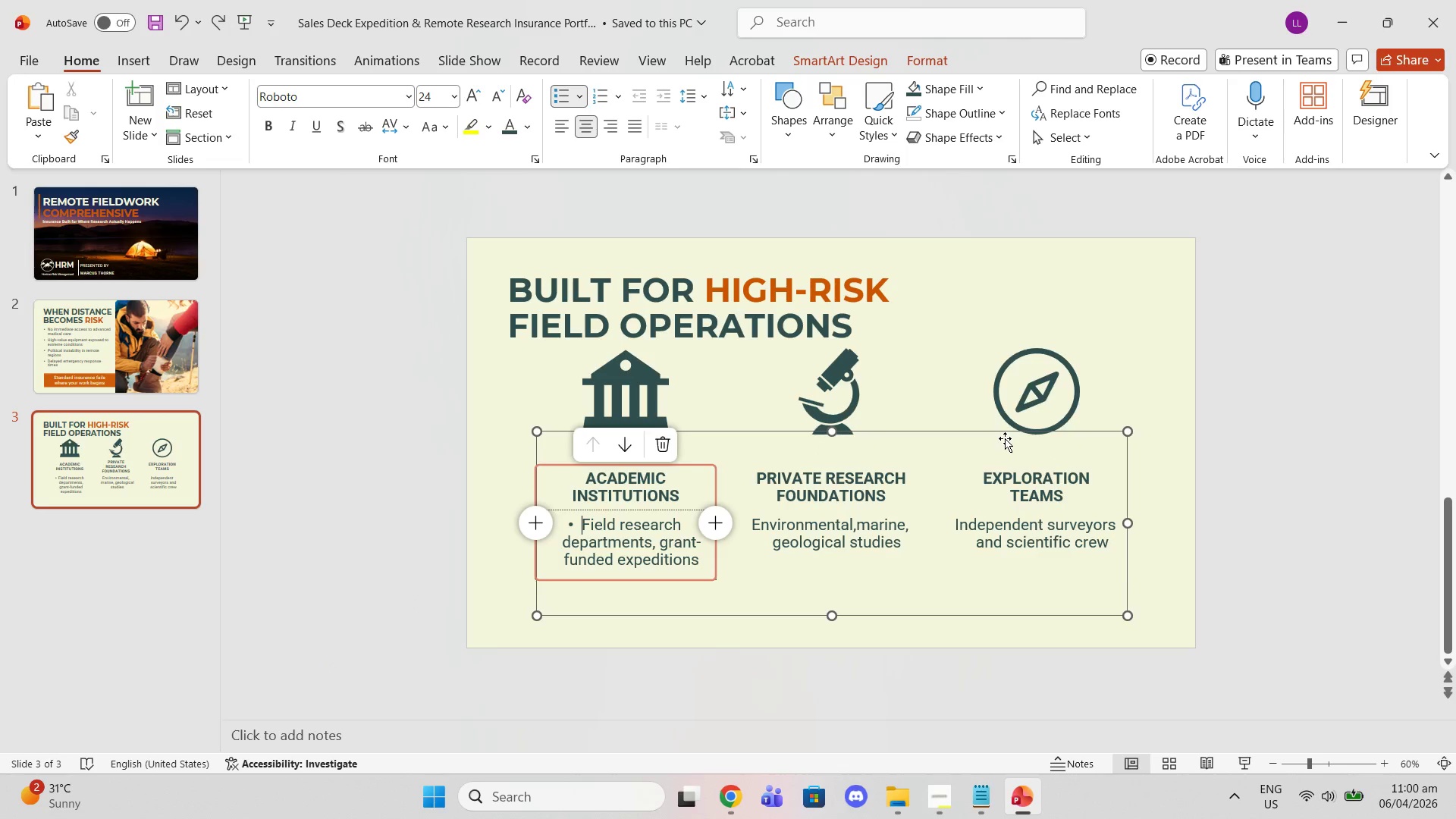 
key(Control+Z)
 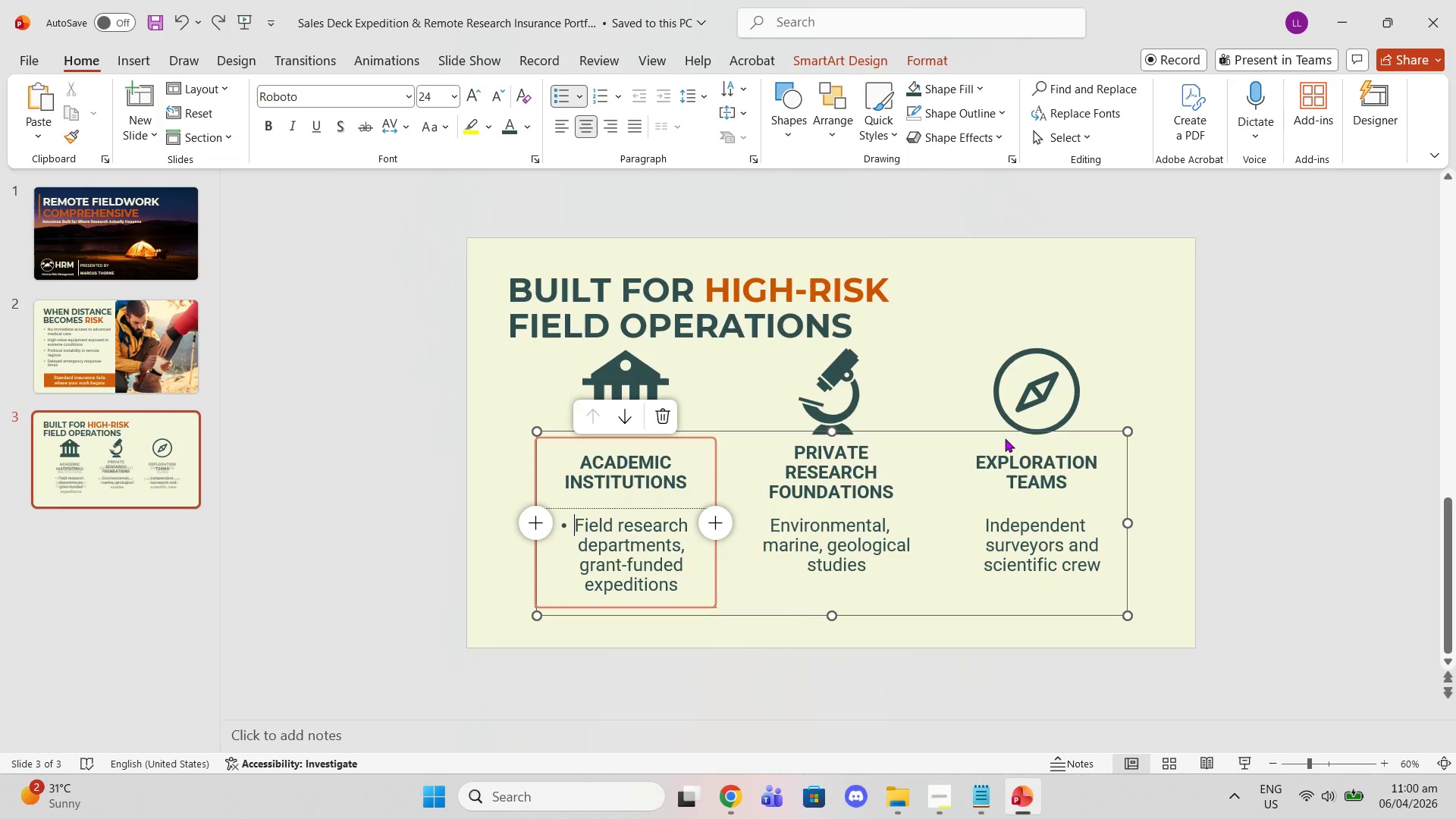 
key(Control+Z)
 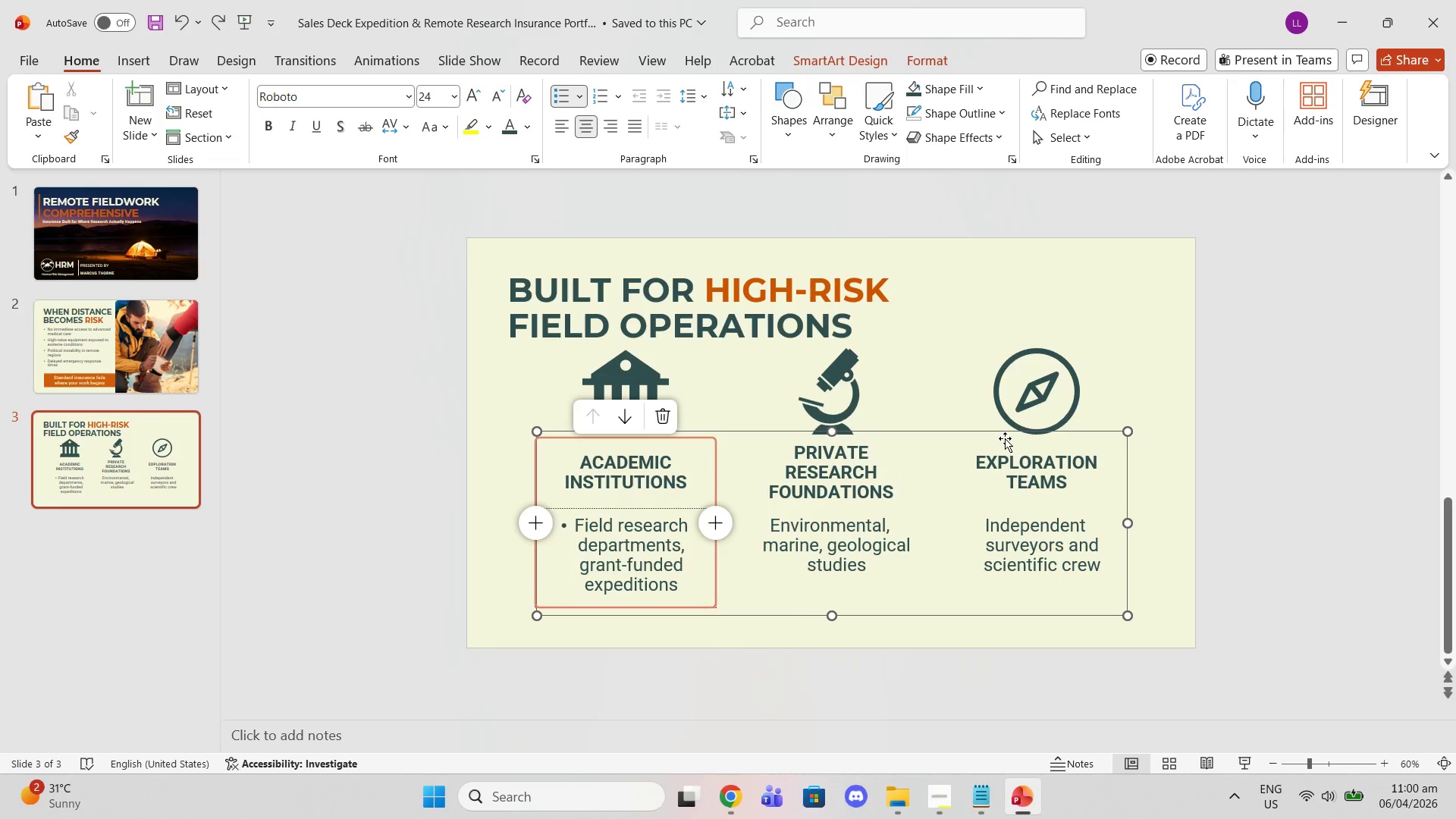 
key(Control+Z)
 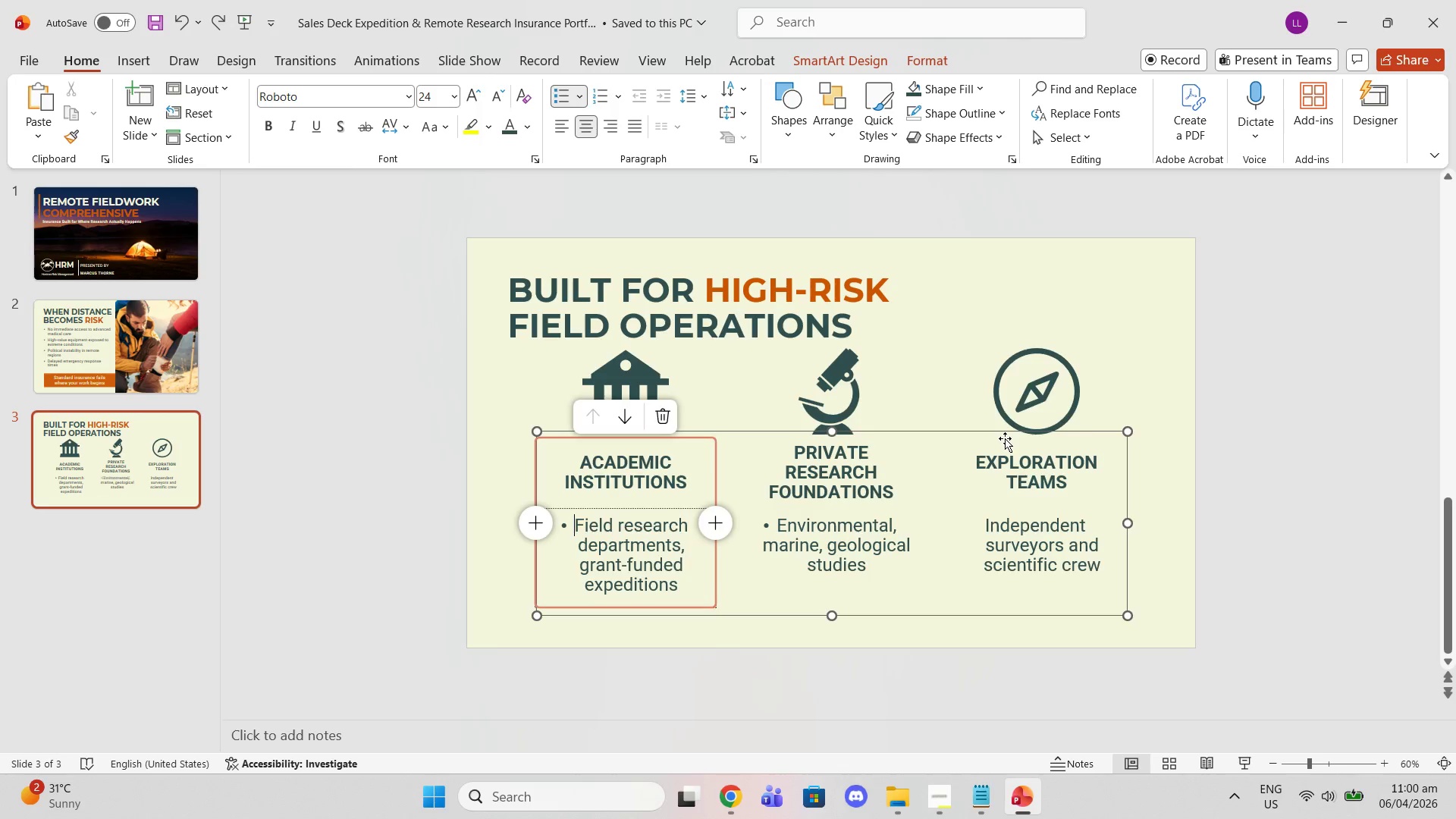 
key(Control+Z)
 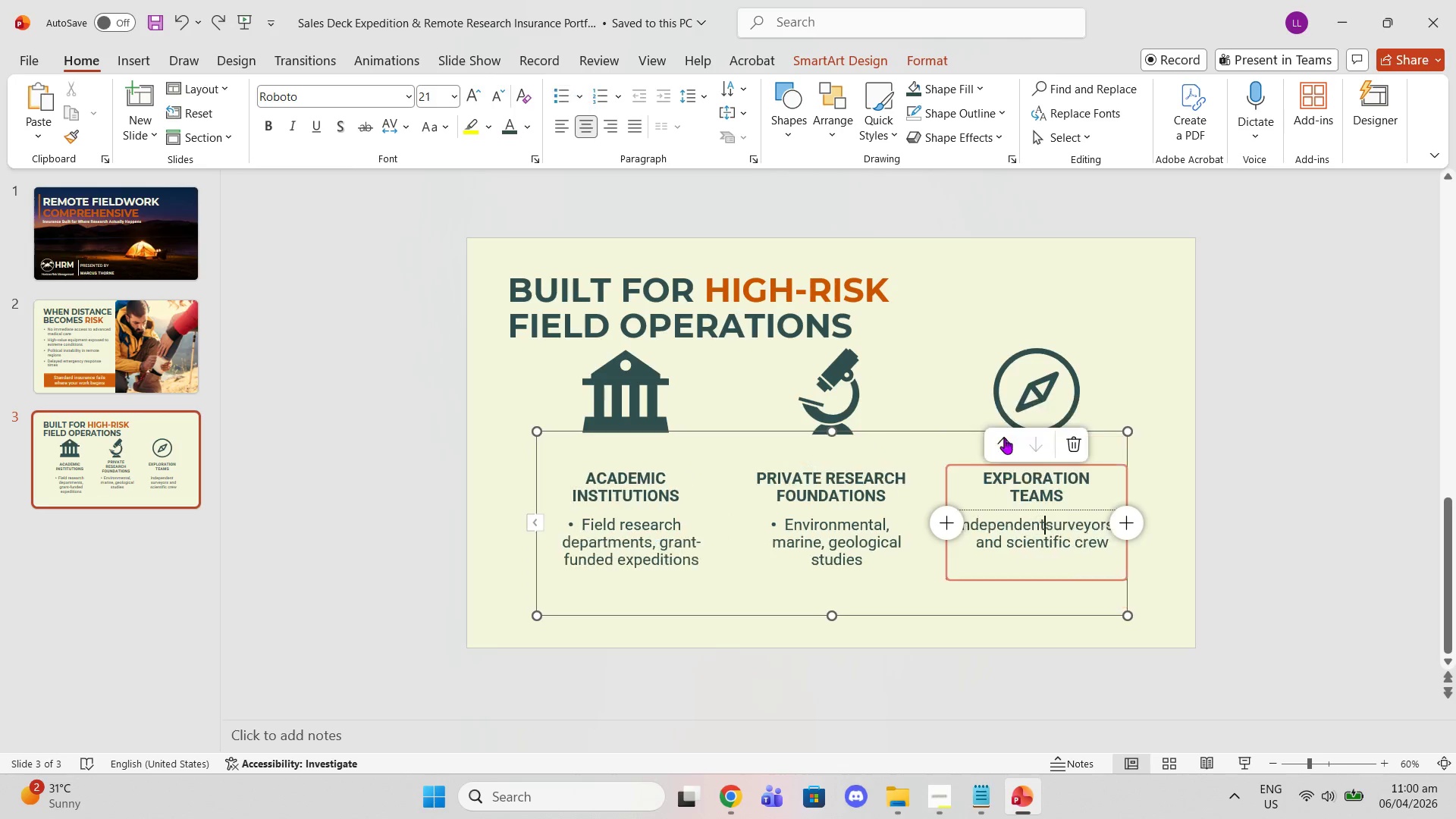 
key(Control+Z)
 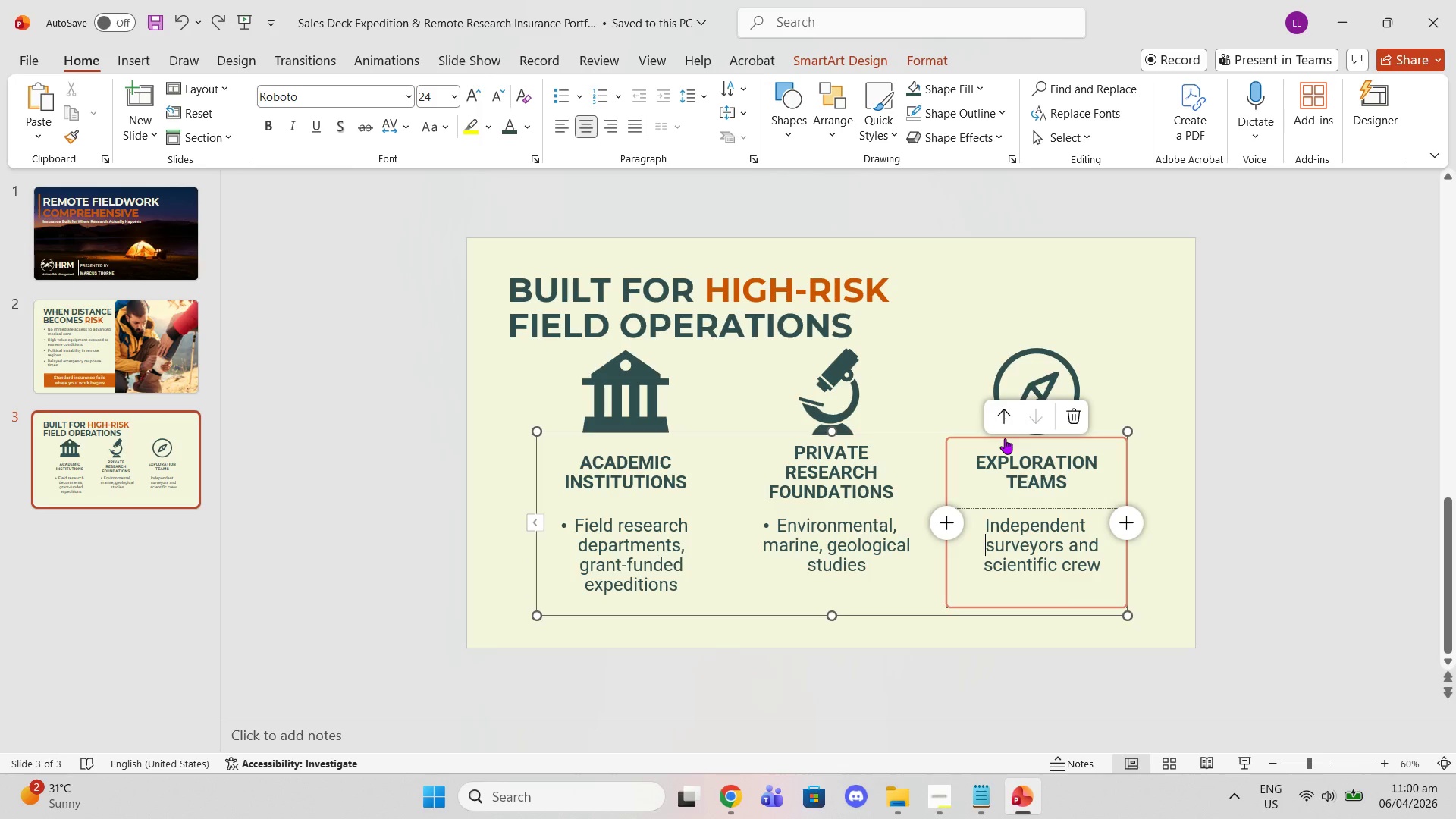 
key(Control+Z)
 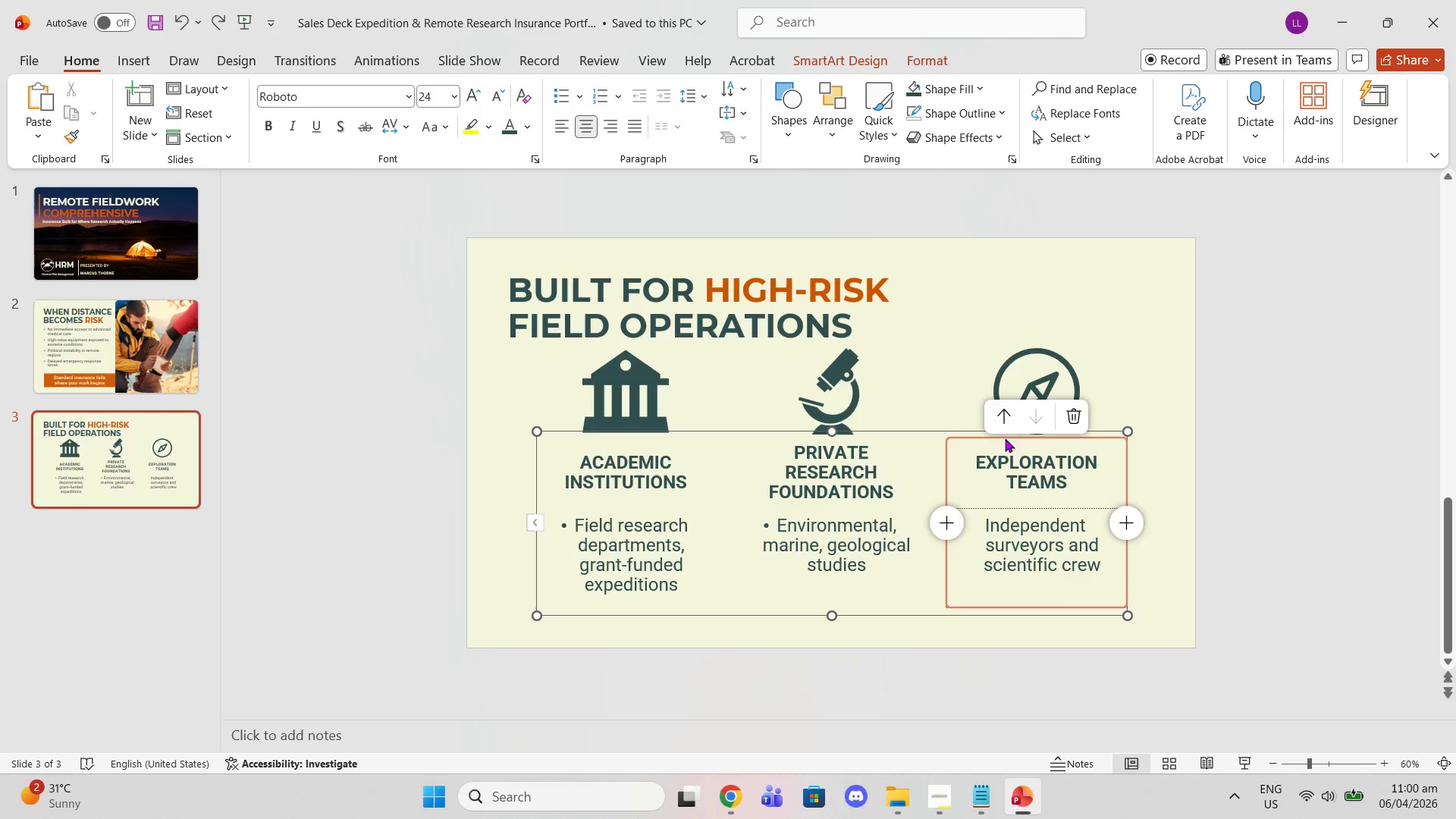 
key(Control+Z)
 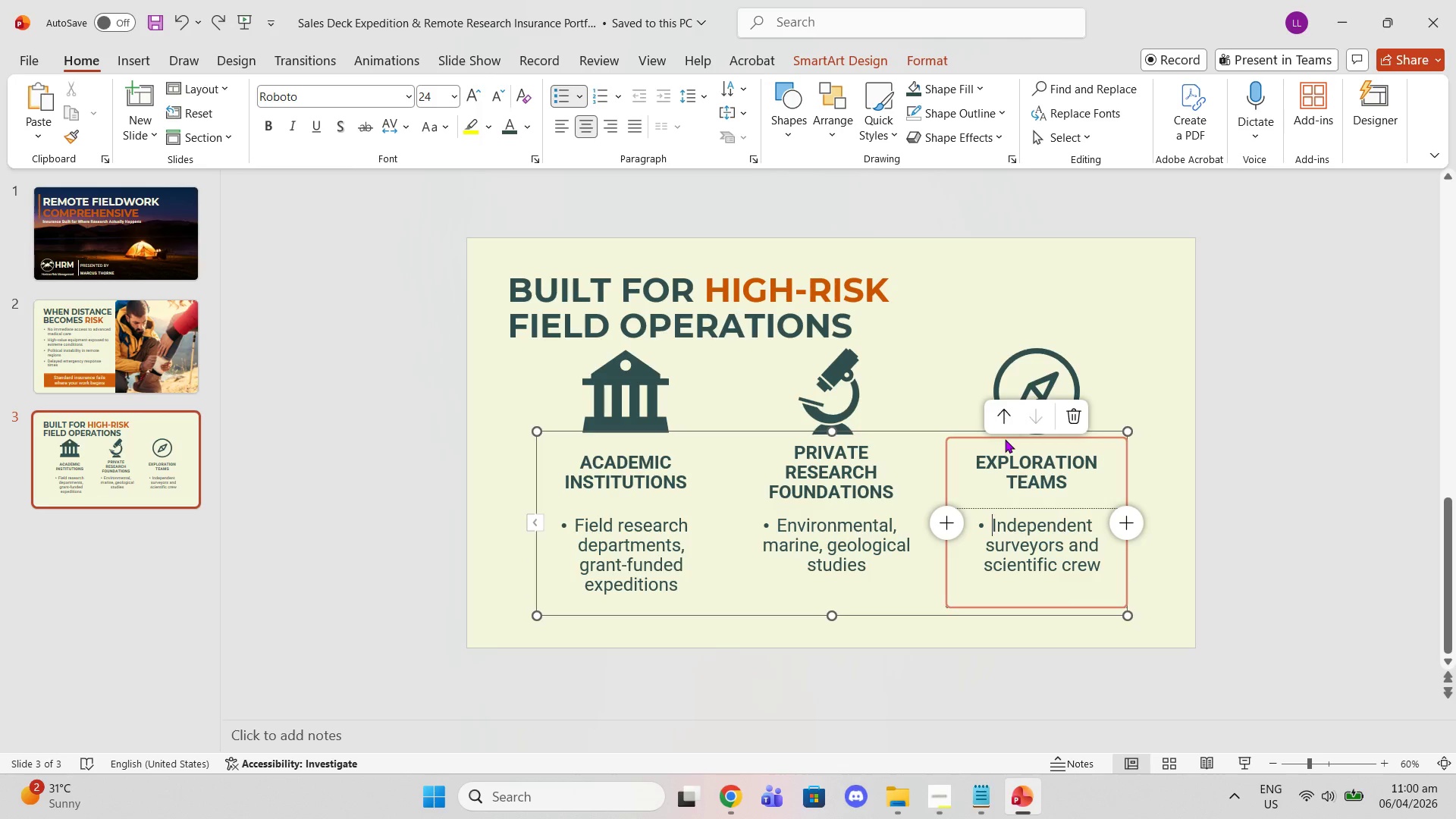 
key(Control+Z)
 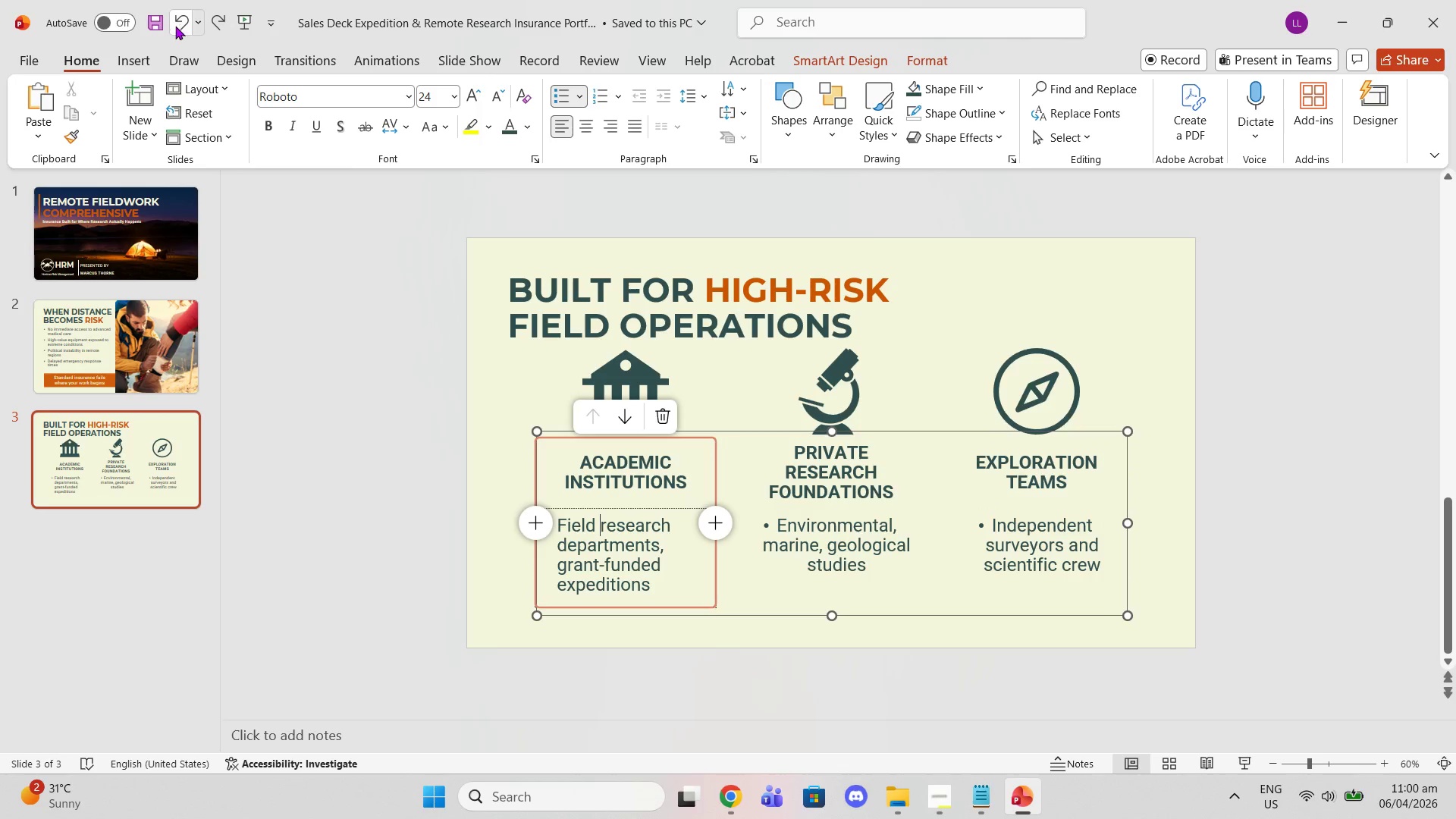 
left_click([212, 30])
 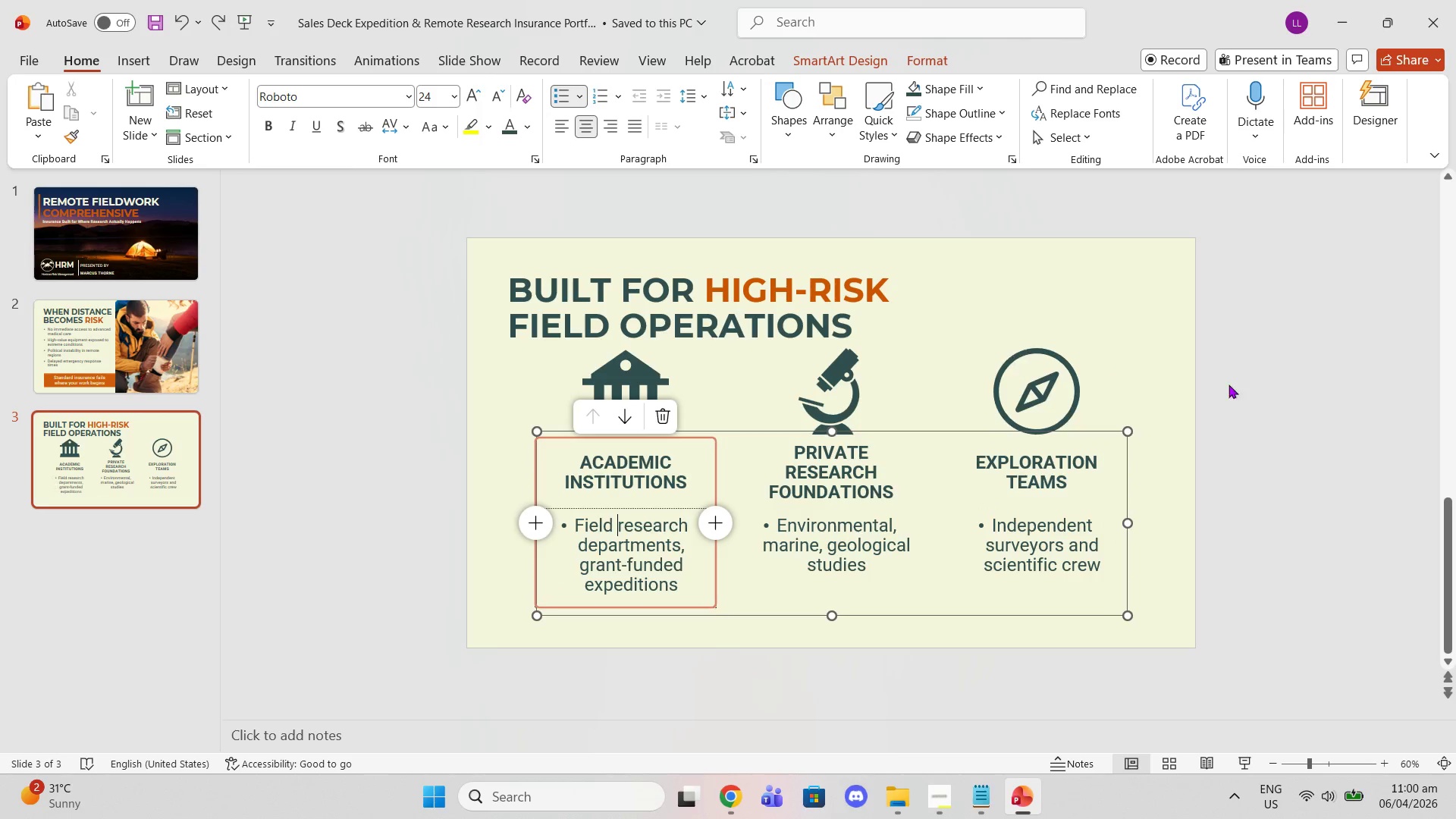 
left_click([1282, 388])
 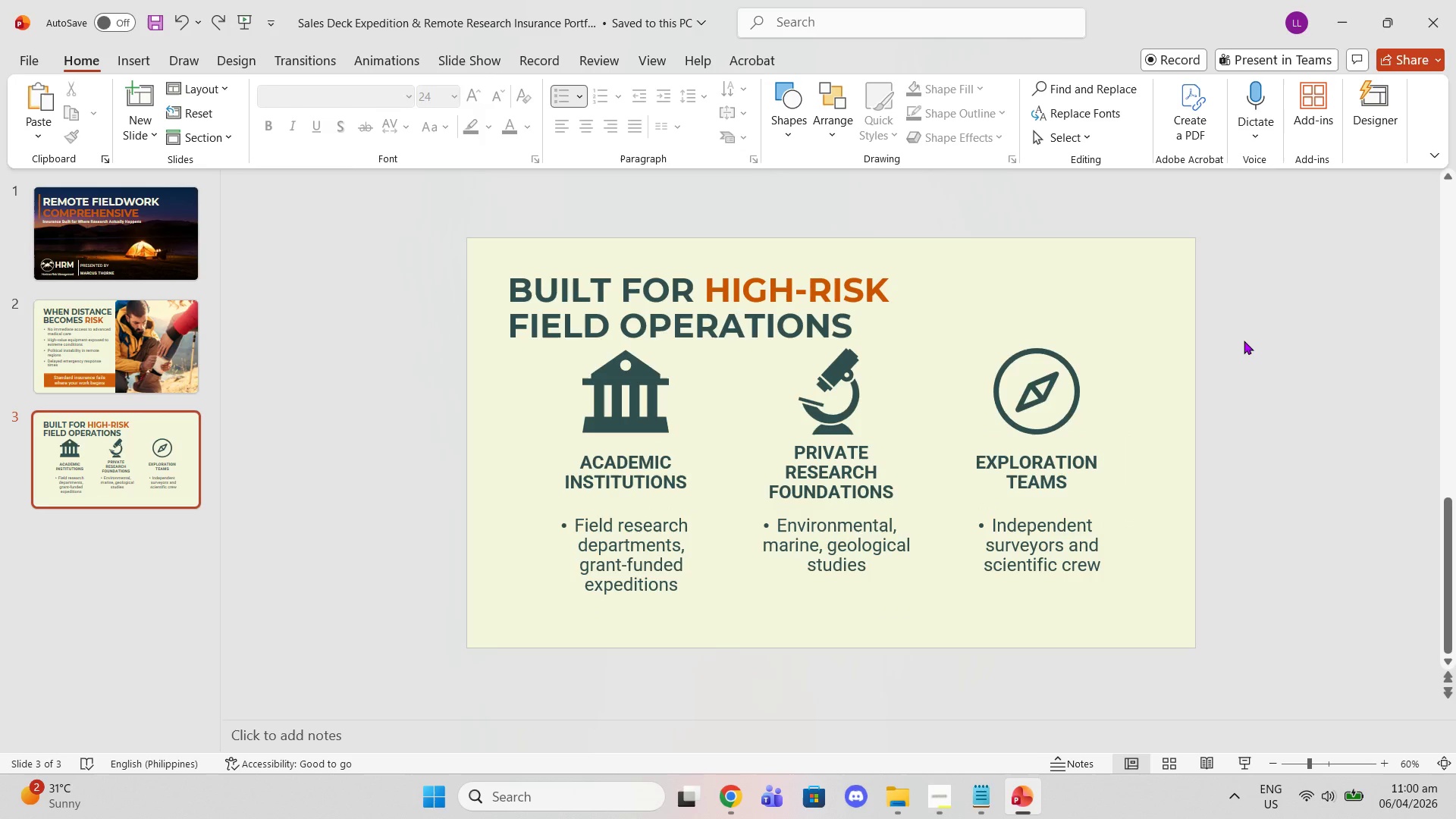 
wait(9.67)
 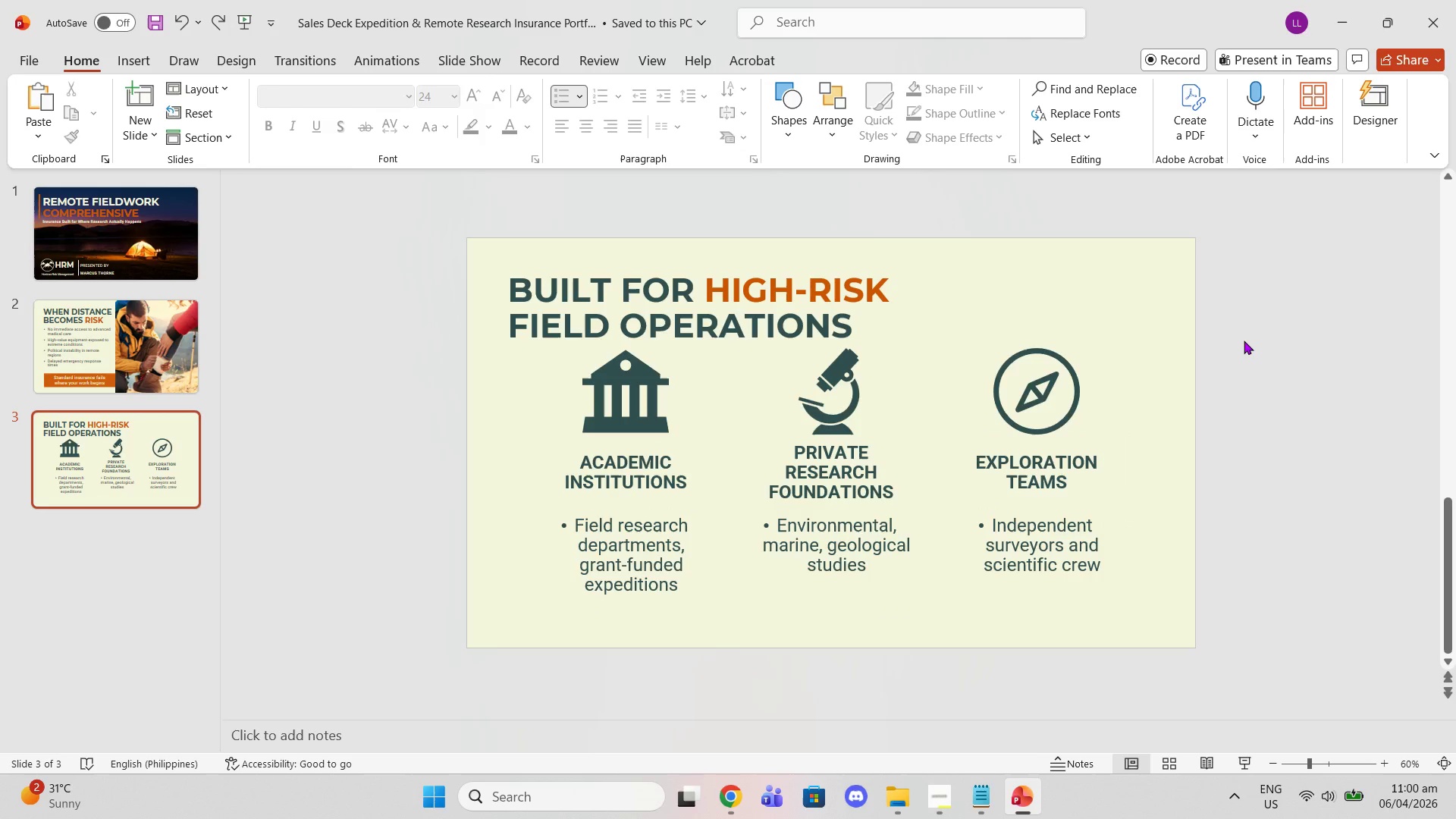 
left_click([742, 798])
 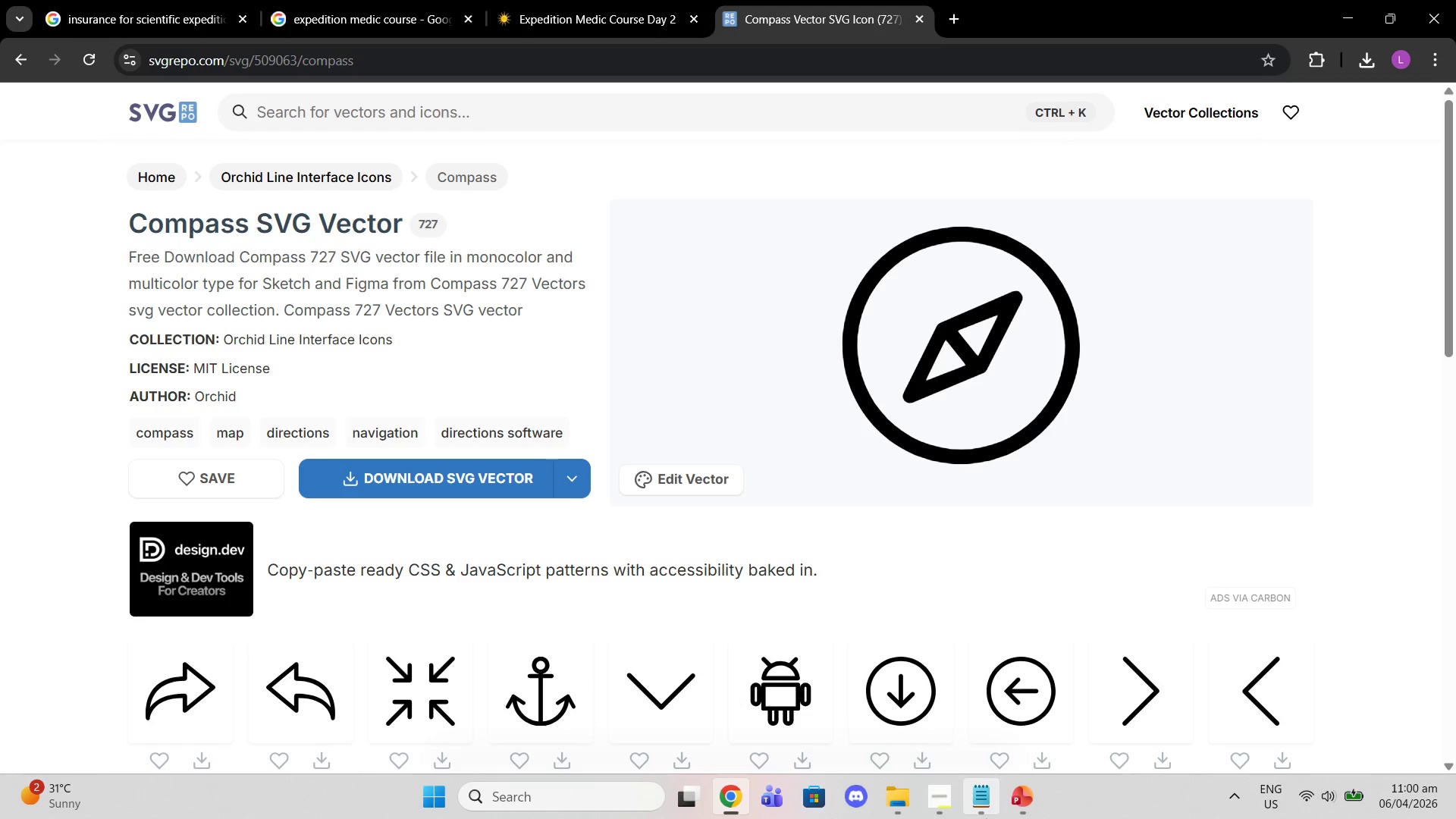 
left_click([999, 799])
 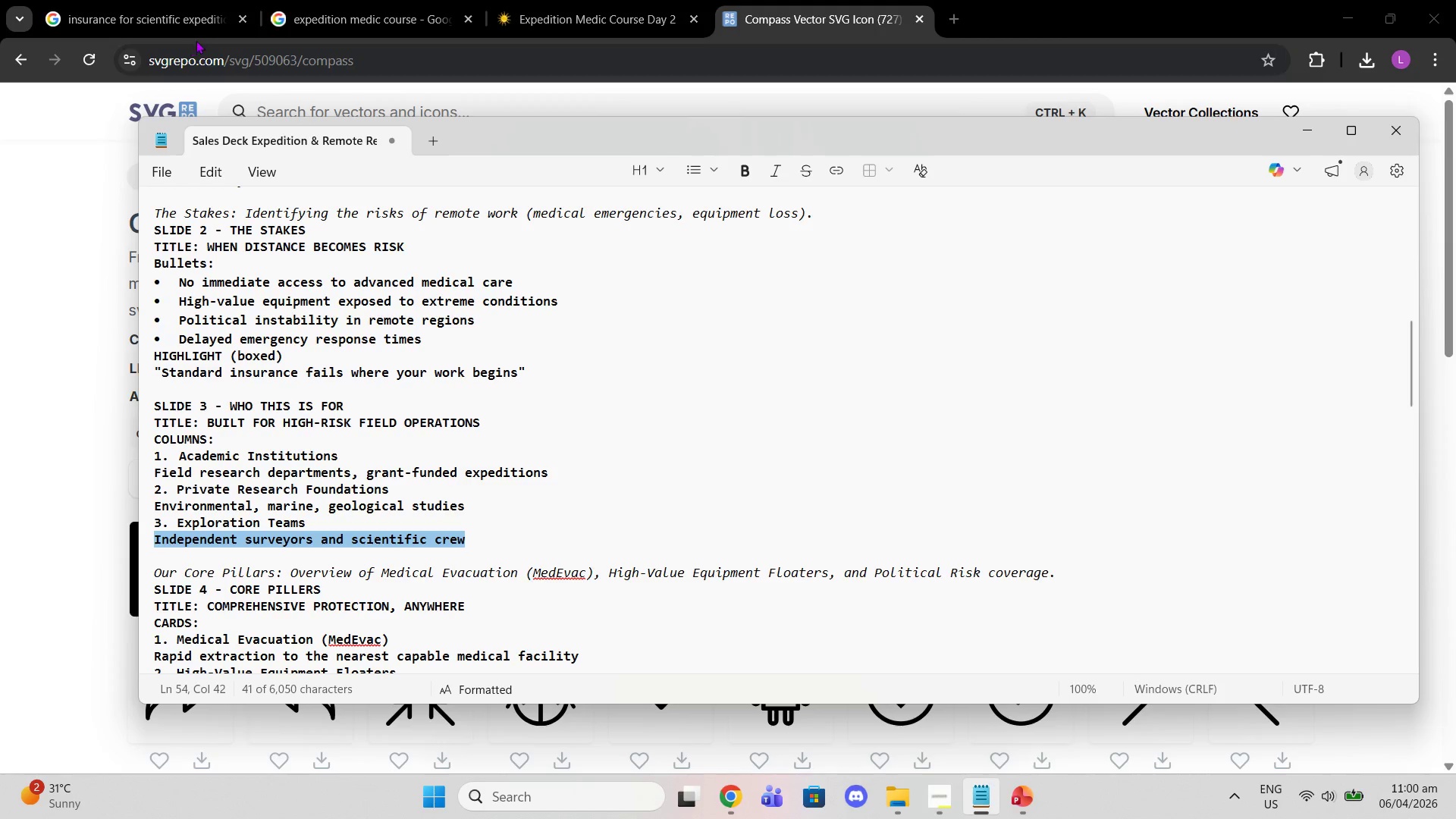 
left_click_drag(start_coordinate=[212, 14], to_coordinate=[214, 24])
 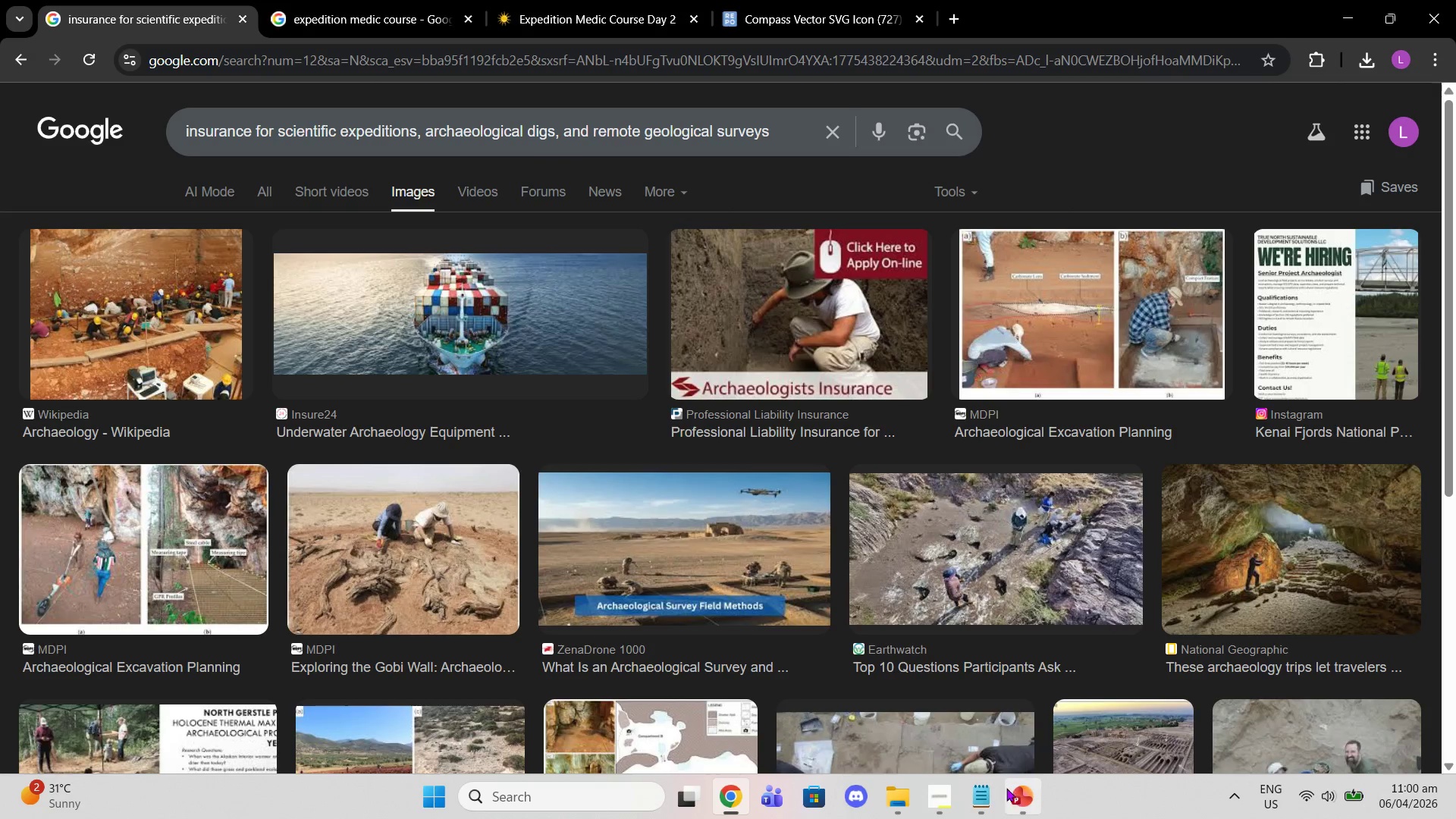 
left_click([1015, 794])
 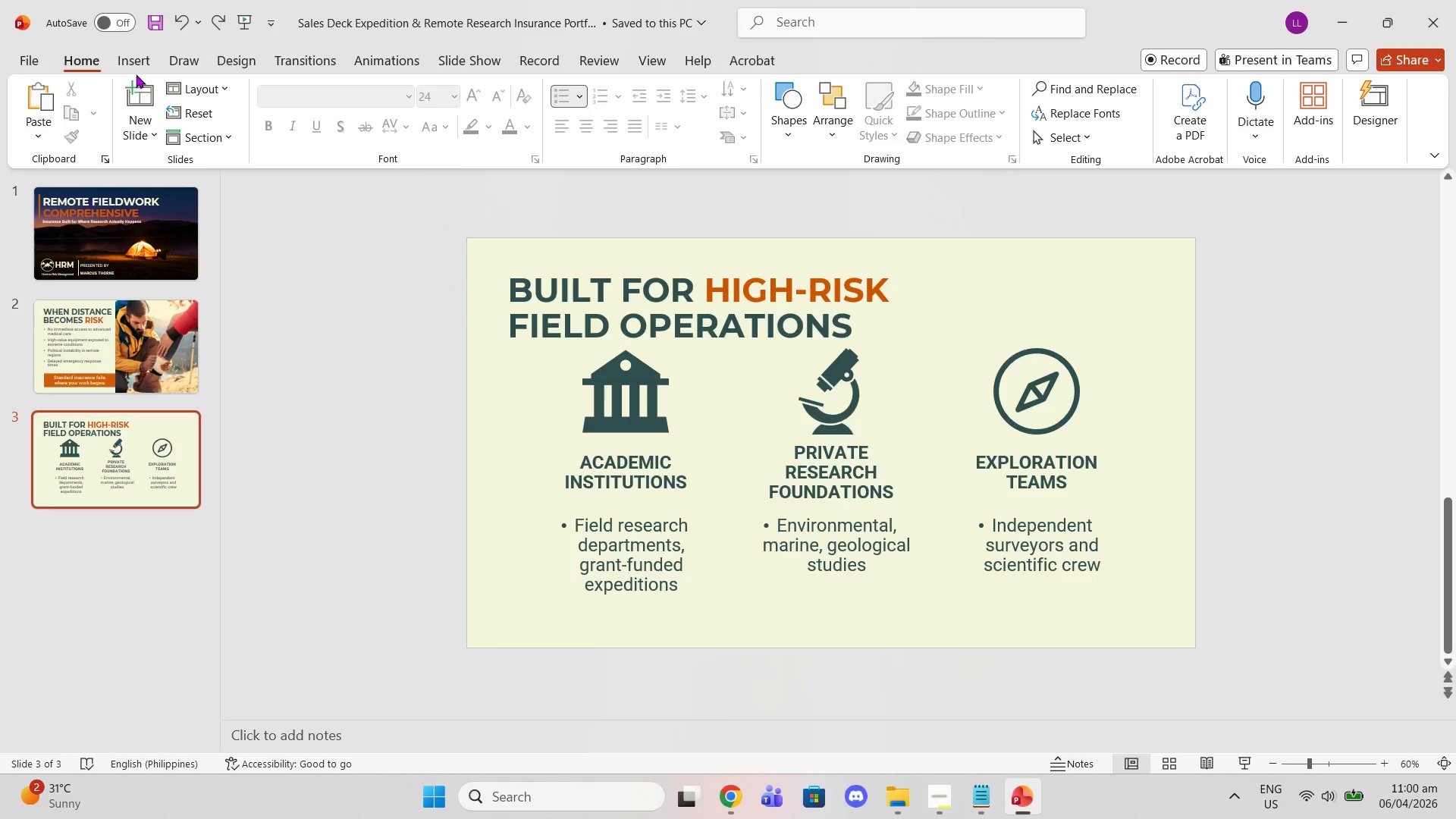 
left_click([133, 58])
 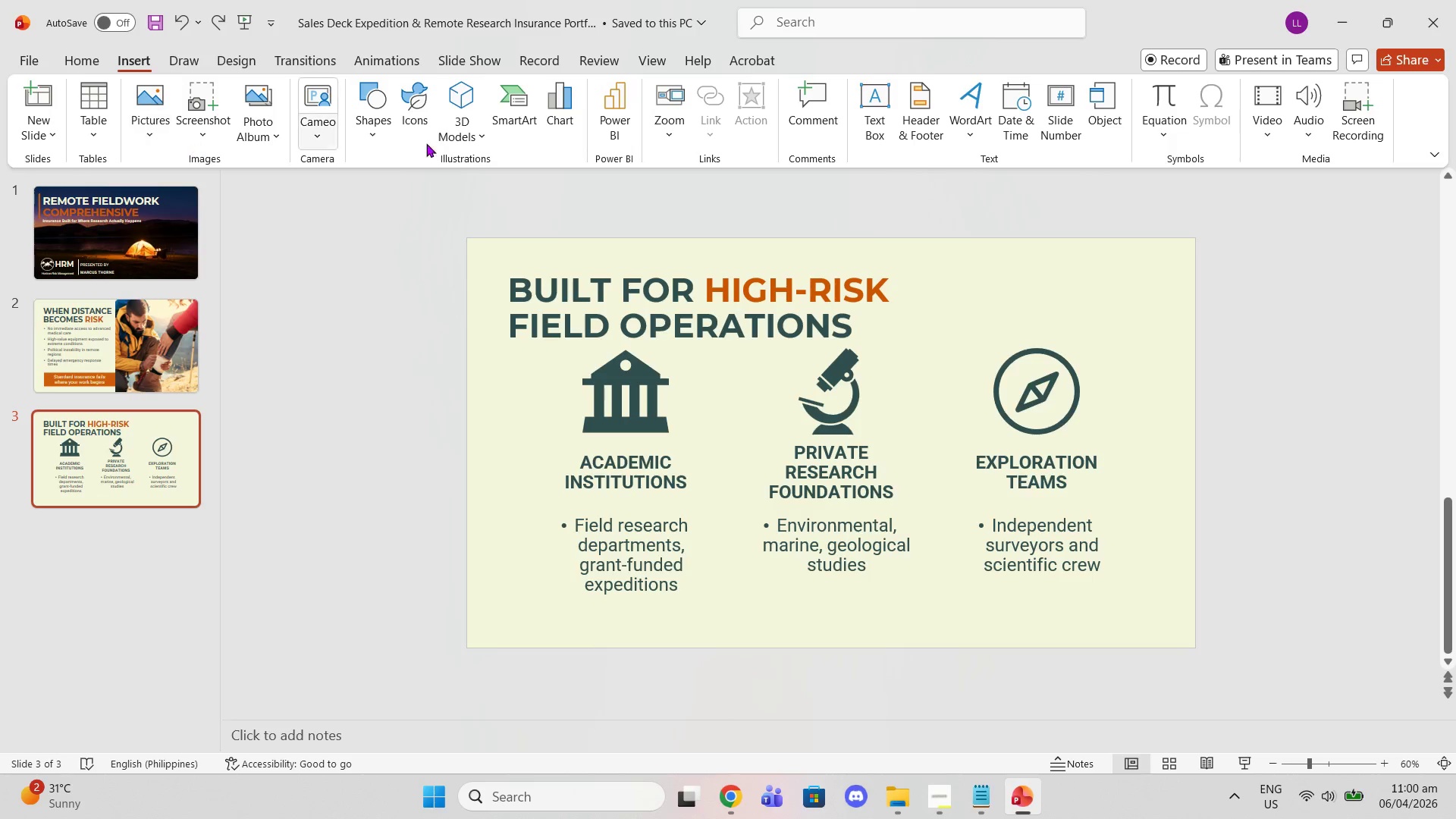 
left_click_drag(start_coordinate=[411, 122], to_coordinate=[405, 123])
 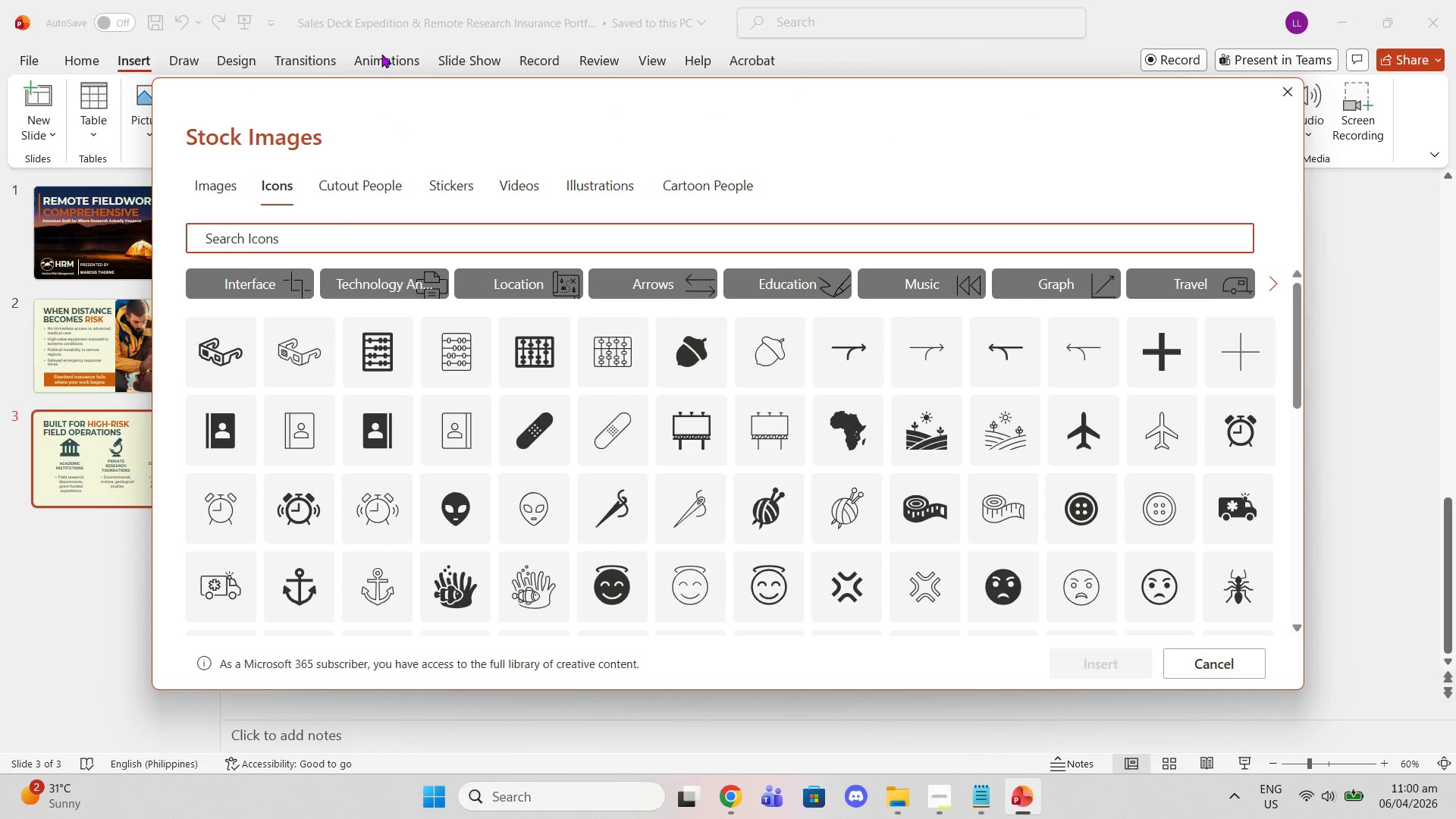 
type(mountains)
 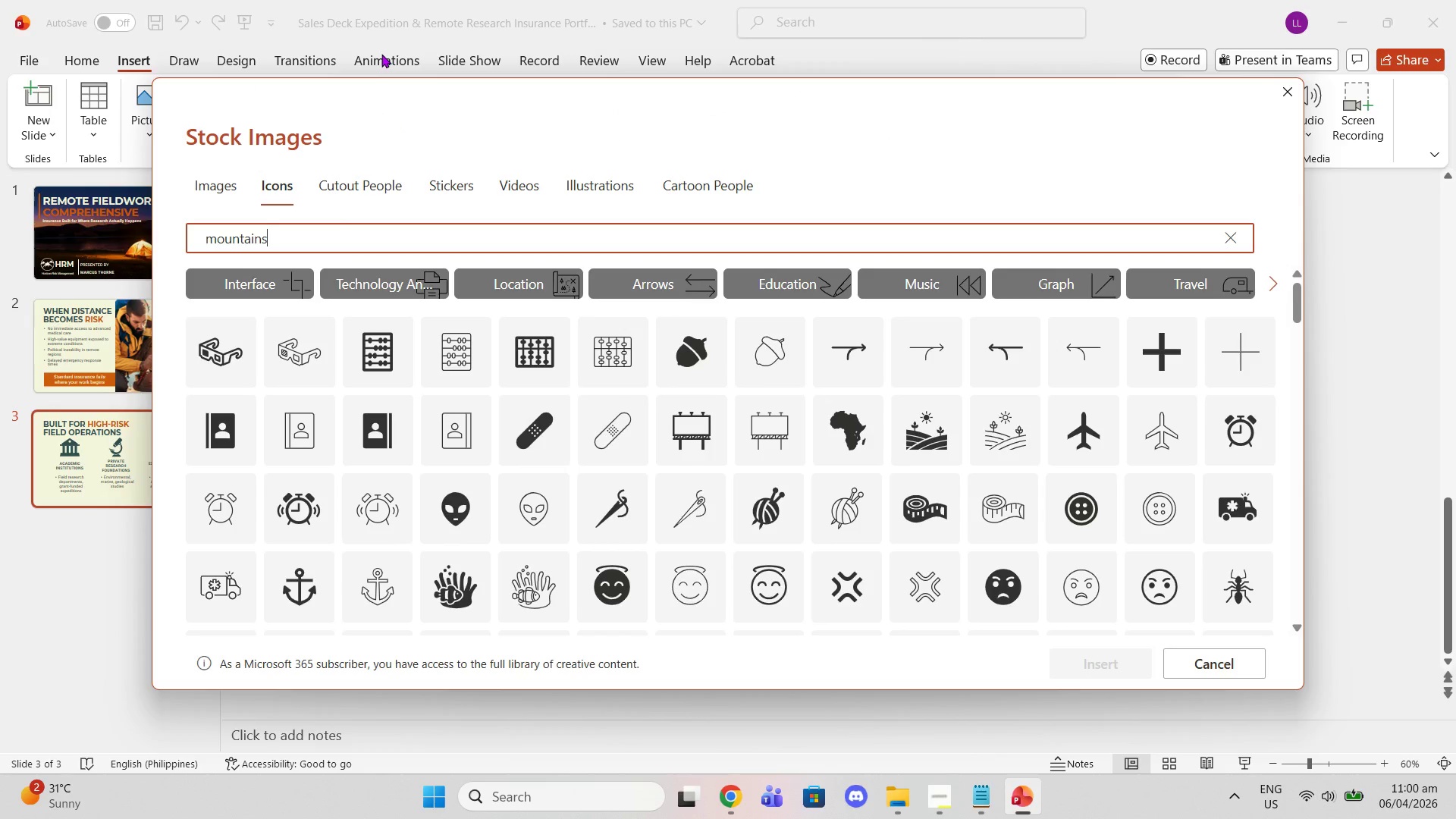 
key(Enter)
 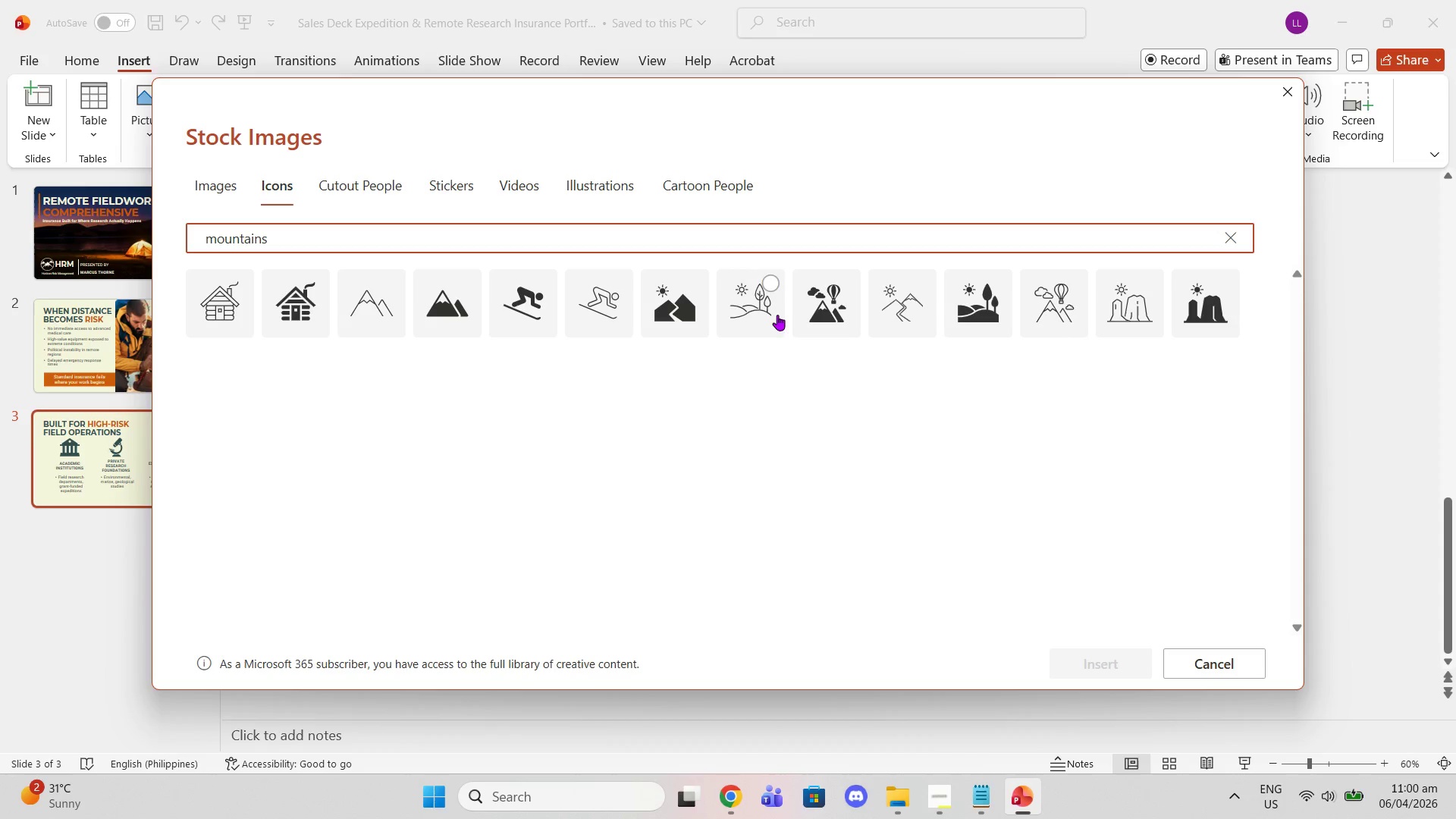 
wait(8.66)
 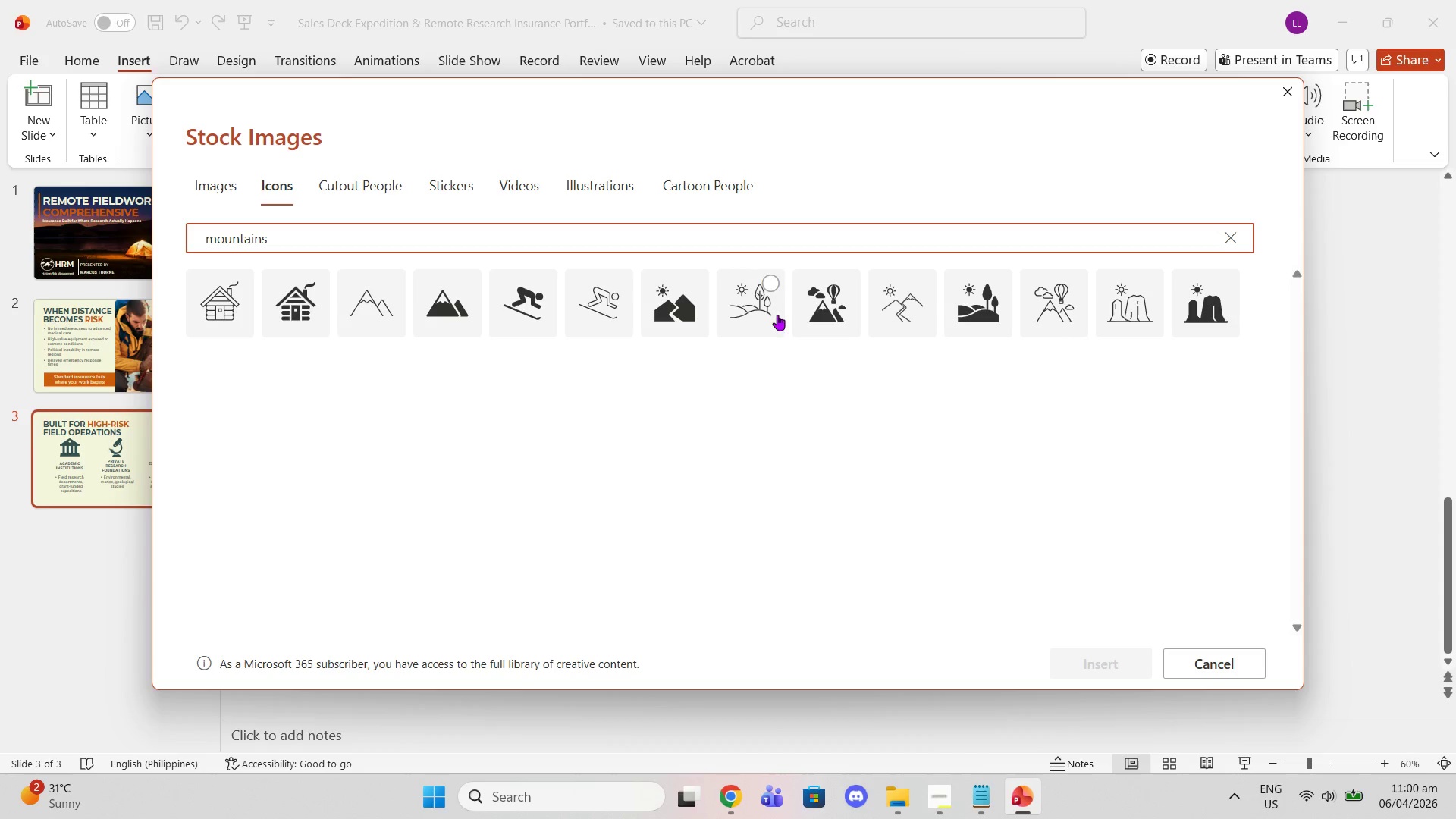 
left_click_drag(start_coordinate=[823, 437], to_coordinate=[855, 448])
 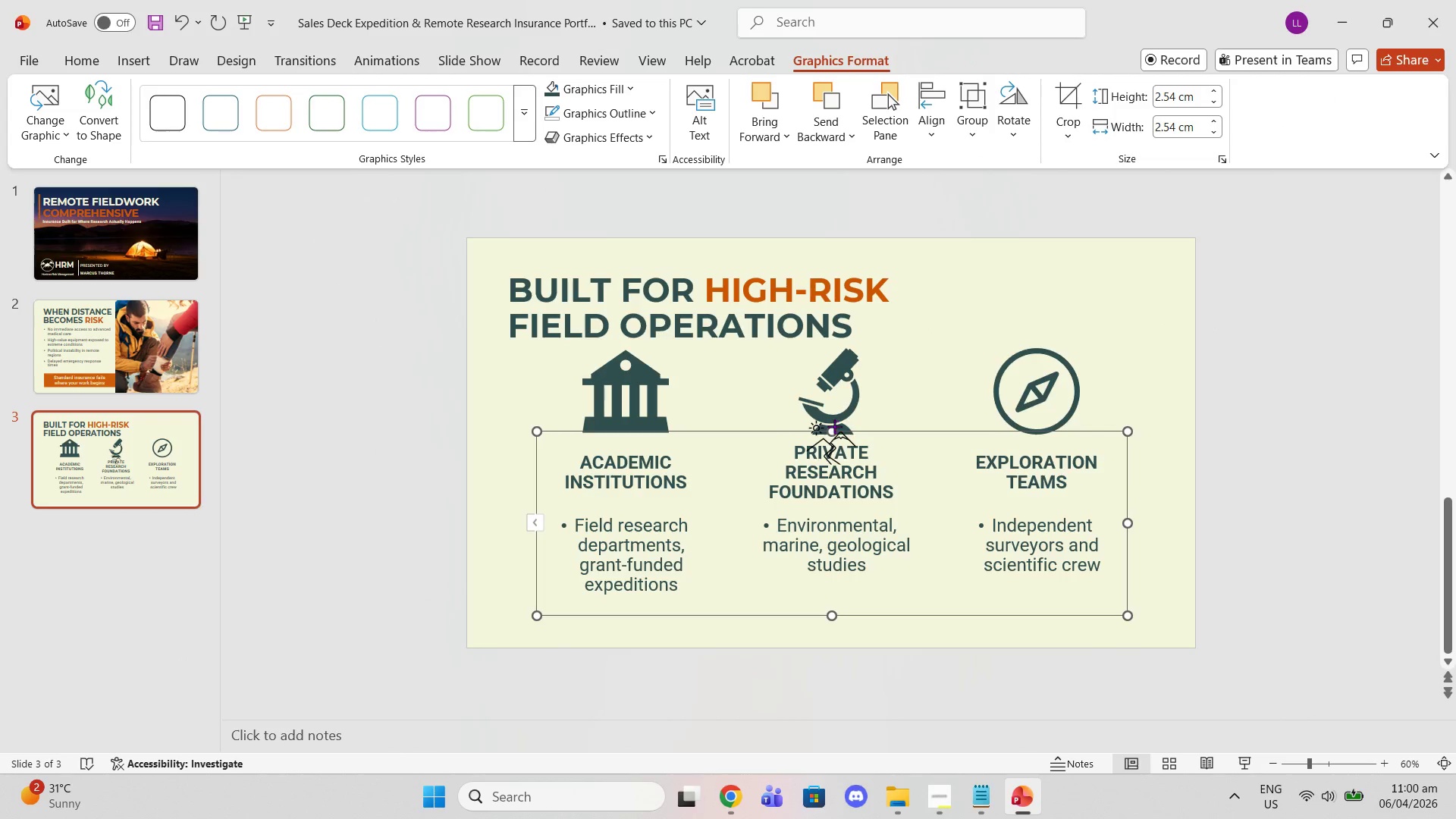 
left_click([834, 426])
 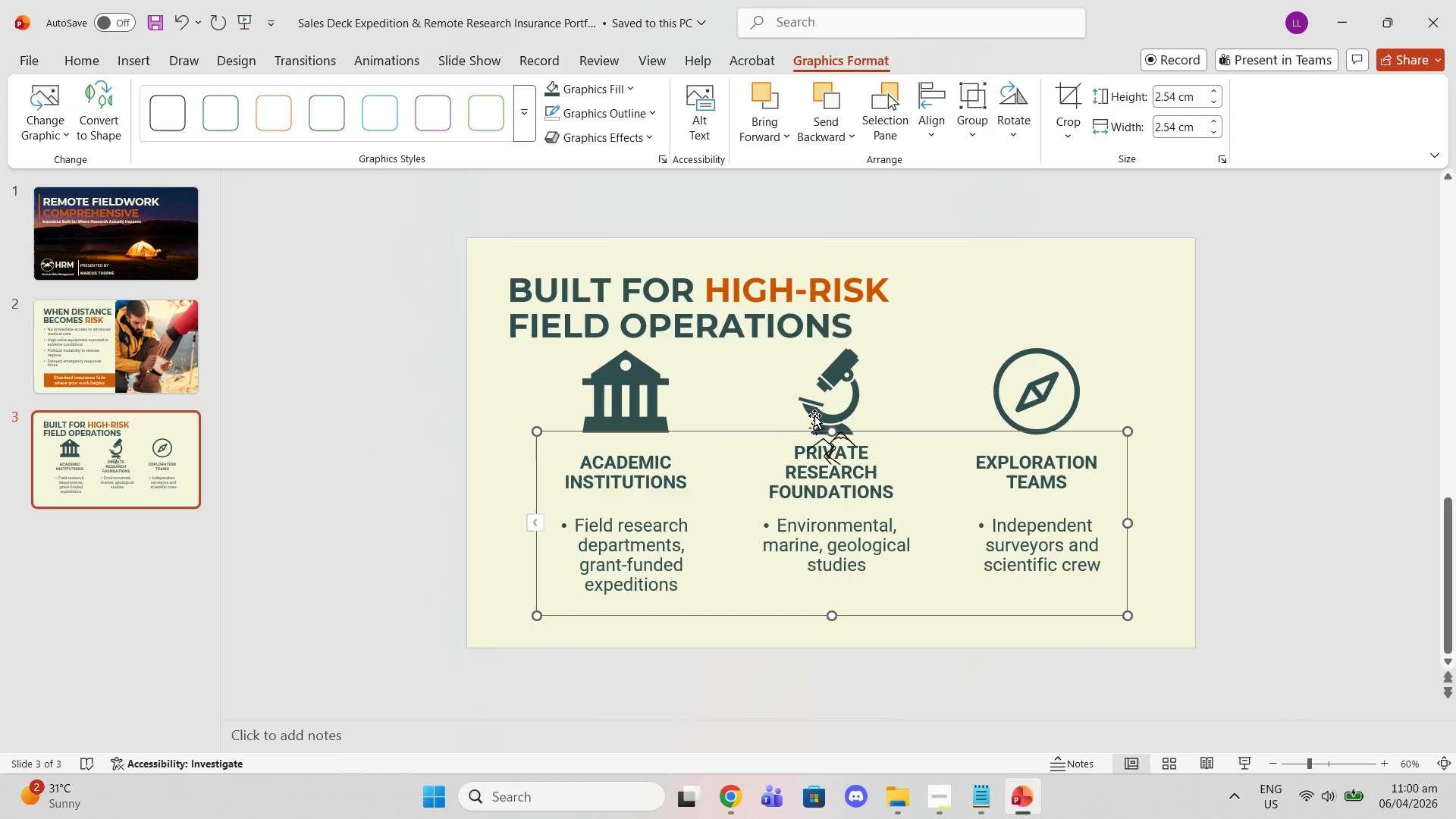 
left_click([814, 415])
 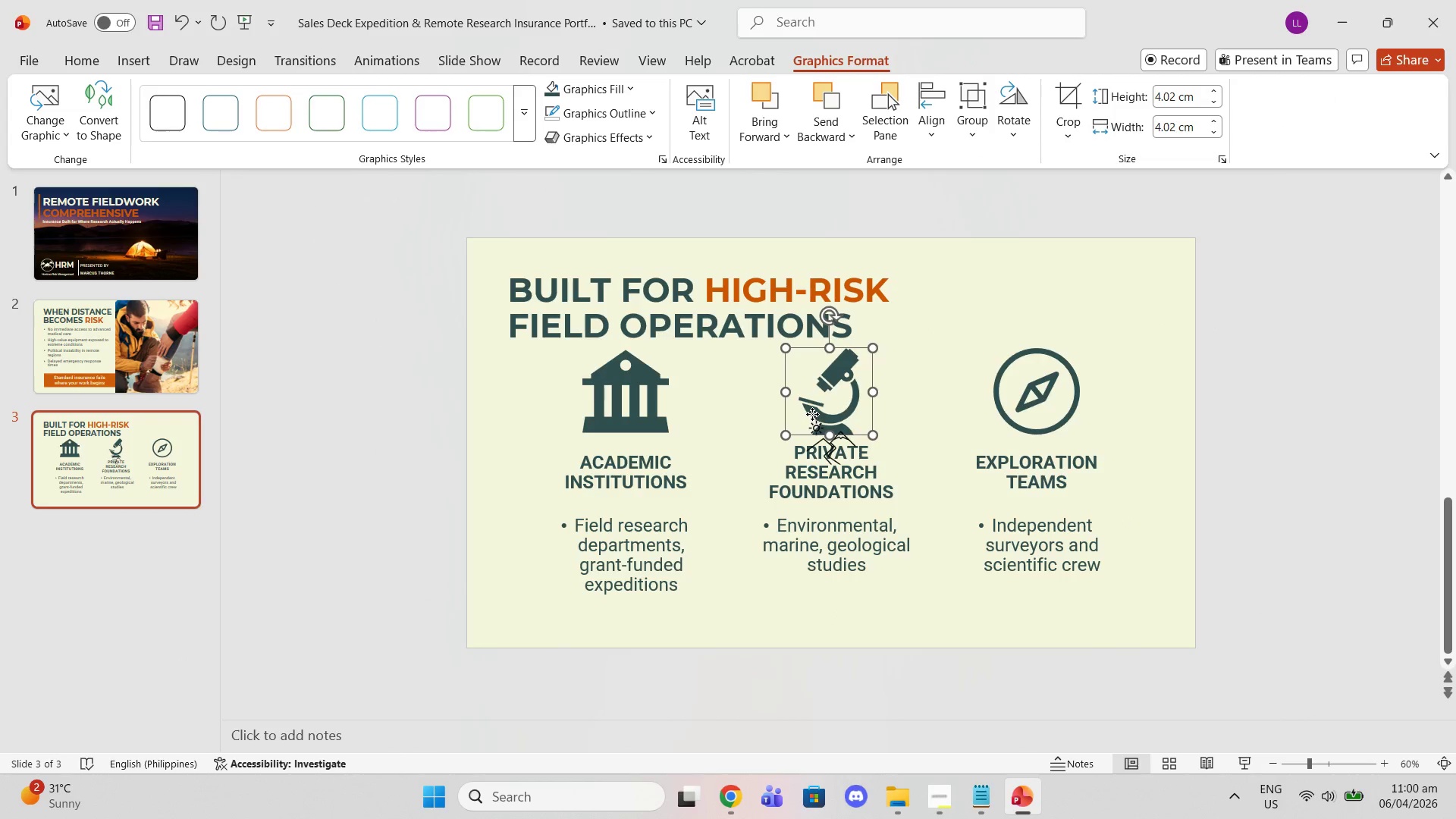 
left_click_drag(start_coordinate=[812, 414], to_coordinate=[891, 419])
 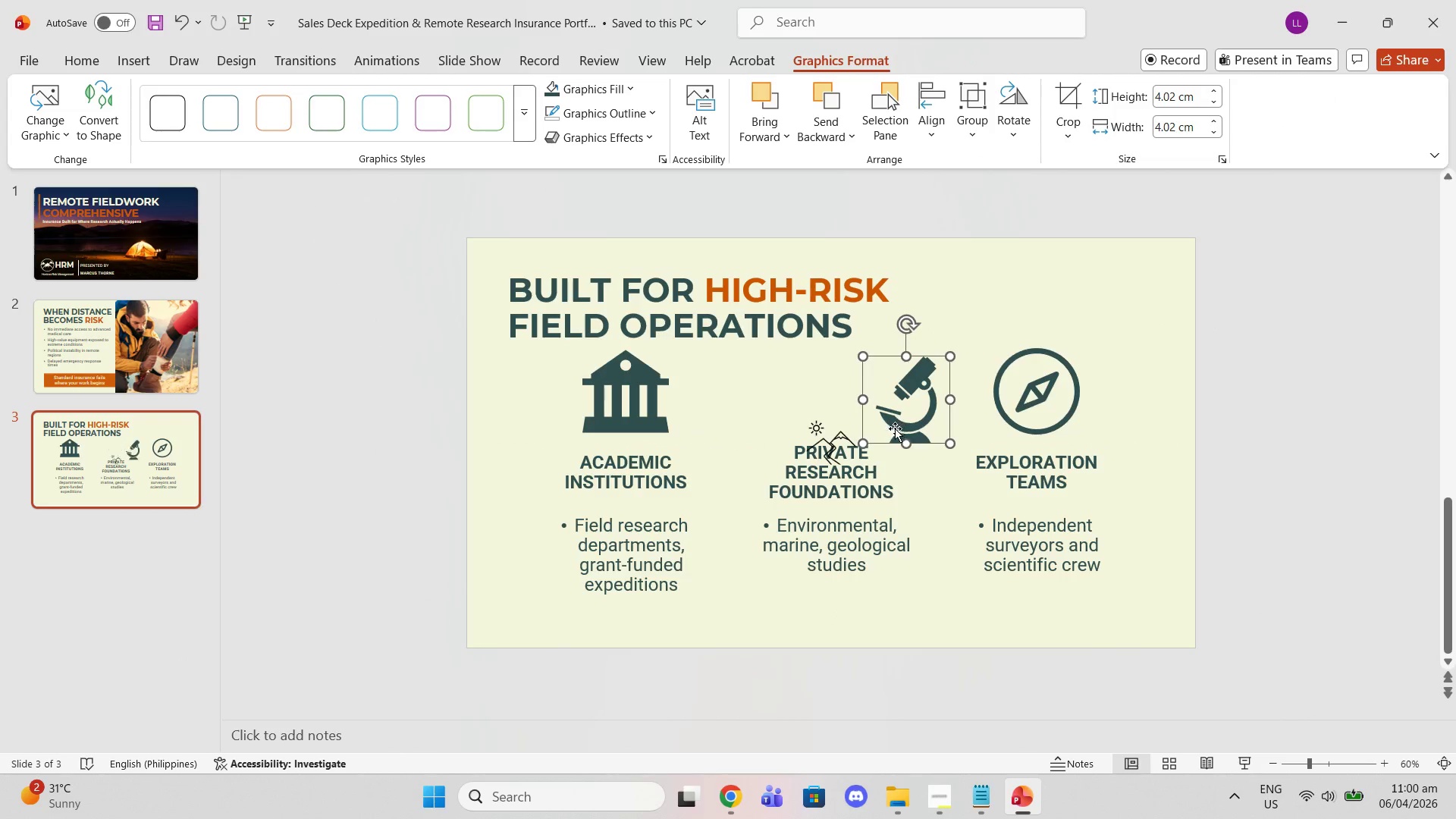 
key(Control+Z)
 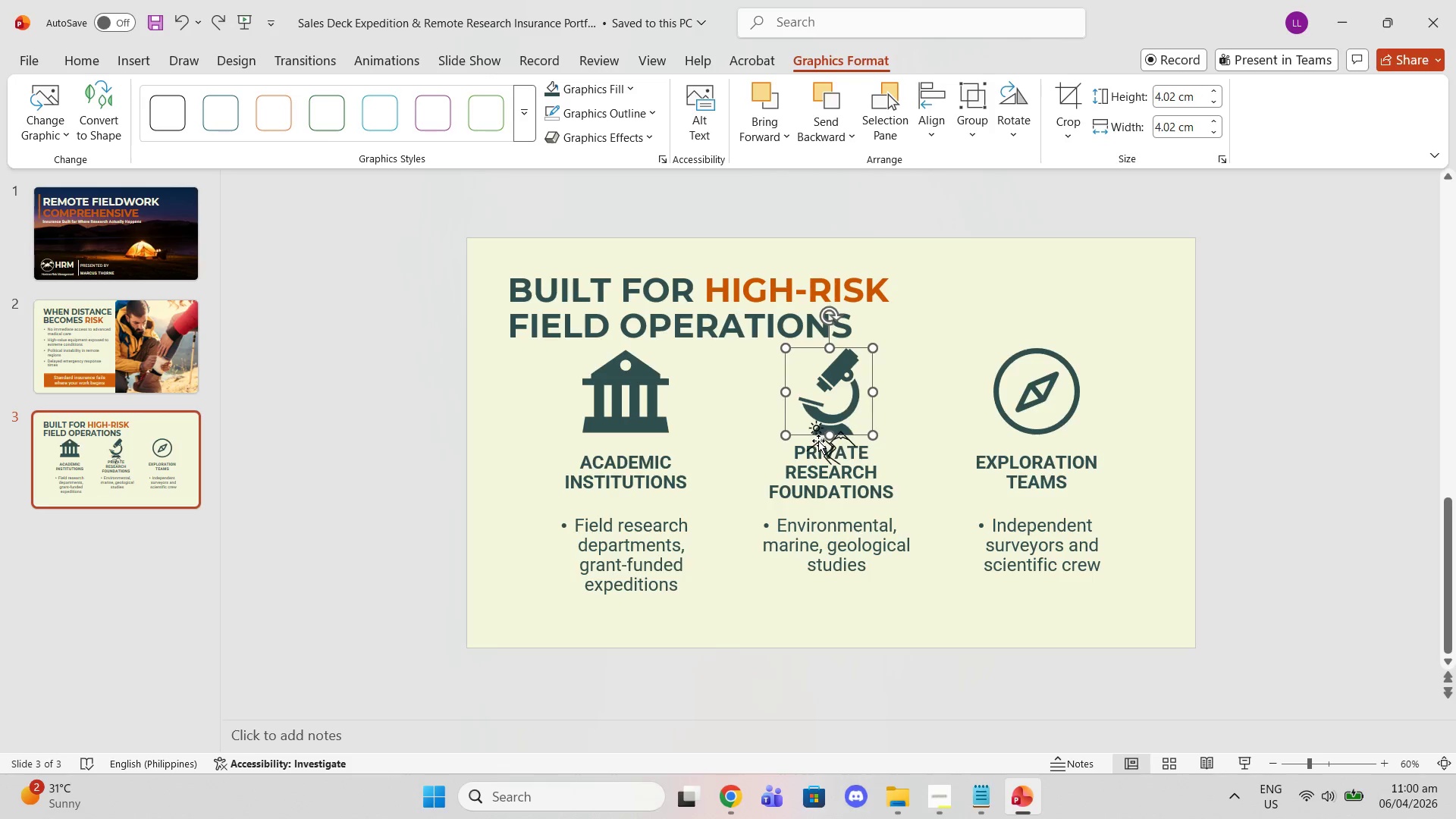 
left_click([817, 440])
 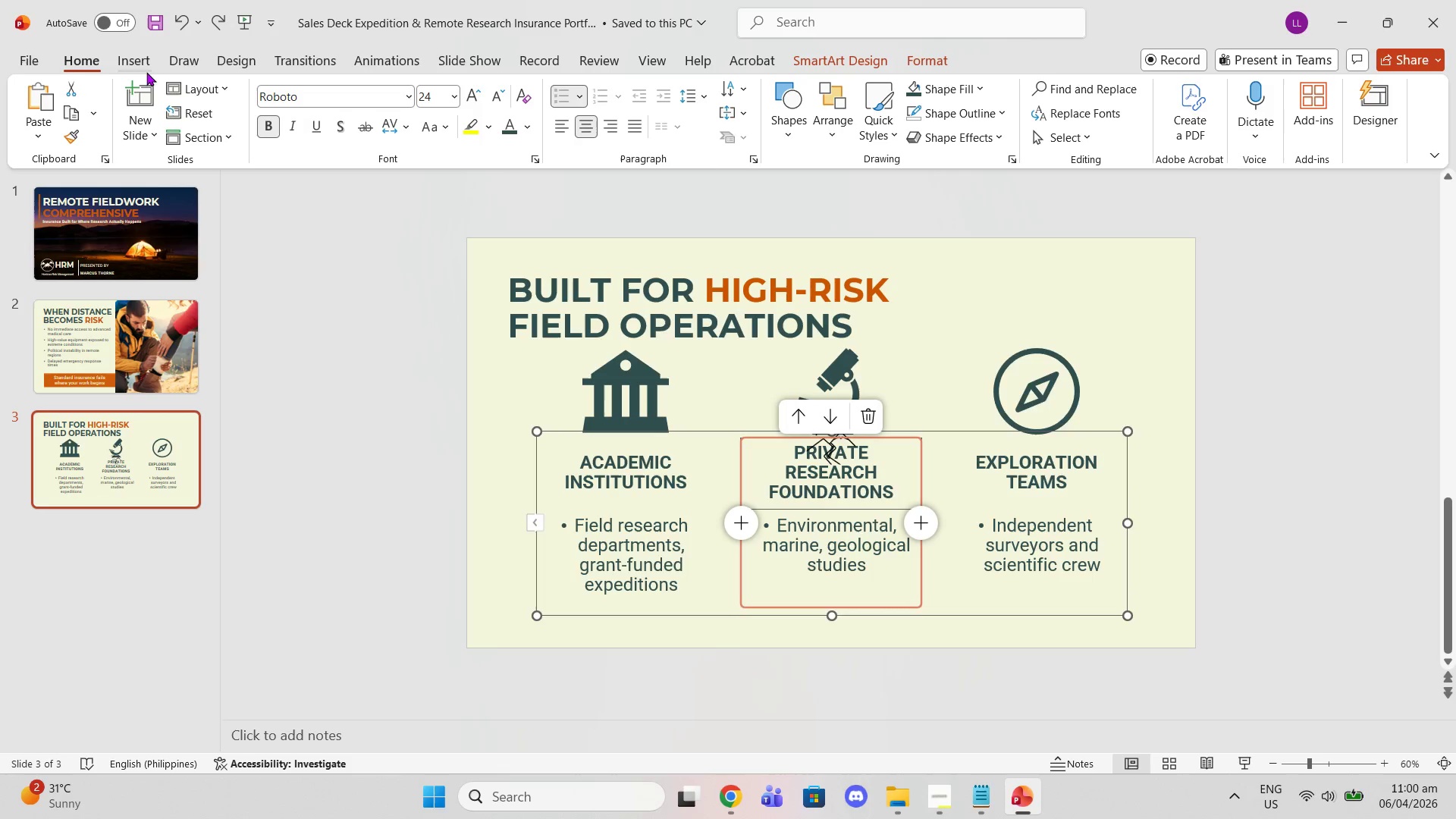 
left_click([1074, 139])
 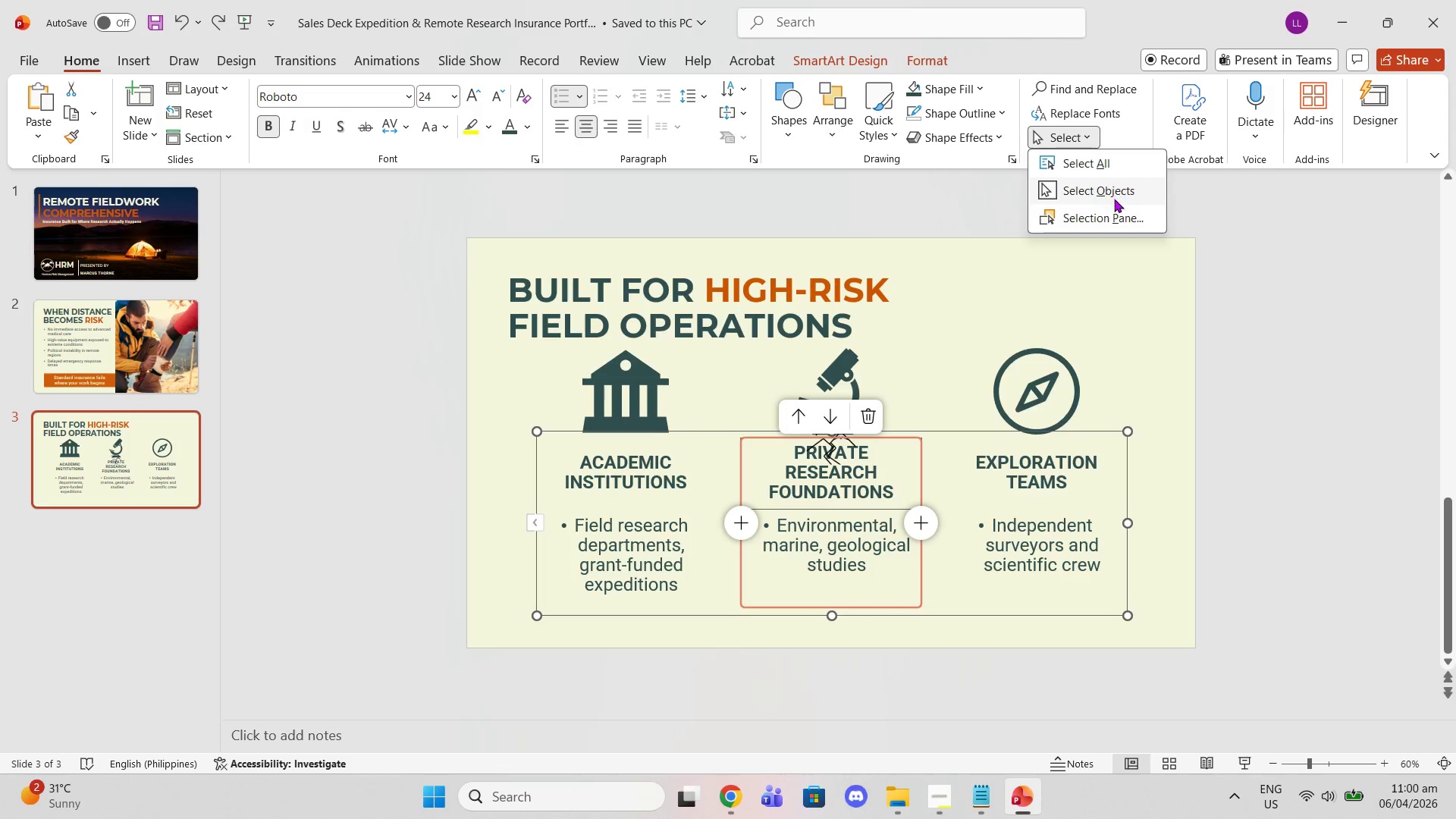 
left_click([1114, 202])
 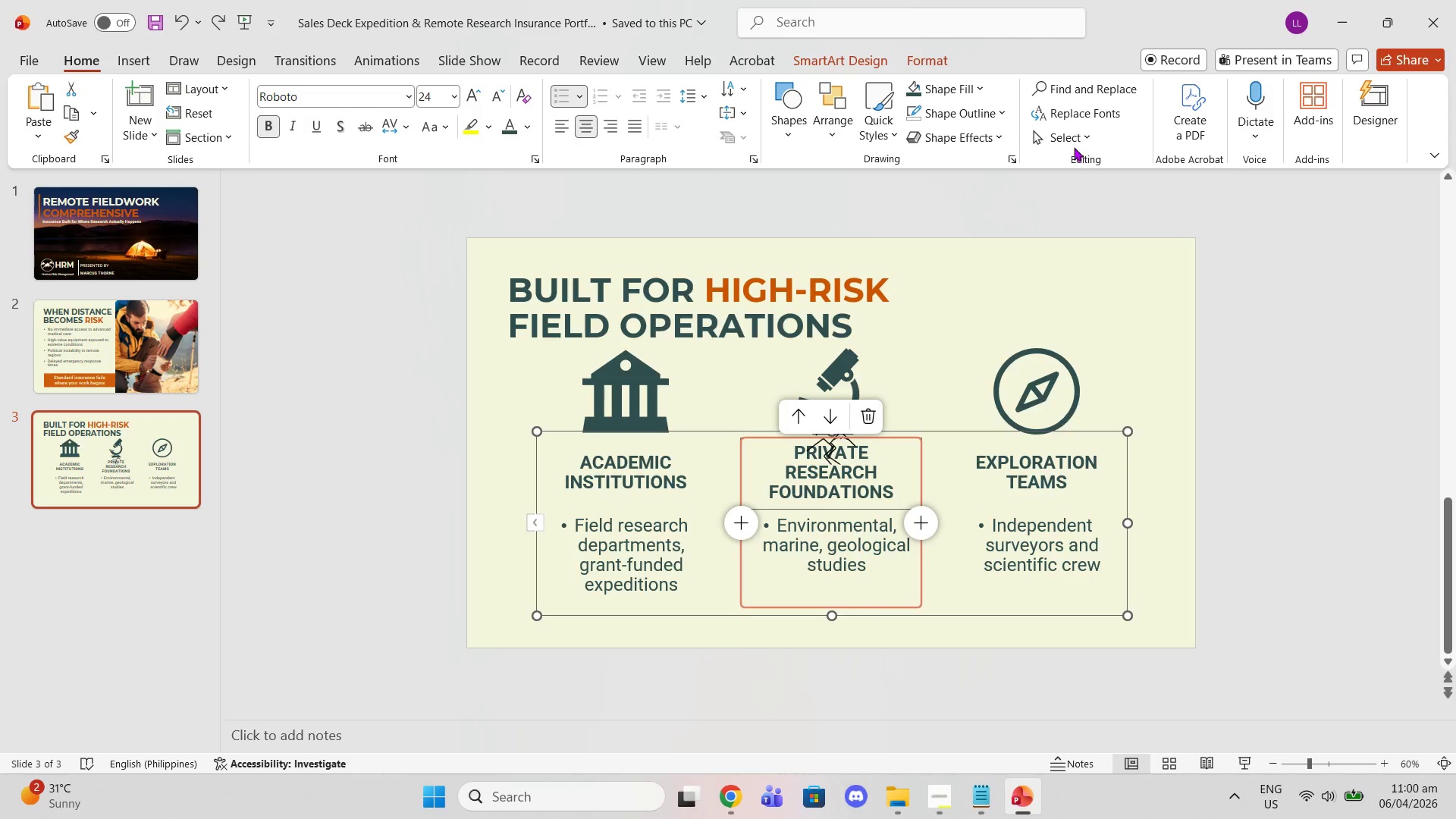 
left_click([1072, 143])
 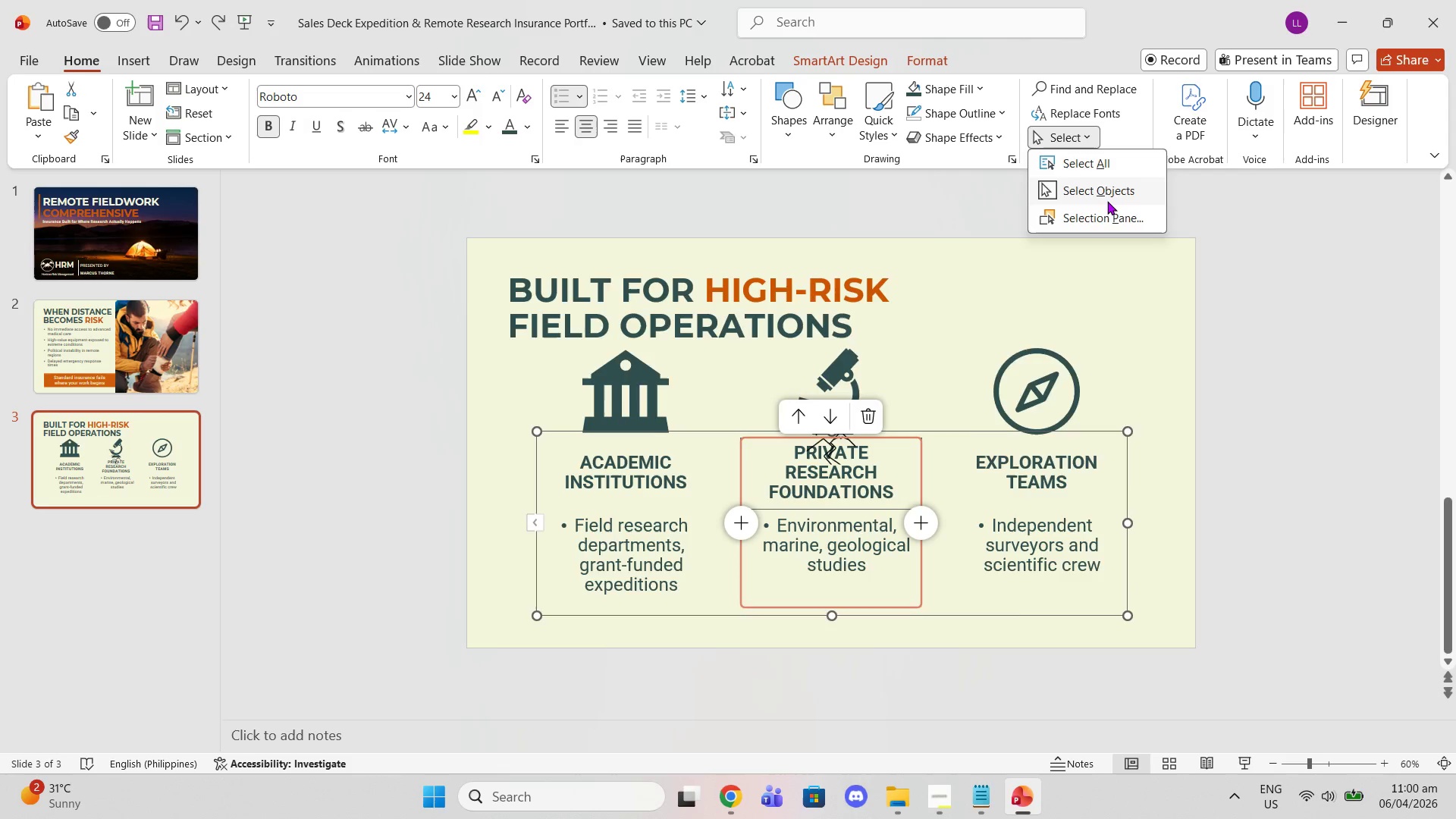 
left_click_drag(start_coordinate=[1107, 201], to_coordinate=[1108, 205])
 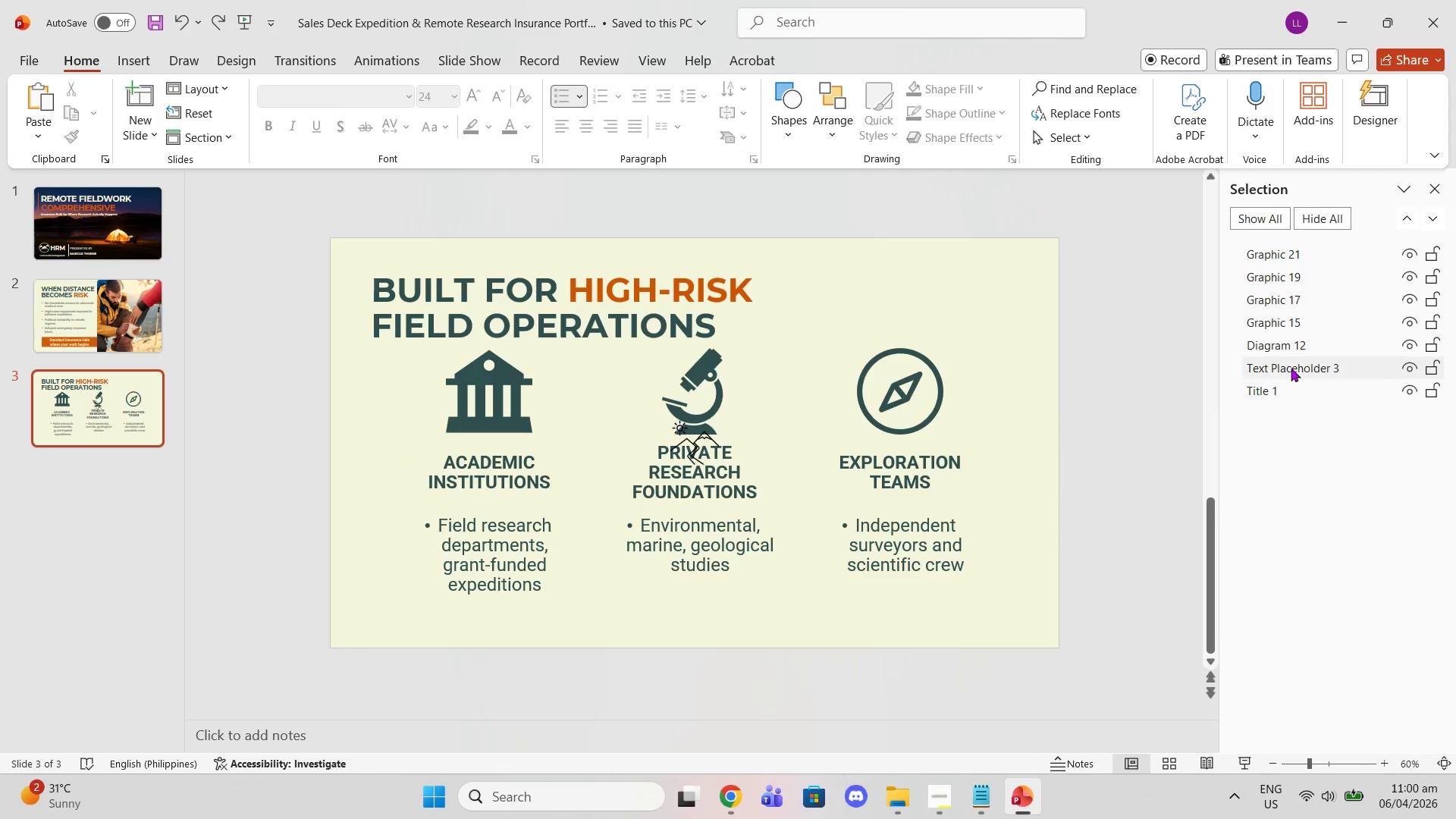 
left_click([1285, 342])
 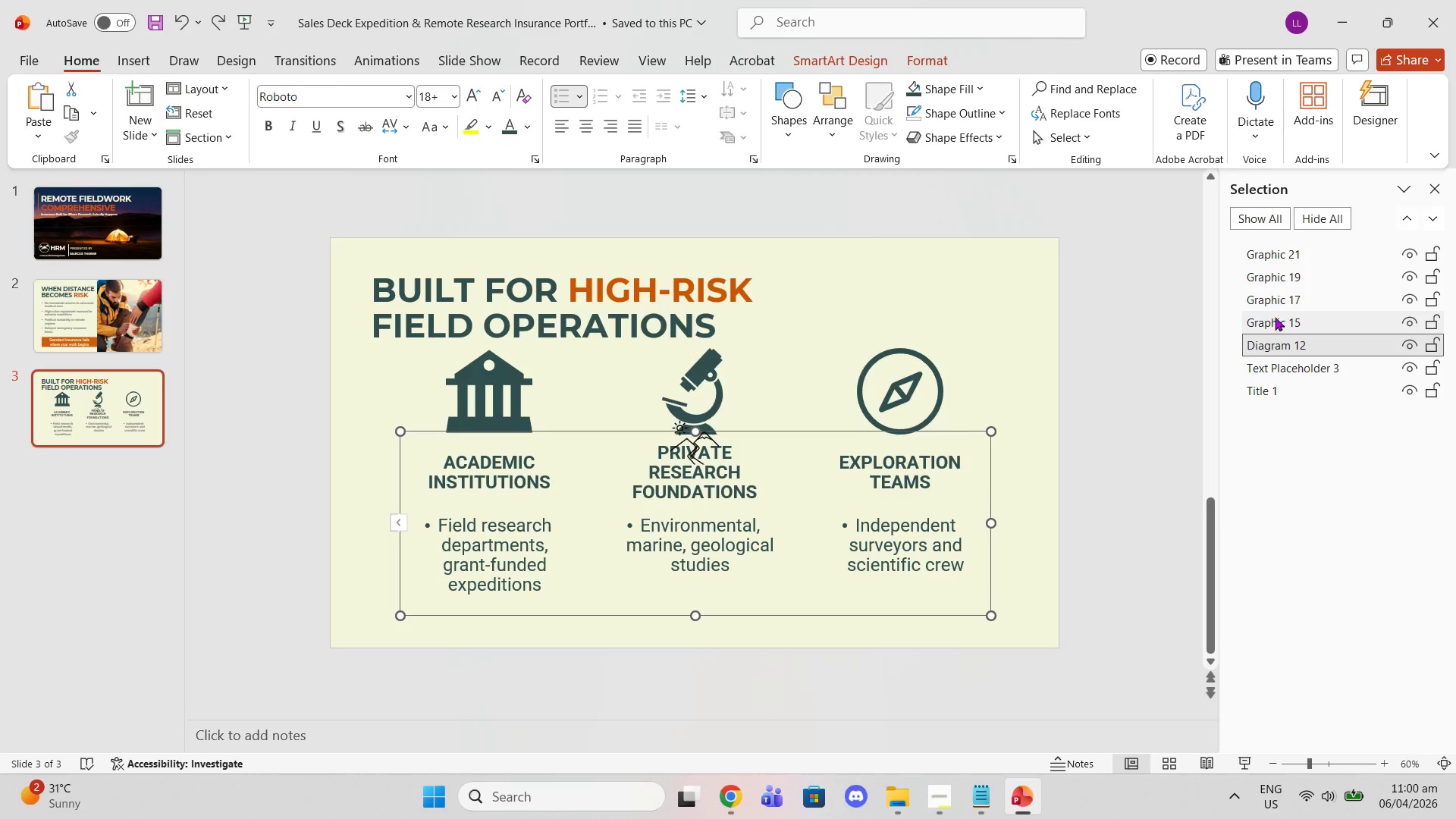 
left_click([1275, 317])
 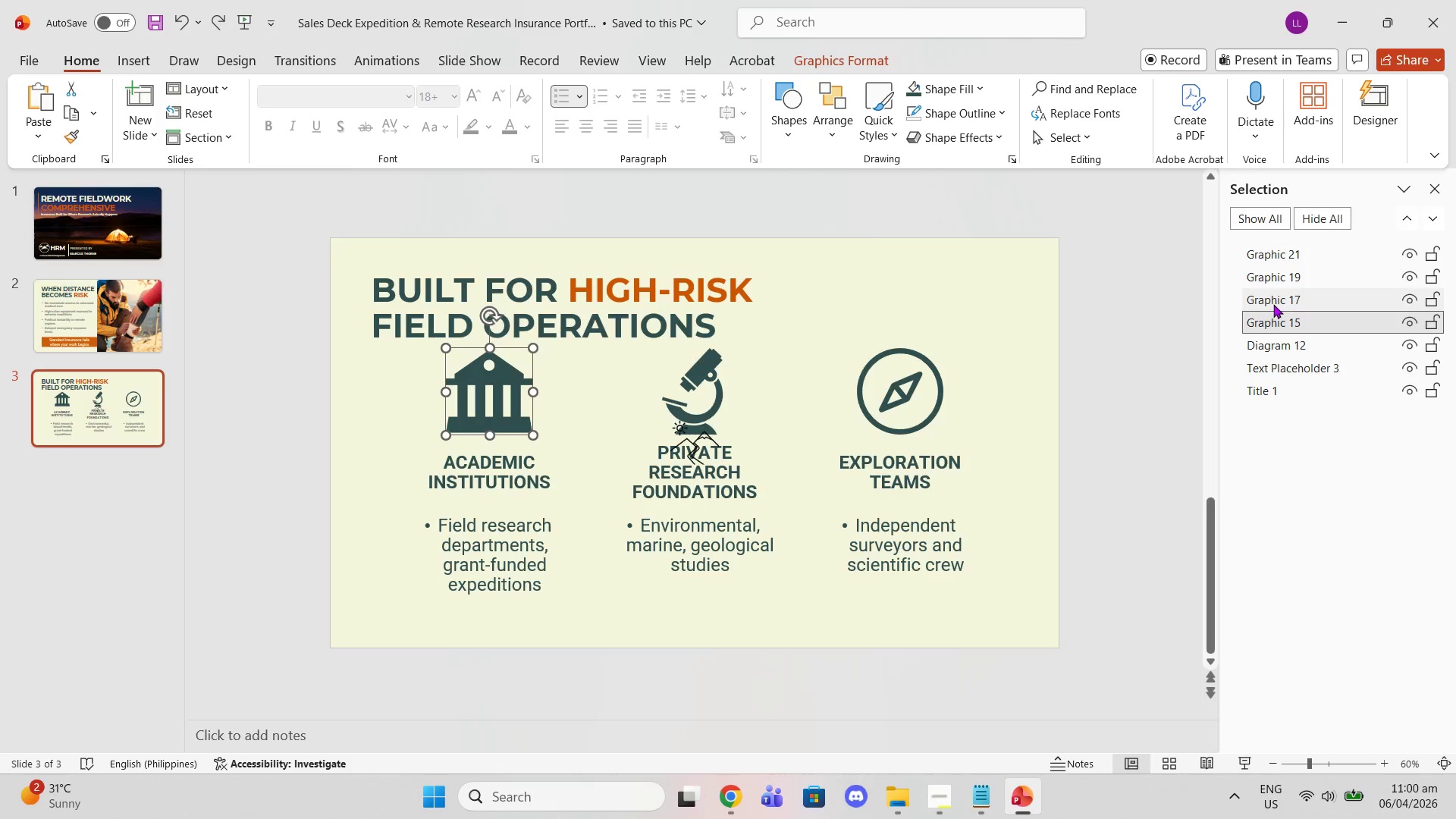 
left_click([1273, 304])
 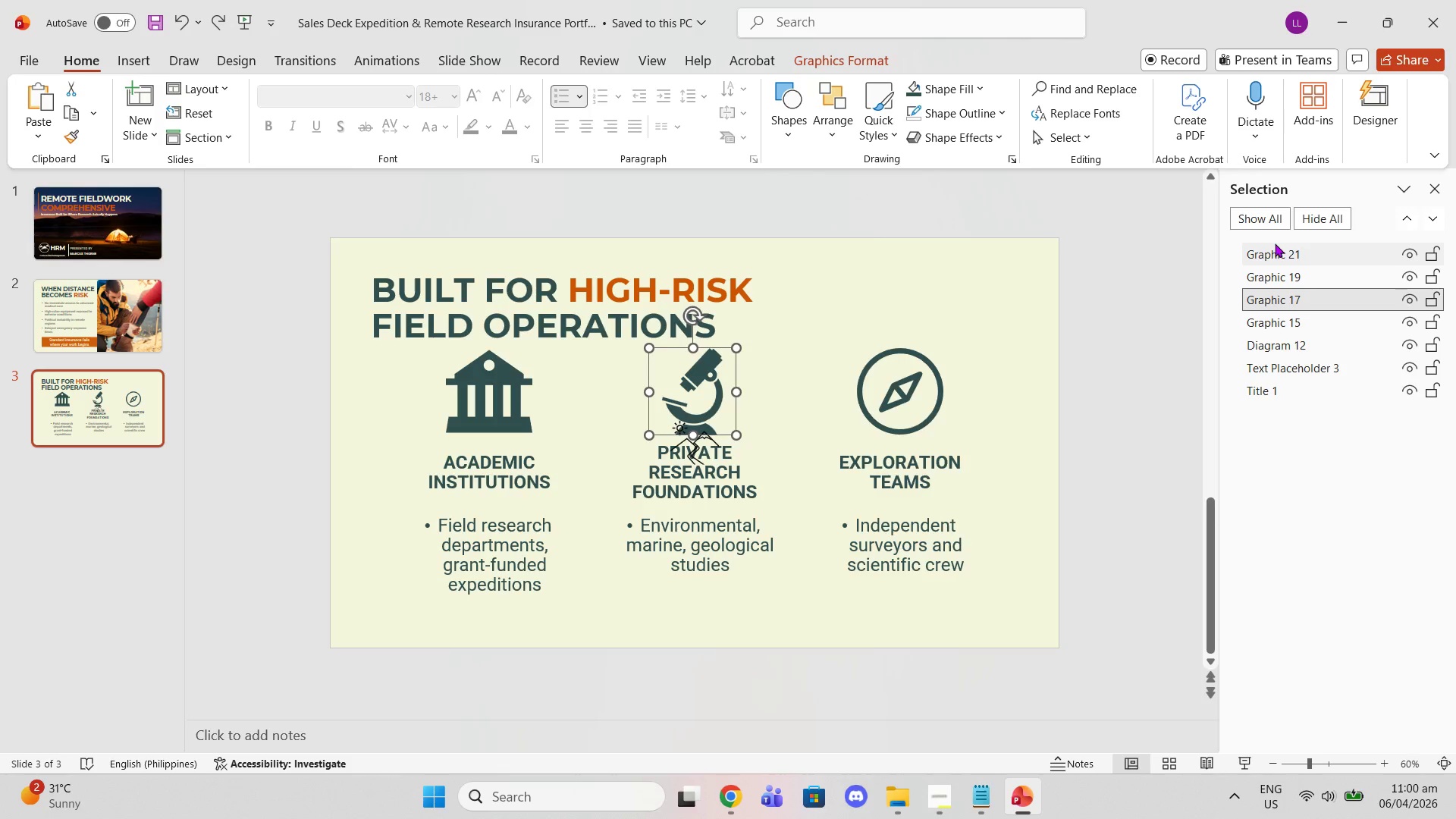 
left_click([1272, 250])
 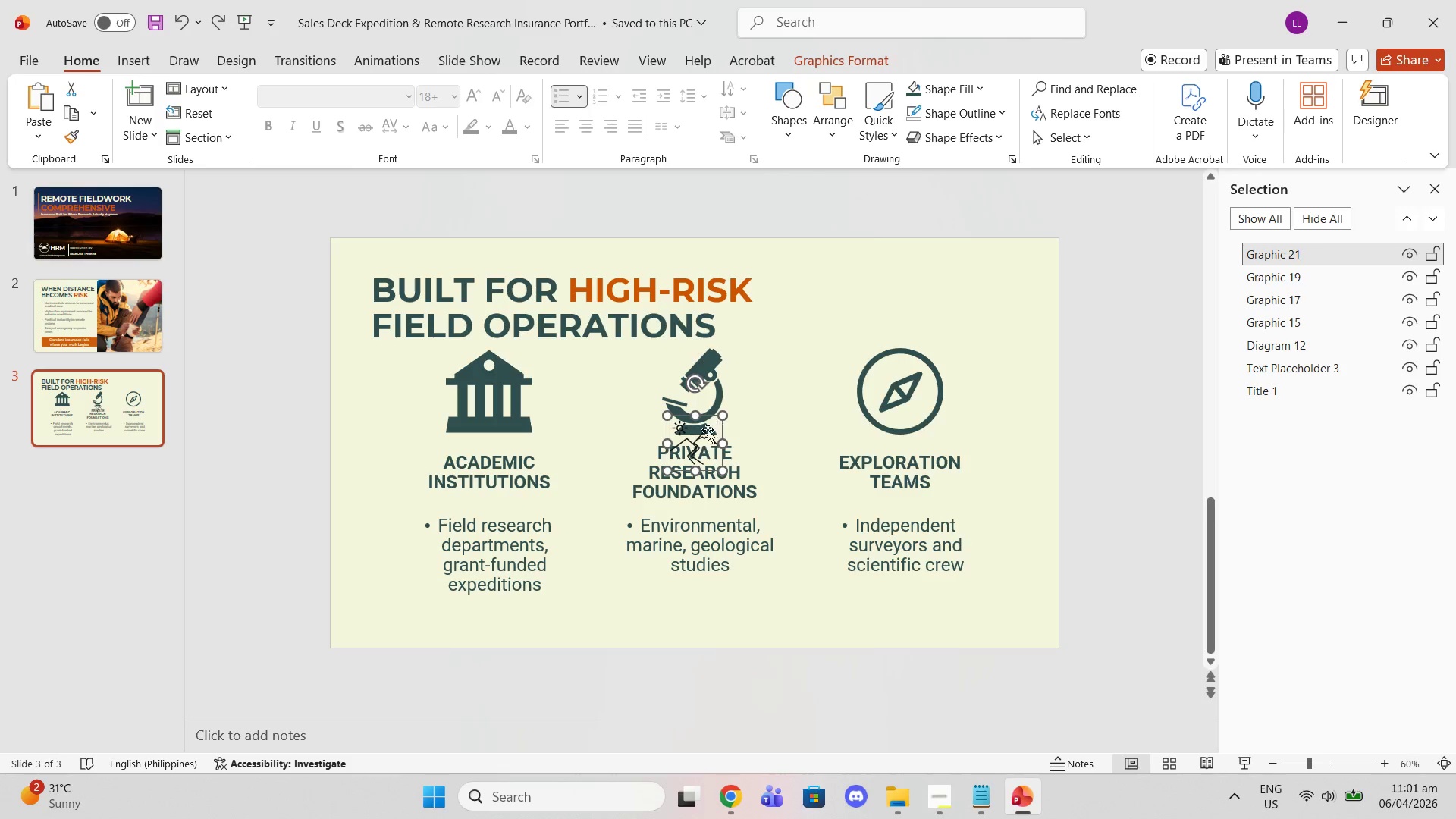 
left_click_drag(start_coordinate=[698, 438], to_coordinate=[1027, 613])
 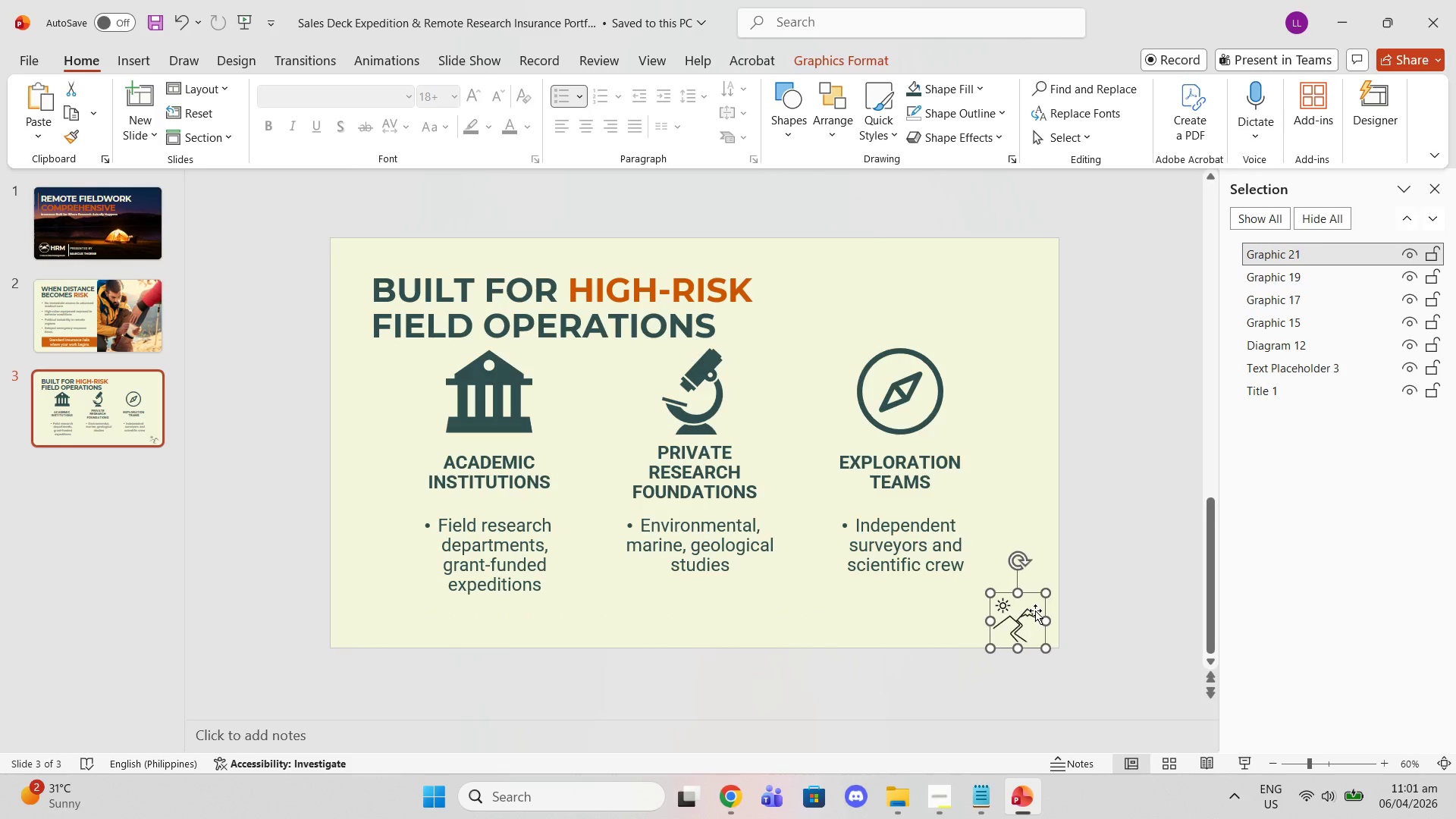 
key(Delete)
 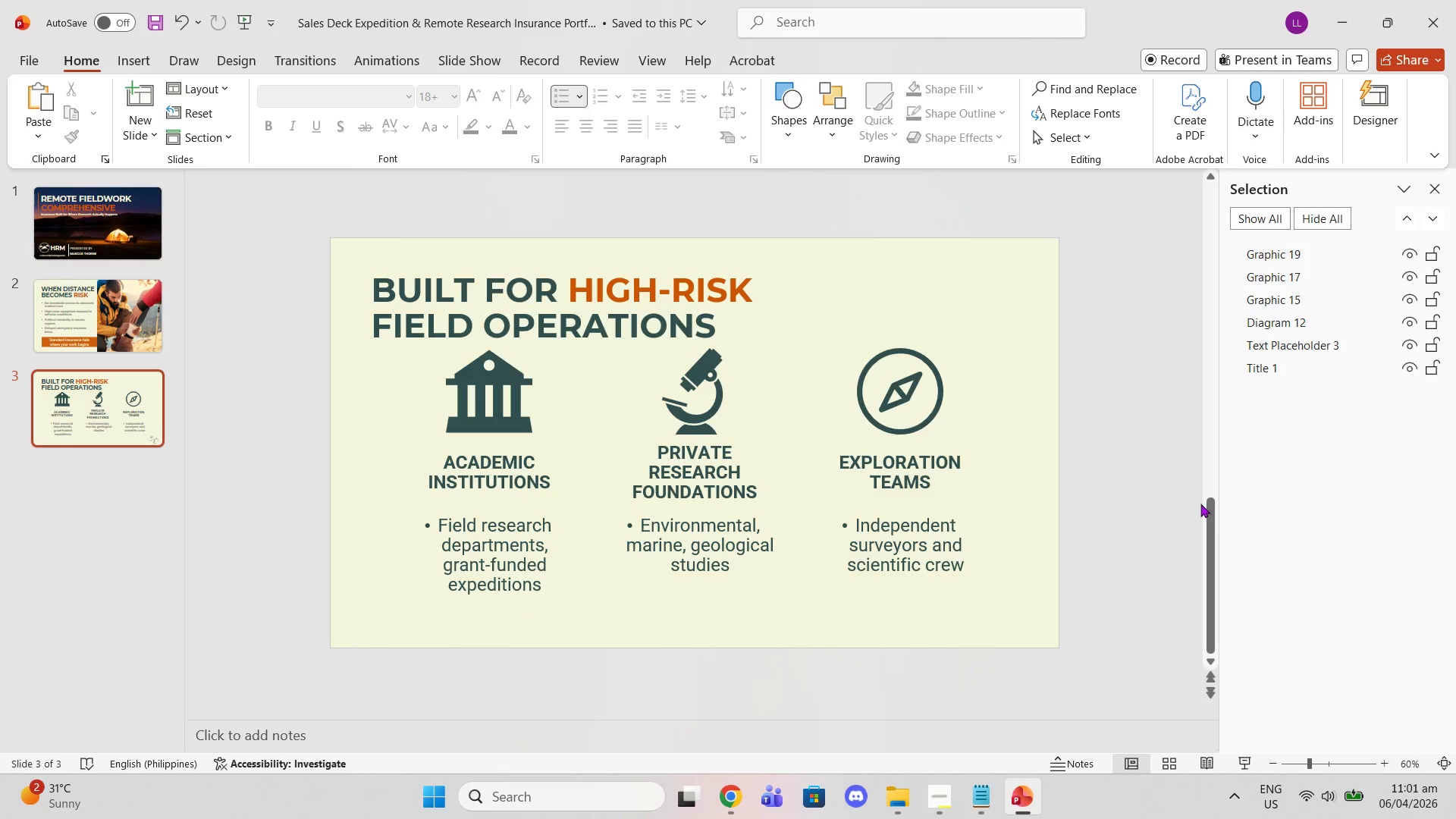 
left_click([1200, 504])
 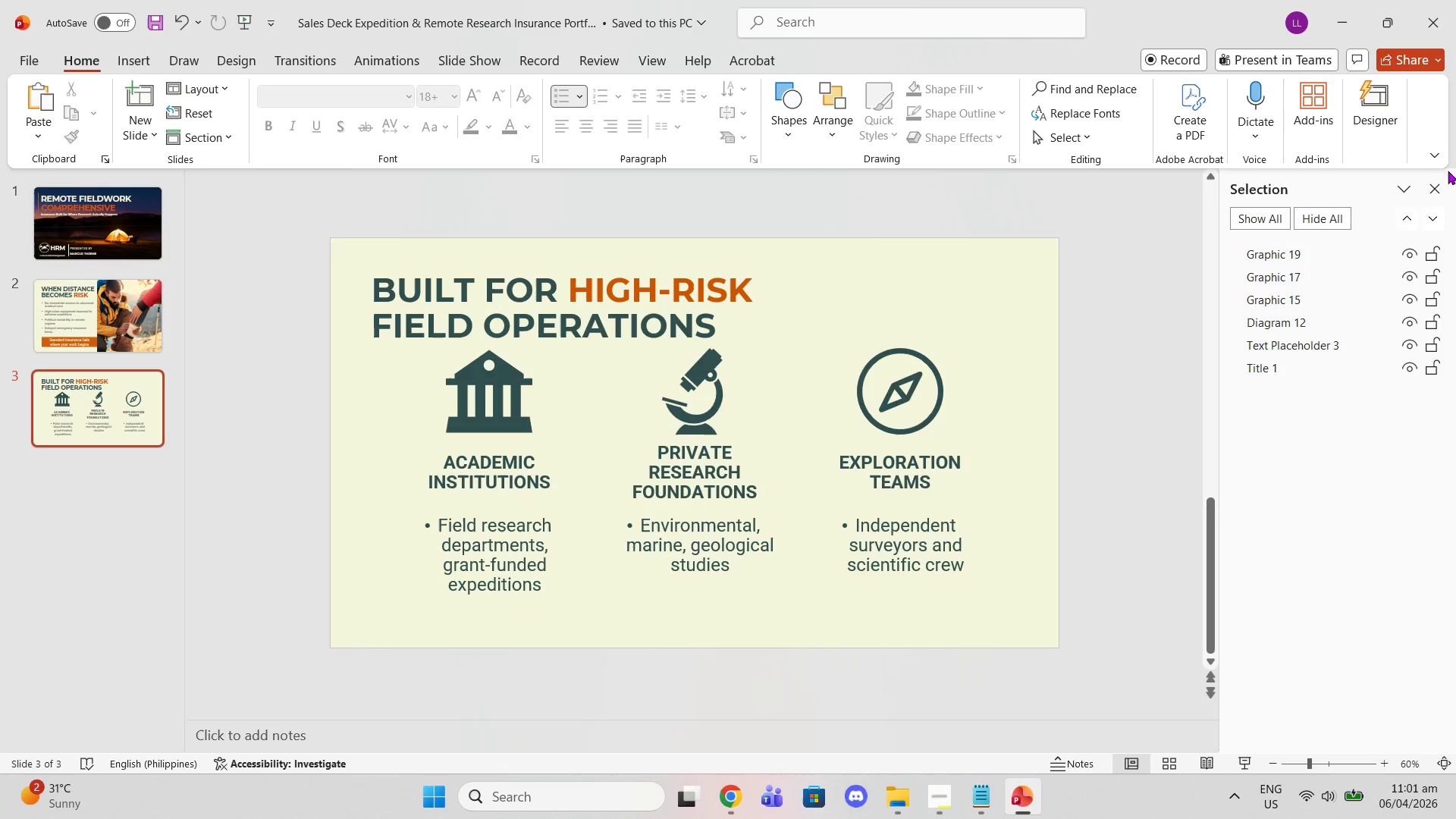 
left_click([1435, 187])